 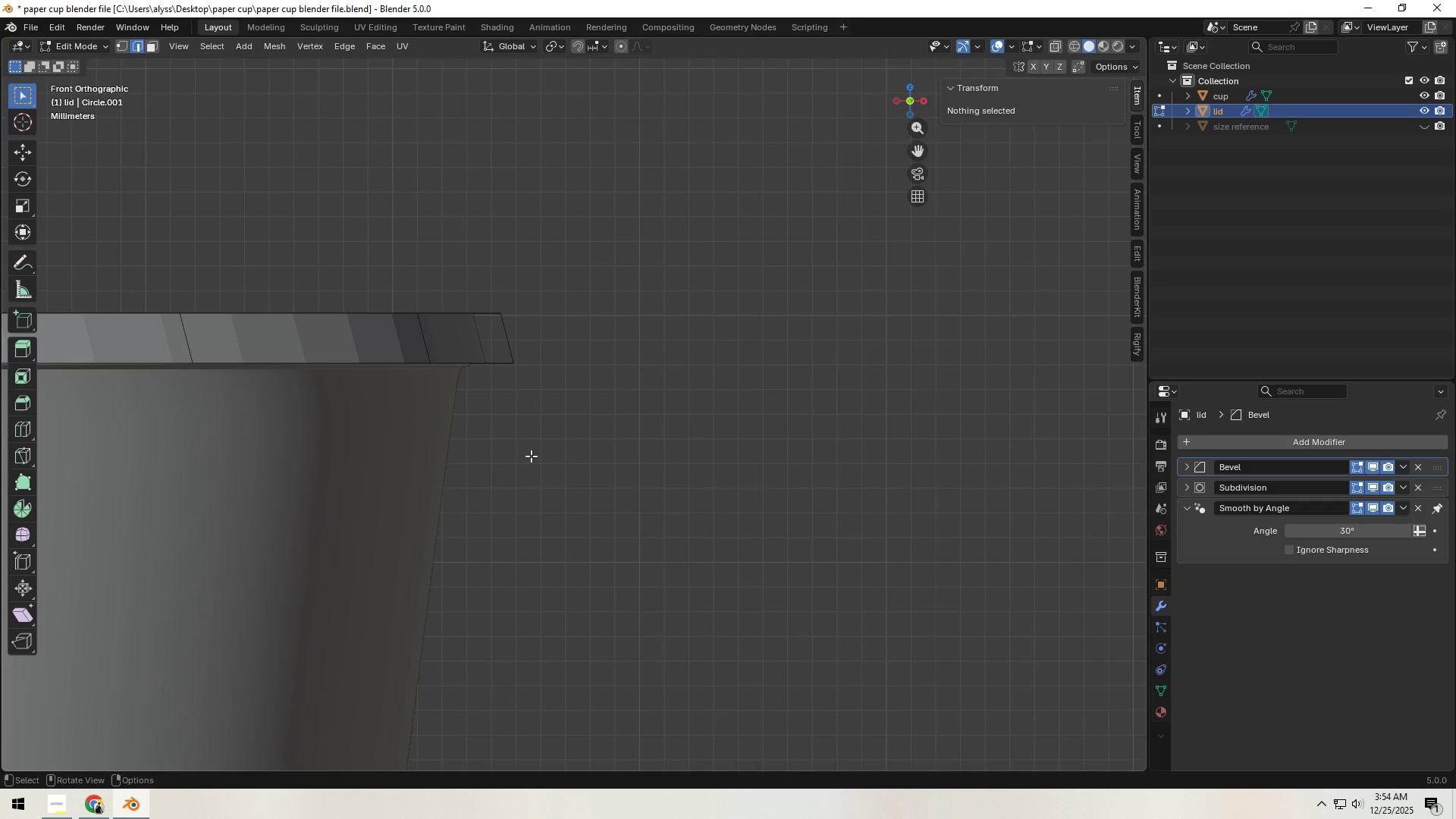 
hold_key(key=ShiftLeft, duration=0.34)
 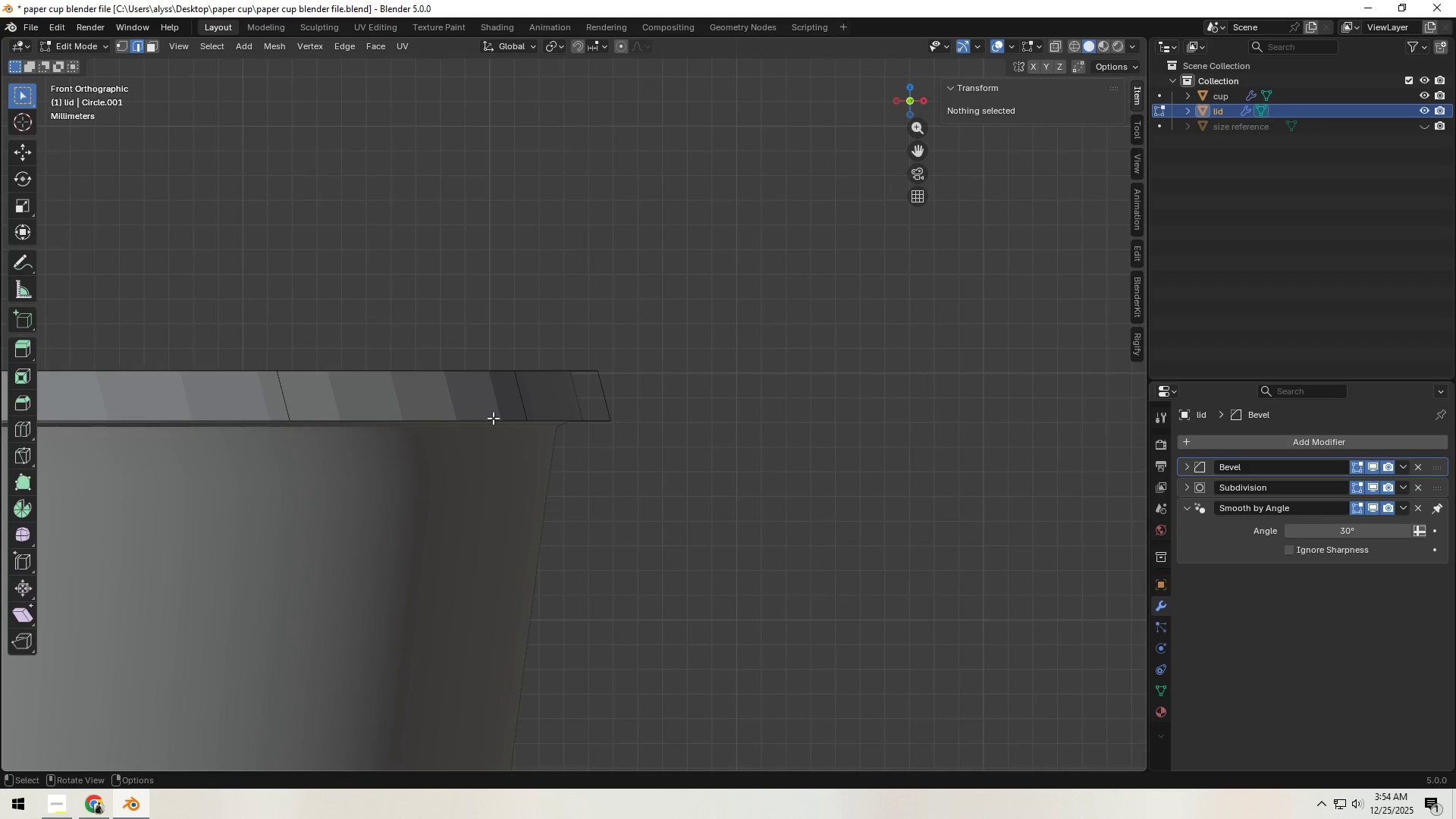 
key(Tab)
 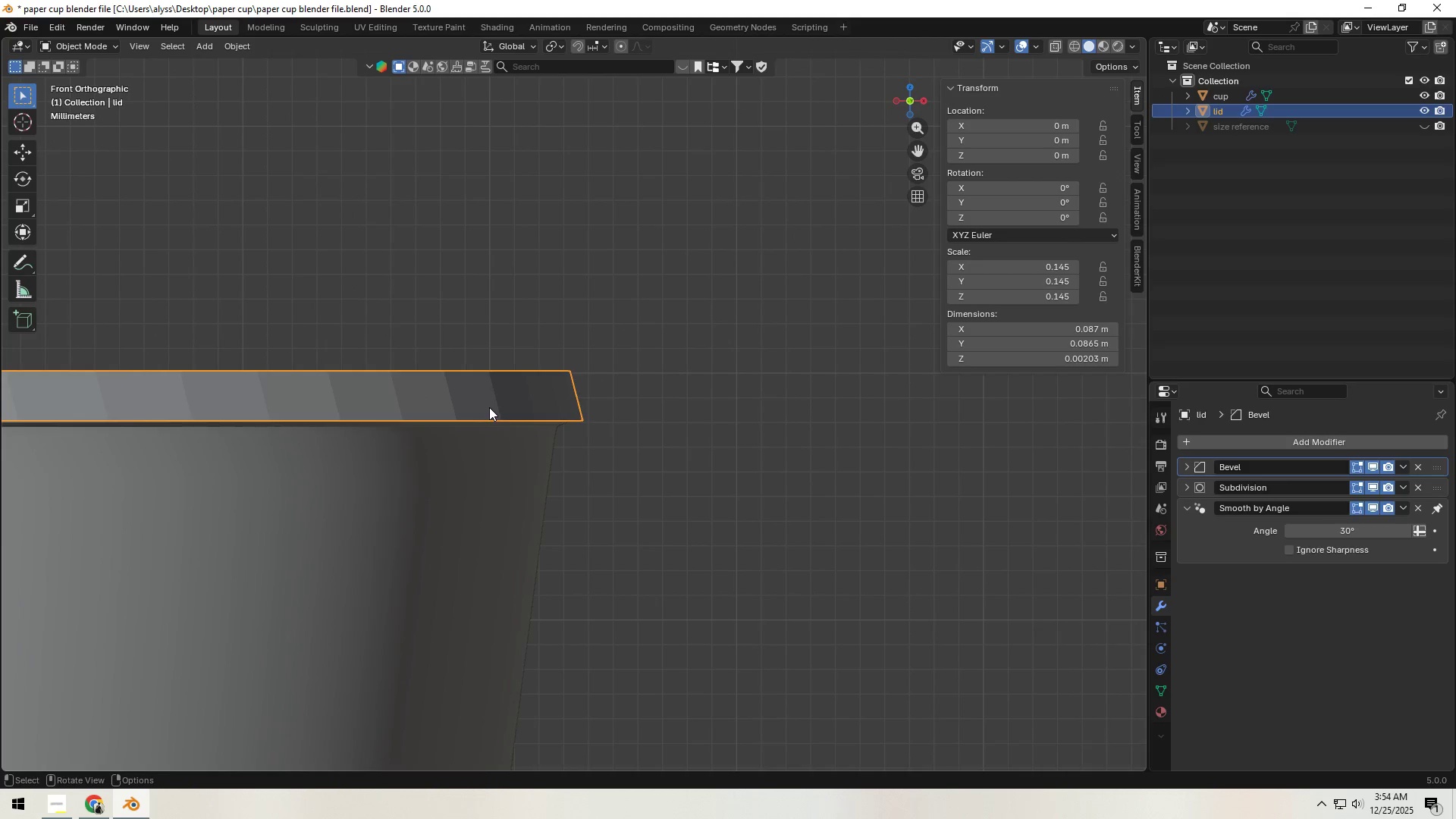 
right_click([489, 407])
 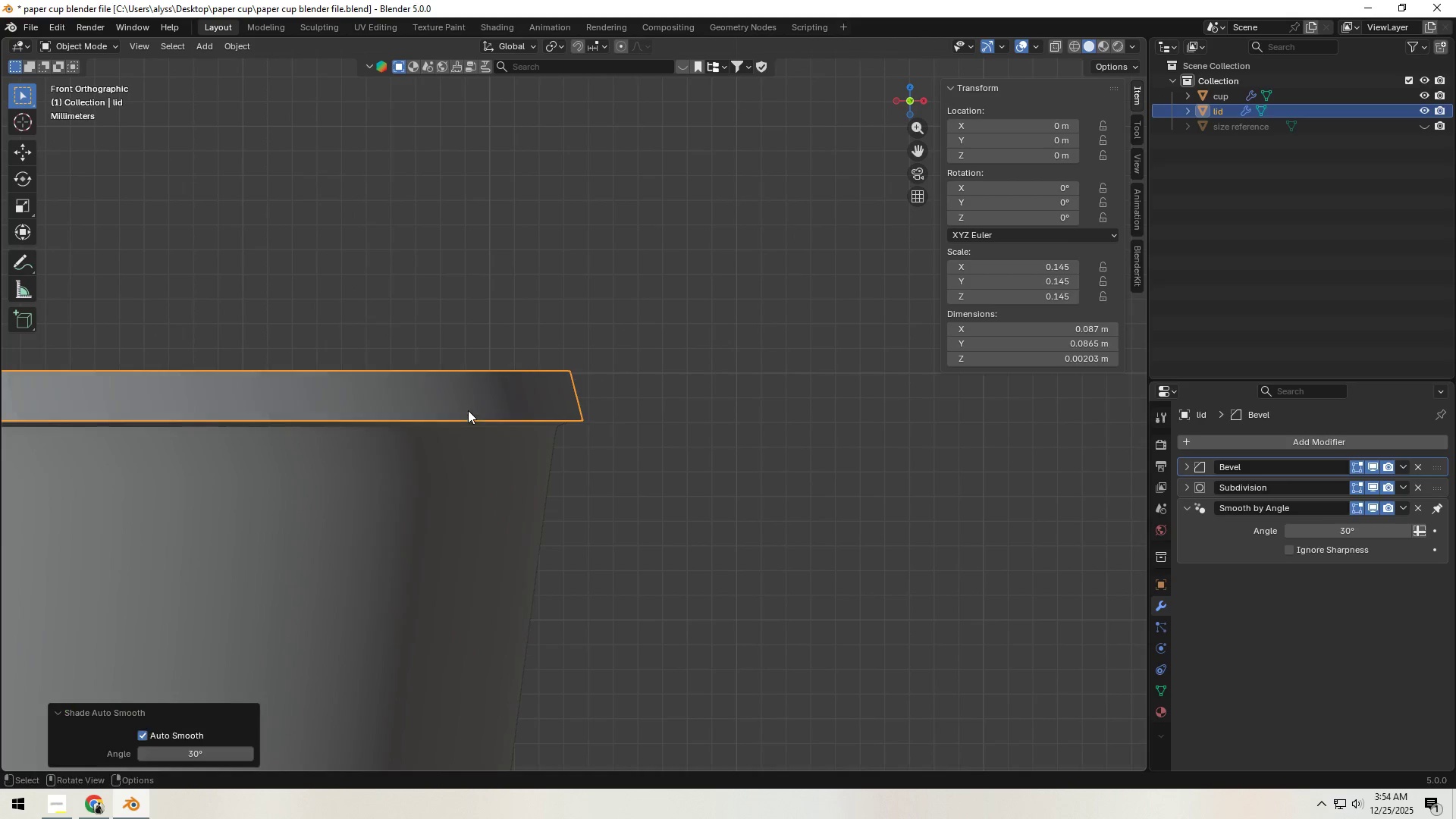 
double_click([701, 427])
 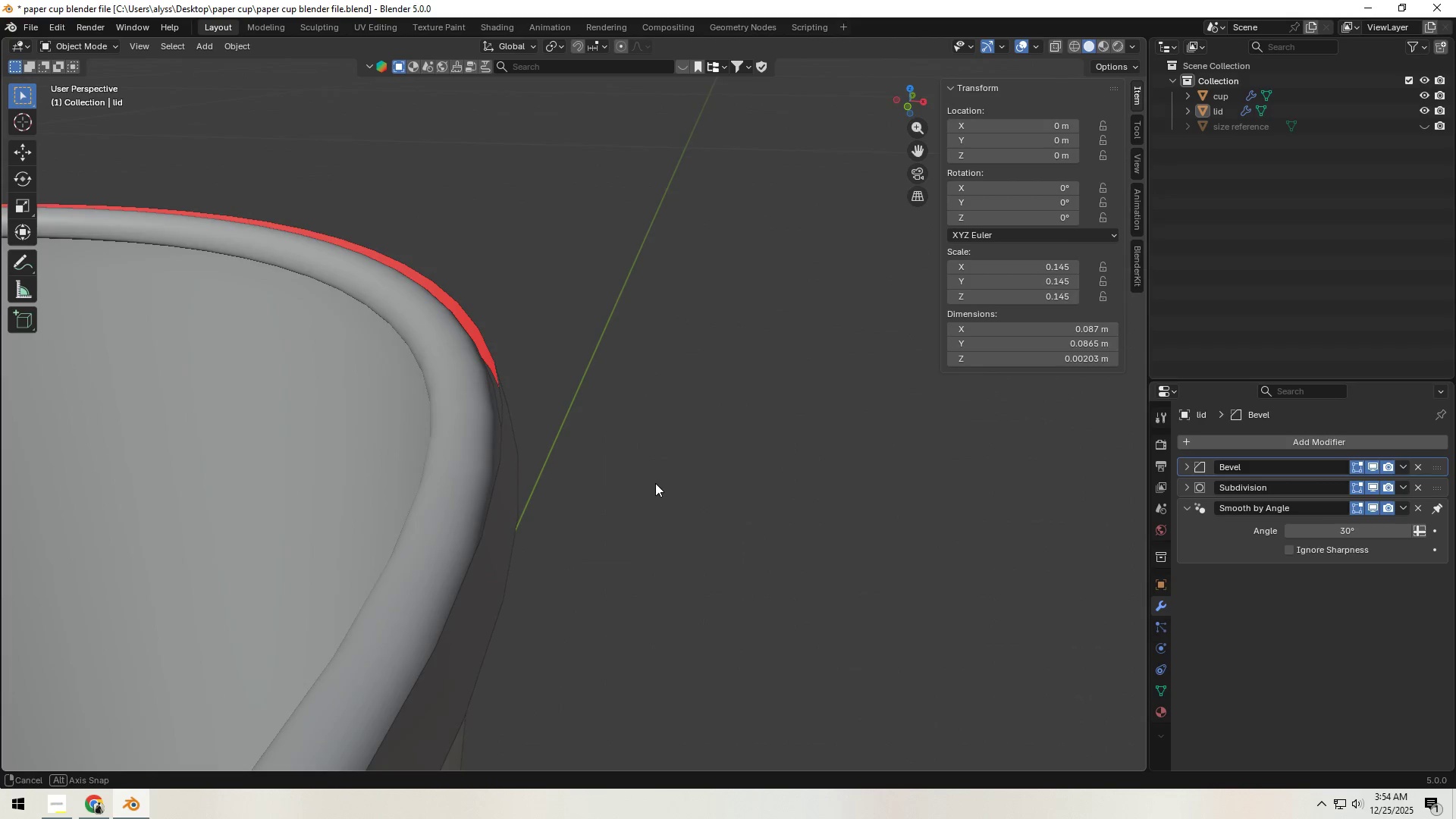 
hold_key(key=ShiftLeft, duration=0.42)
 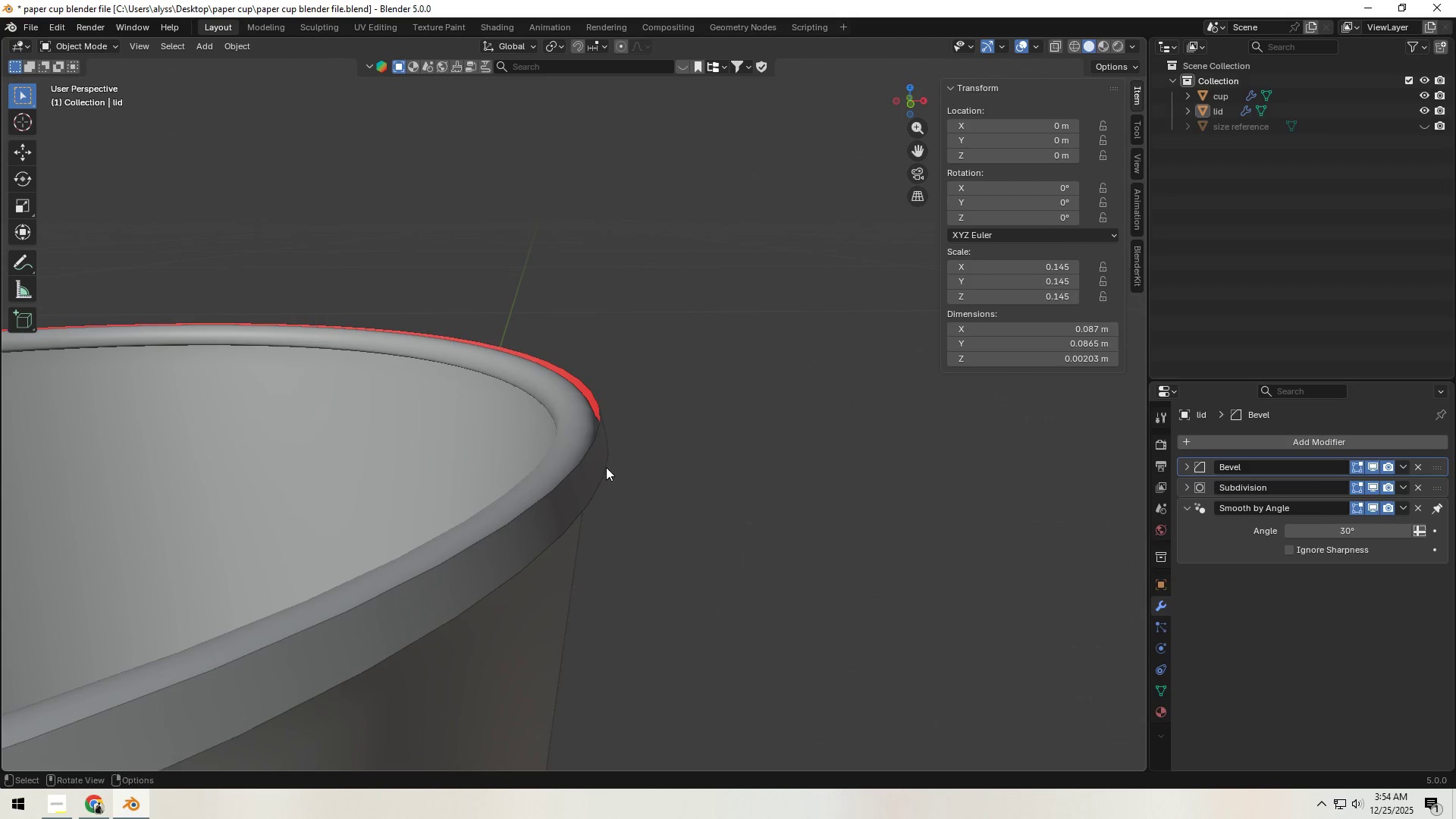 
scroll: coordinate [627, 503], scroll_direction: down, amount: 4.0
 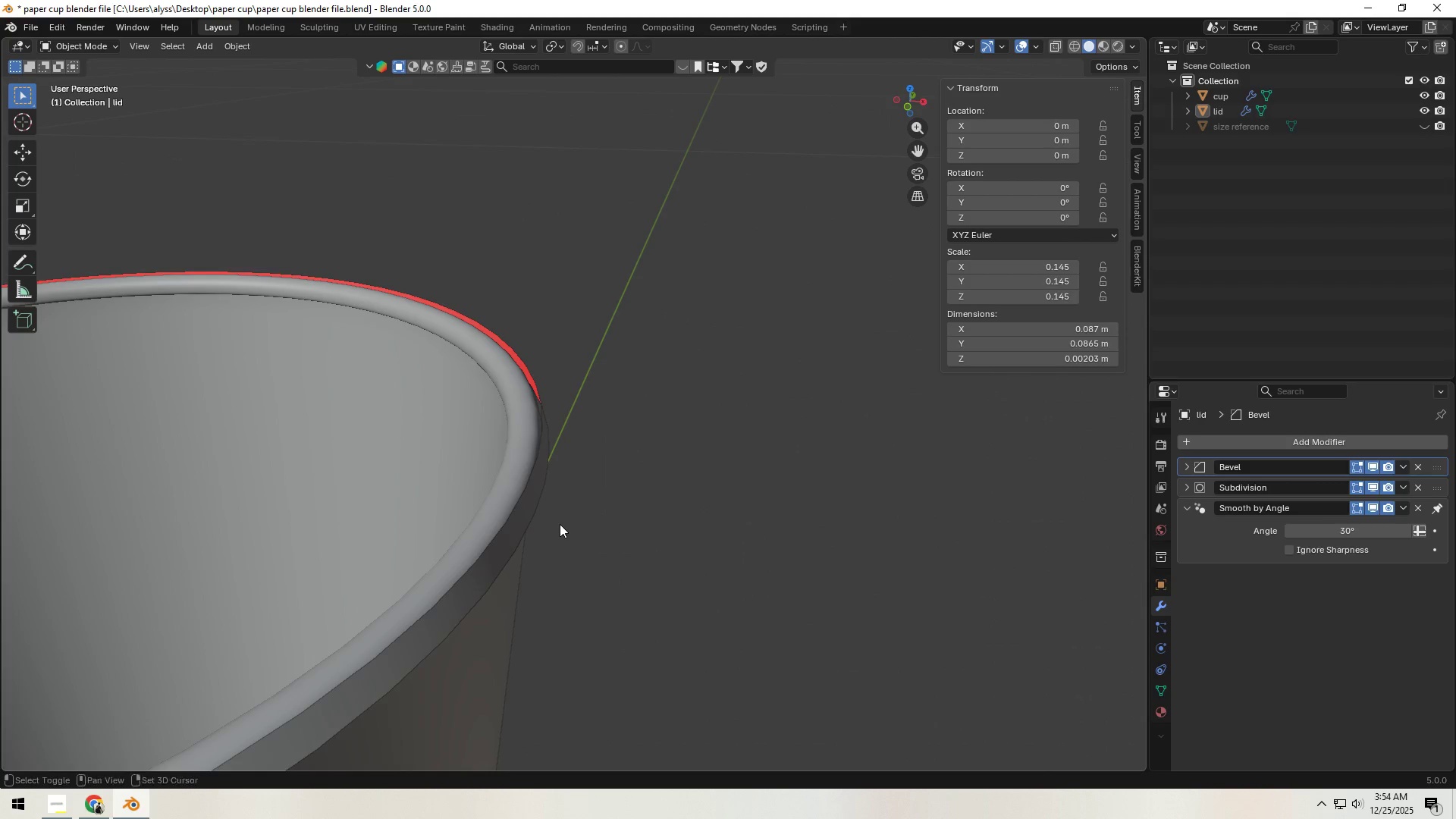 
left_click([588, 466])
 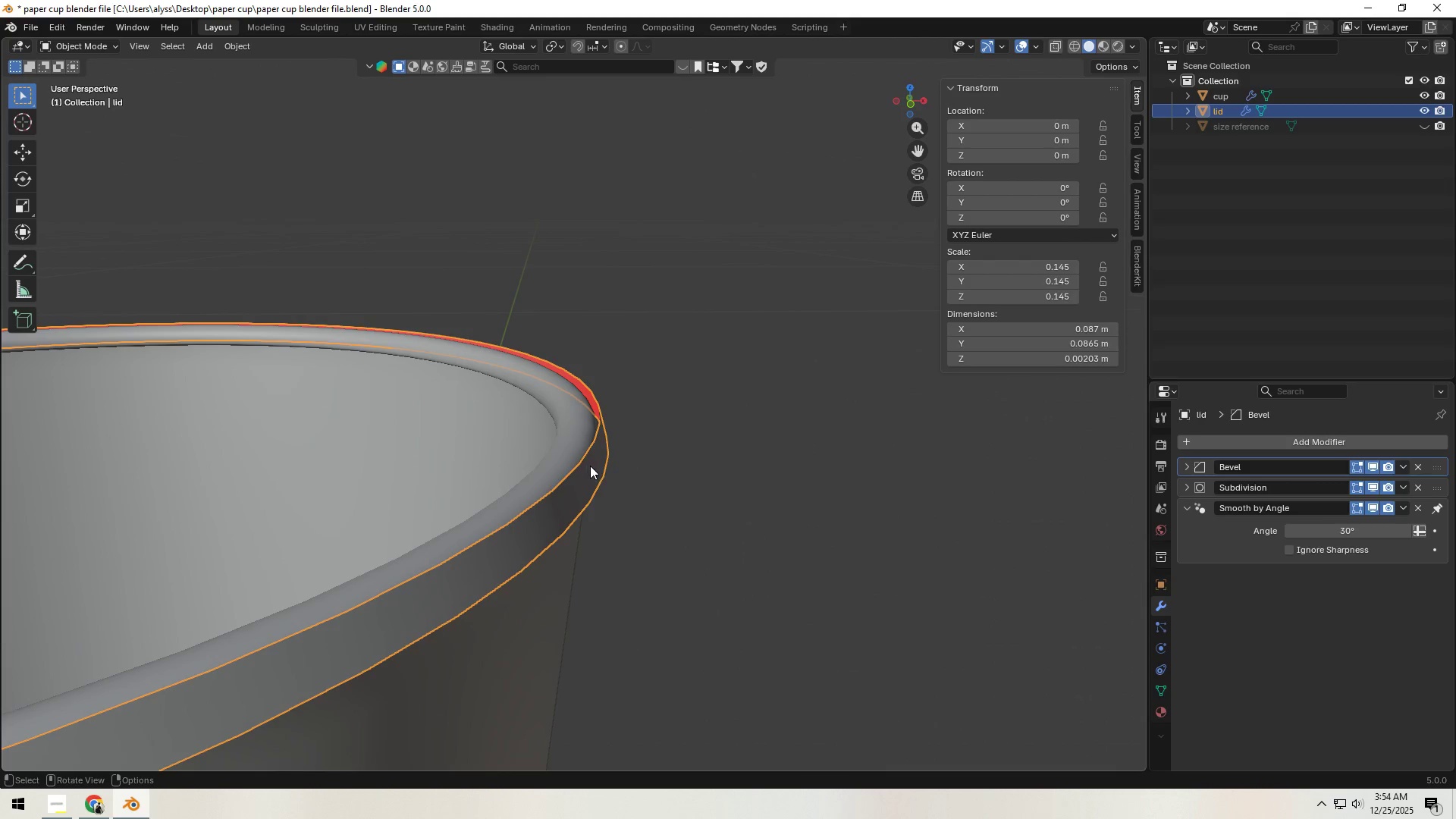 
hold_key(key=Backquote, duration=0.39)
 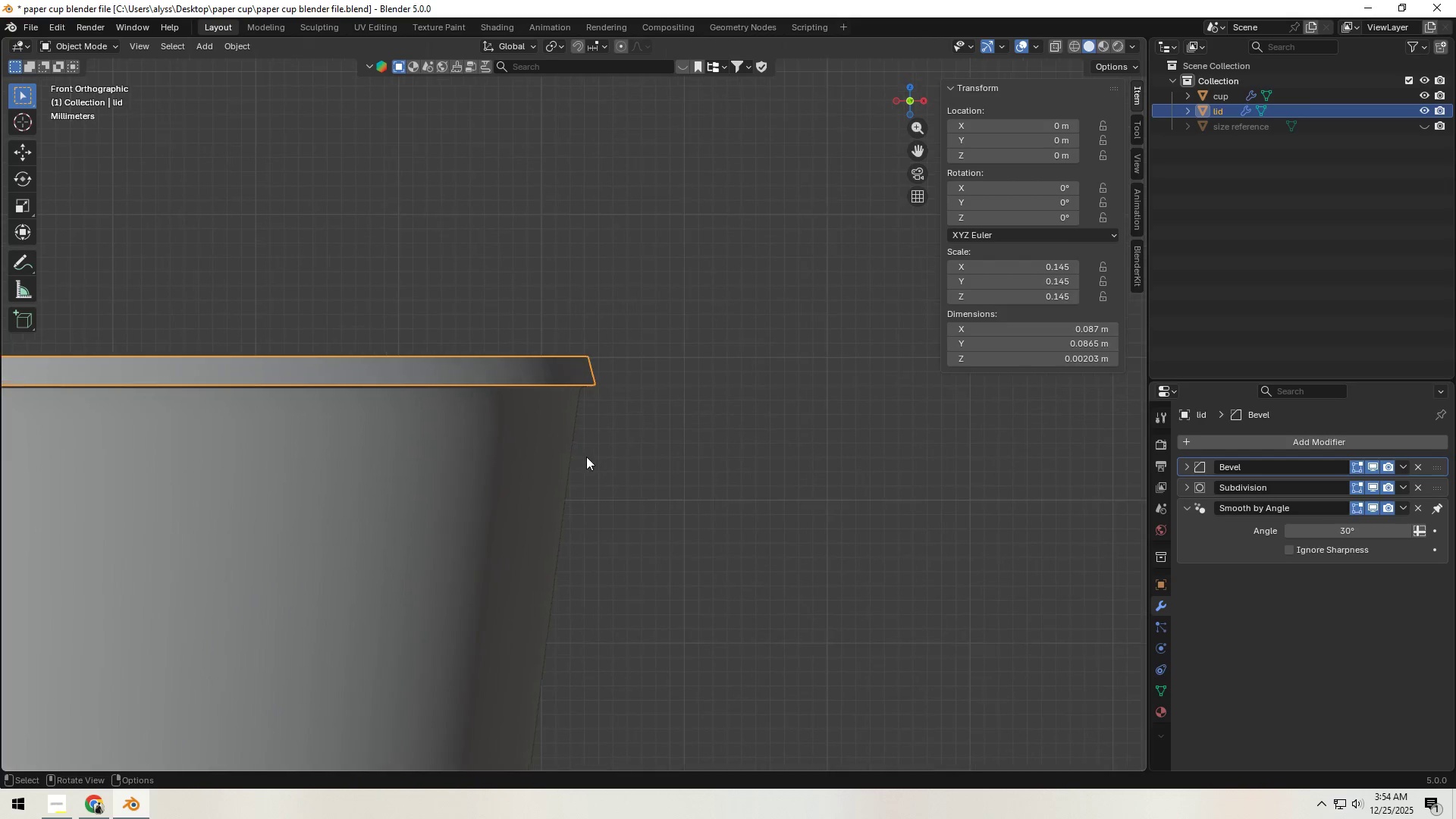 
scroll: coordinate [587, 457], scroll_direction: up, amount: 4.0
 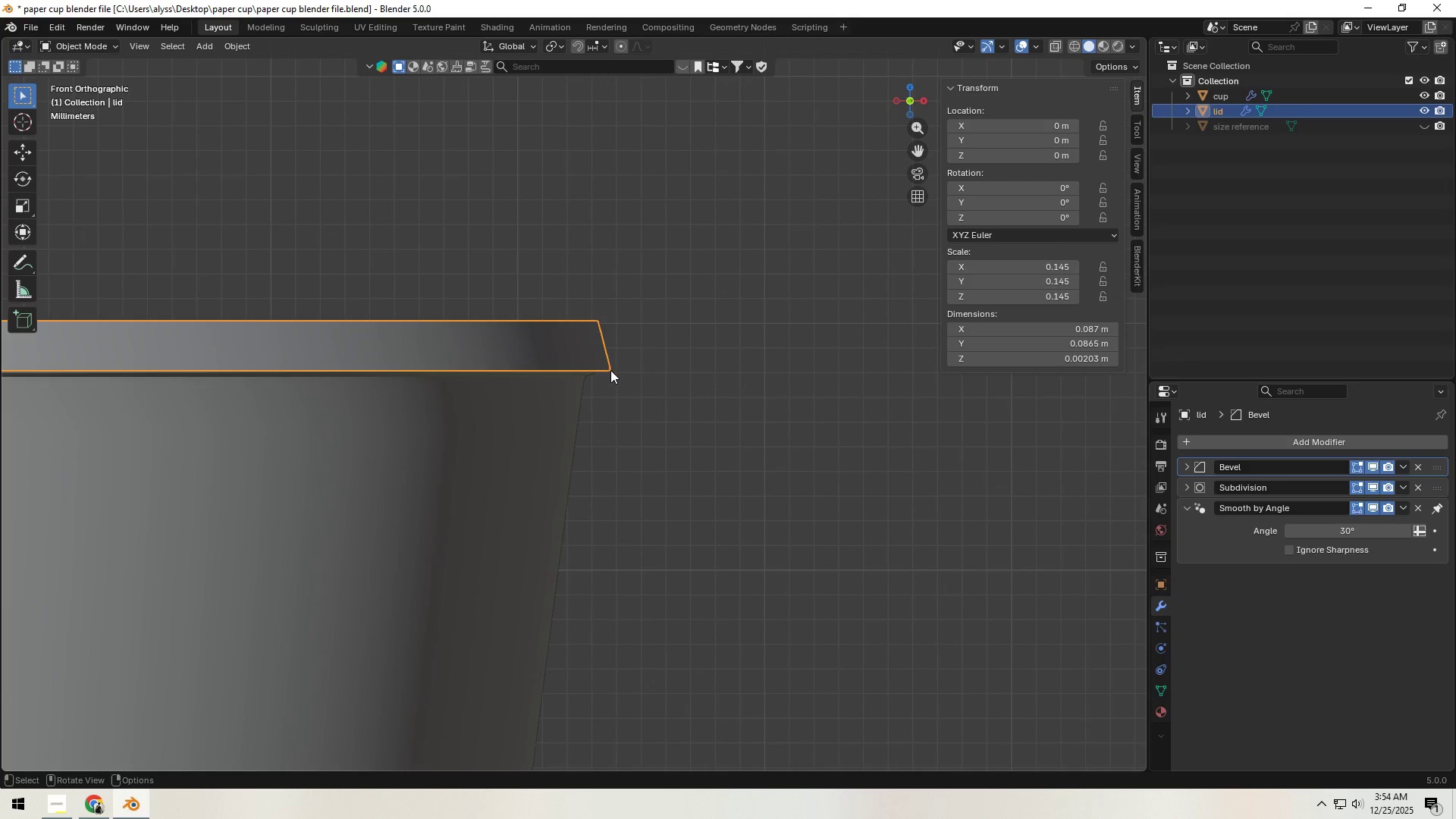 
key(Tab)
 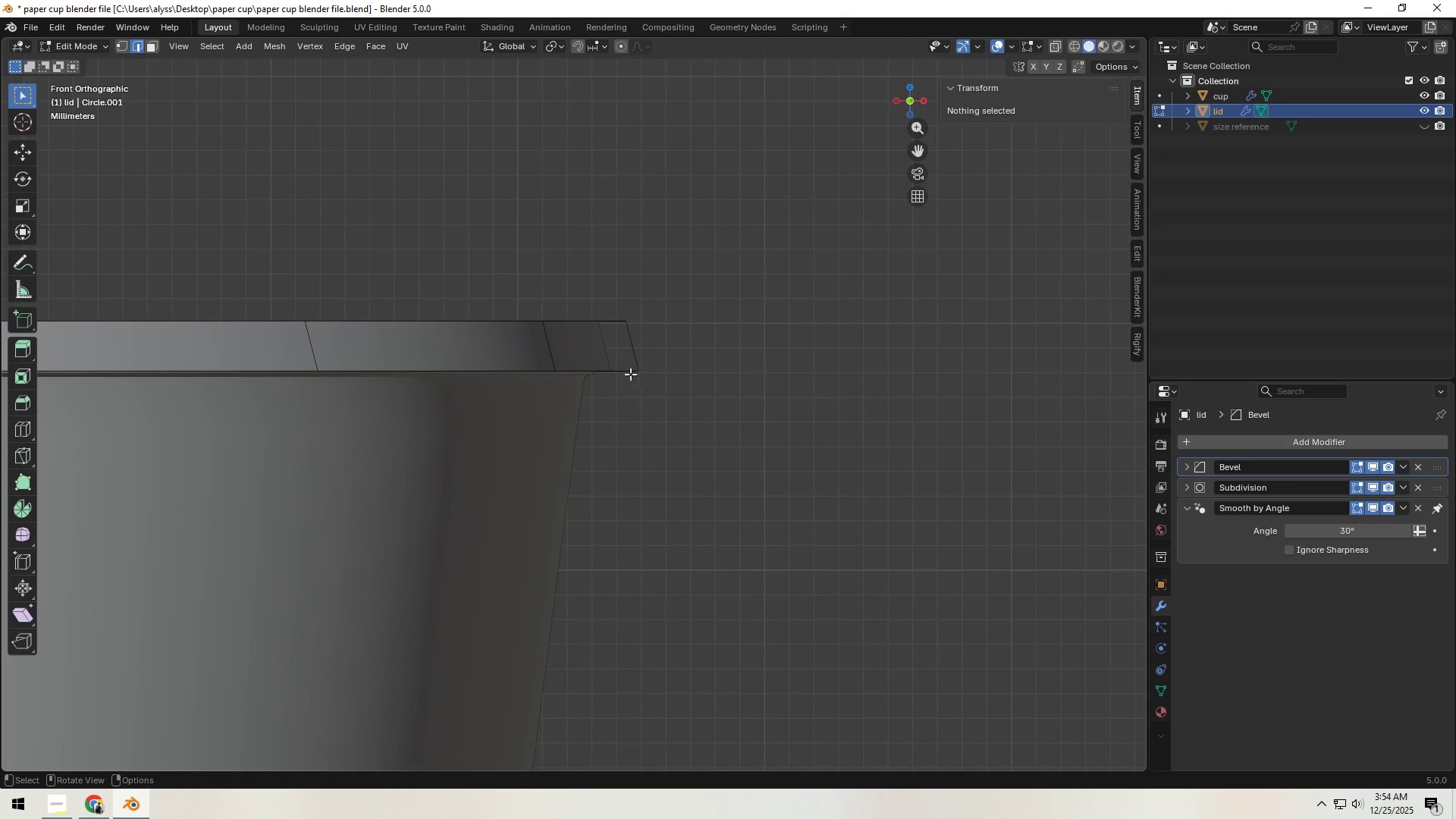 
hold_key(key=AltLeft, duration=0.39)
left_click([620, 373])
 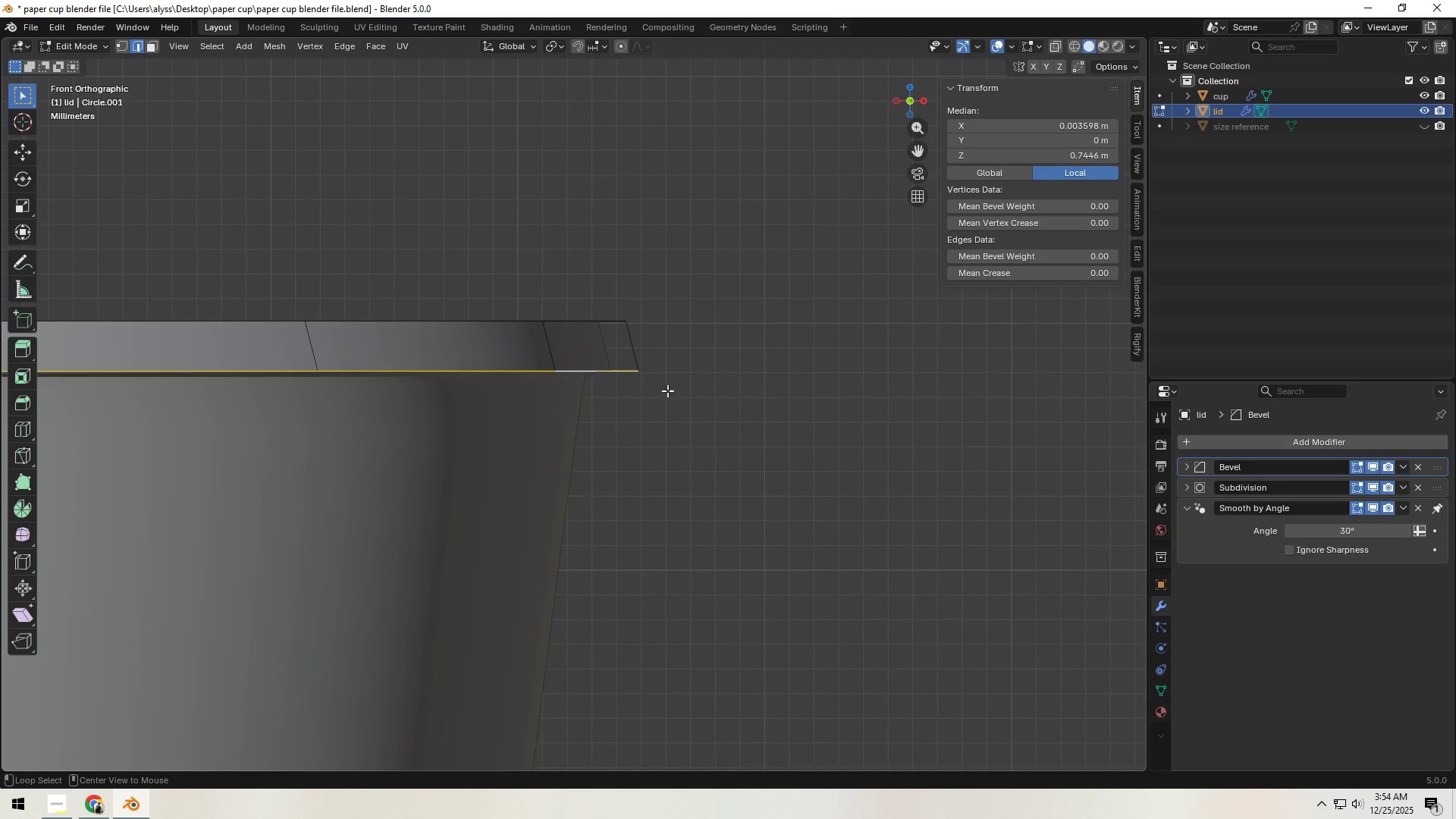 
key(E)
 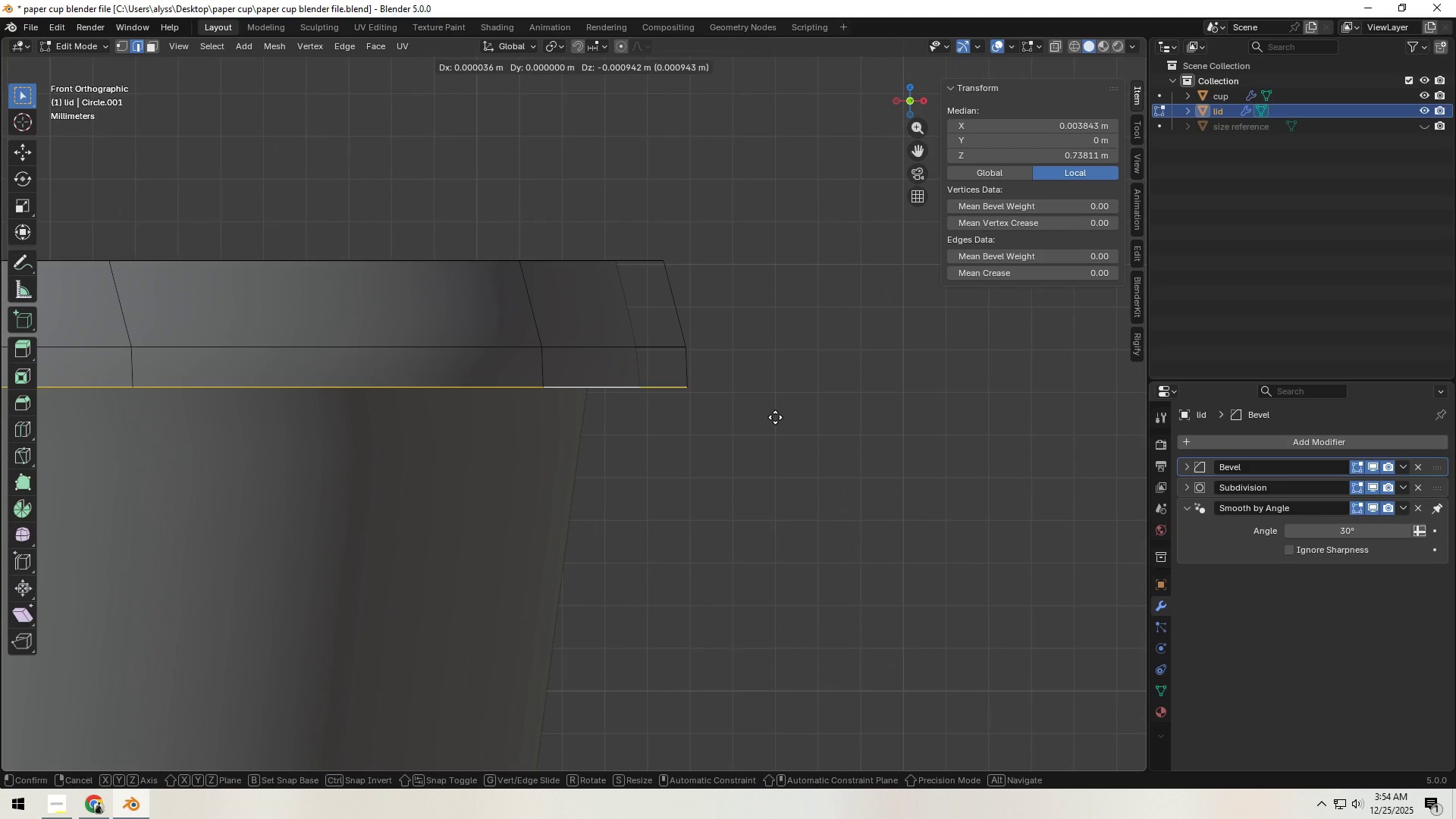 
scroll: coordinate [686, 403], scroll_direction: up, amount: 3.0
 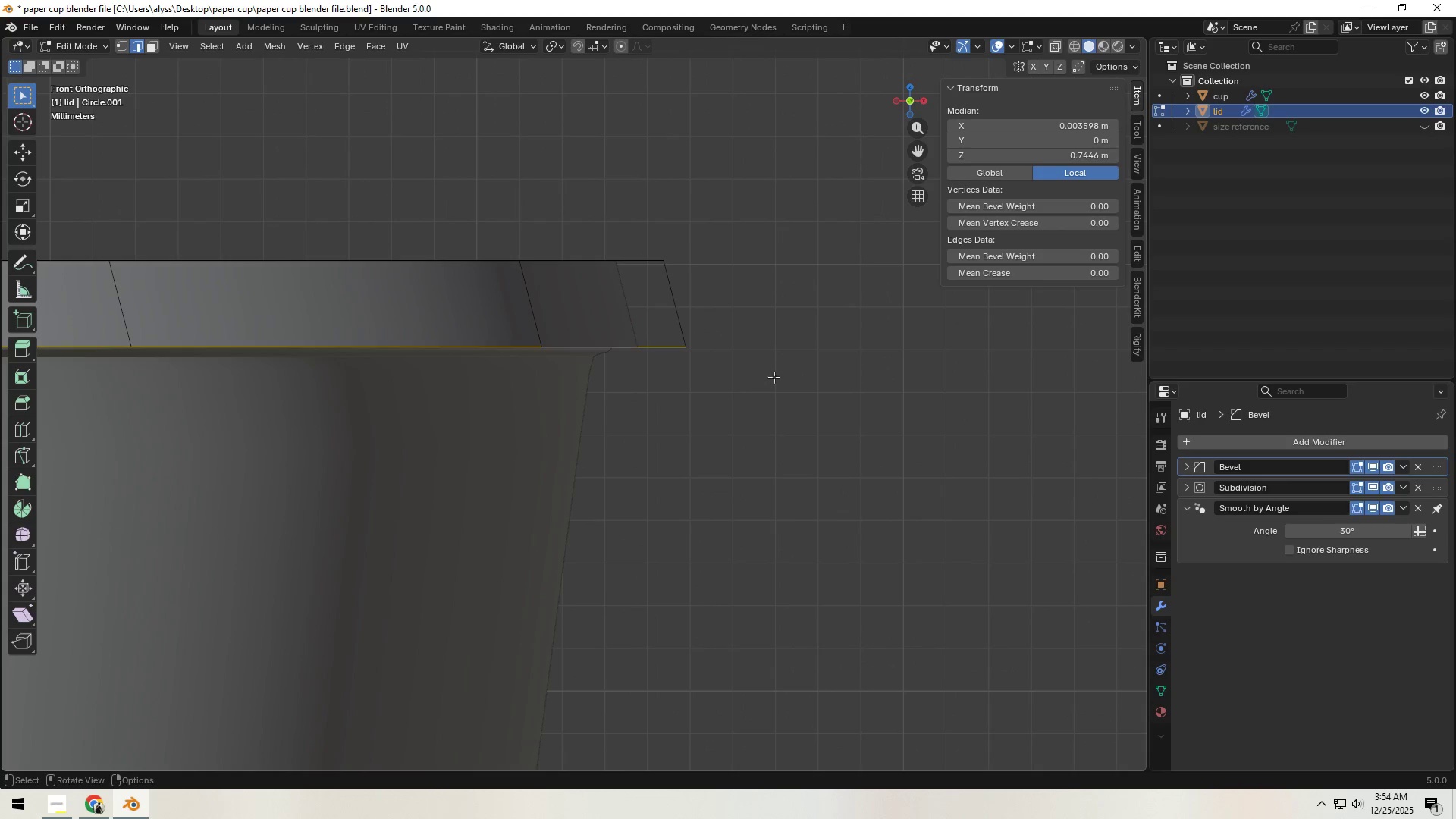 
left_click([775, 417])
 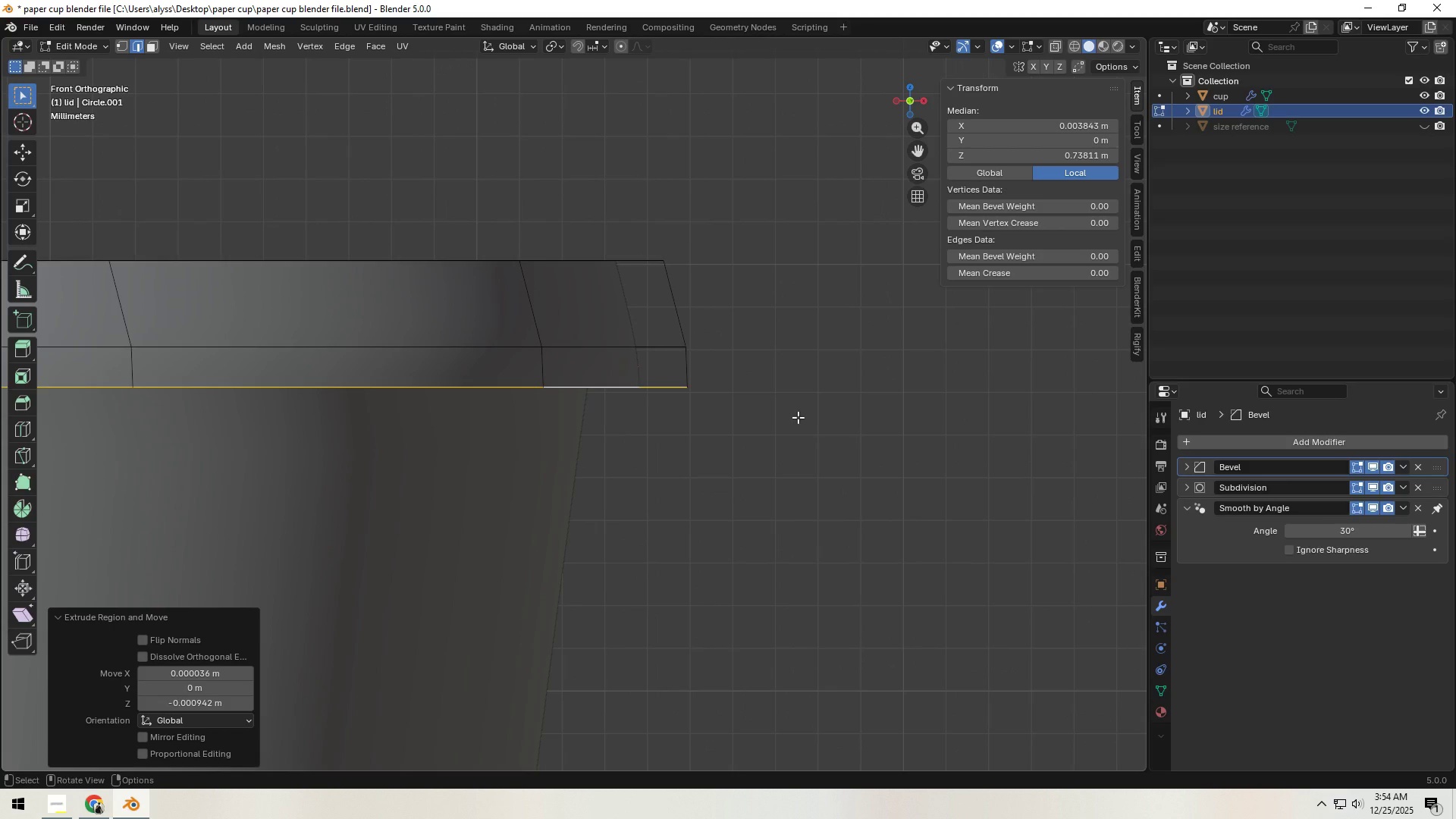 
key(S)
 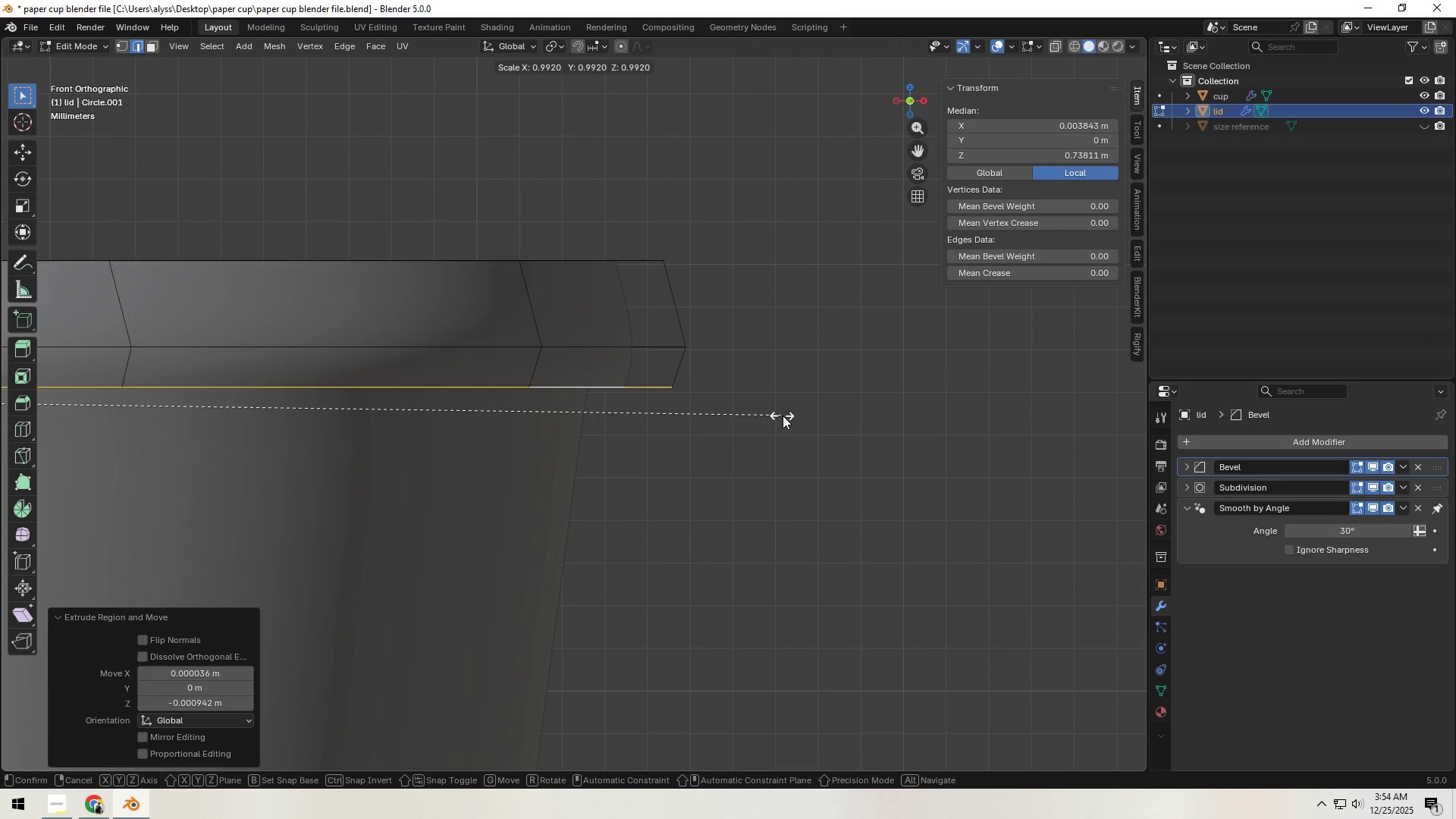 
left_click([784, 414])
 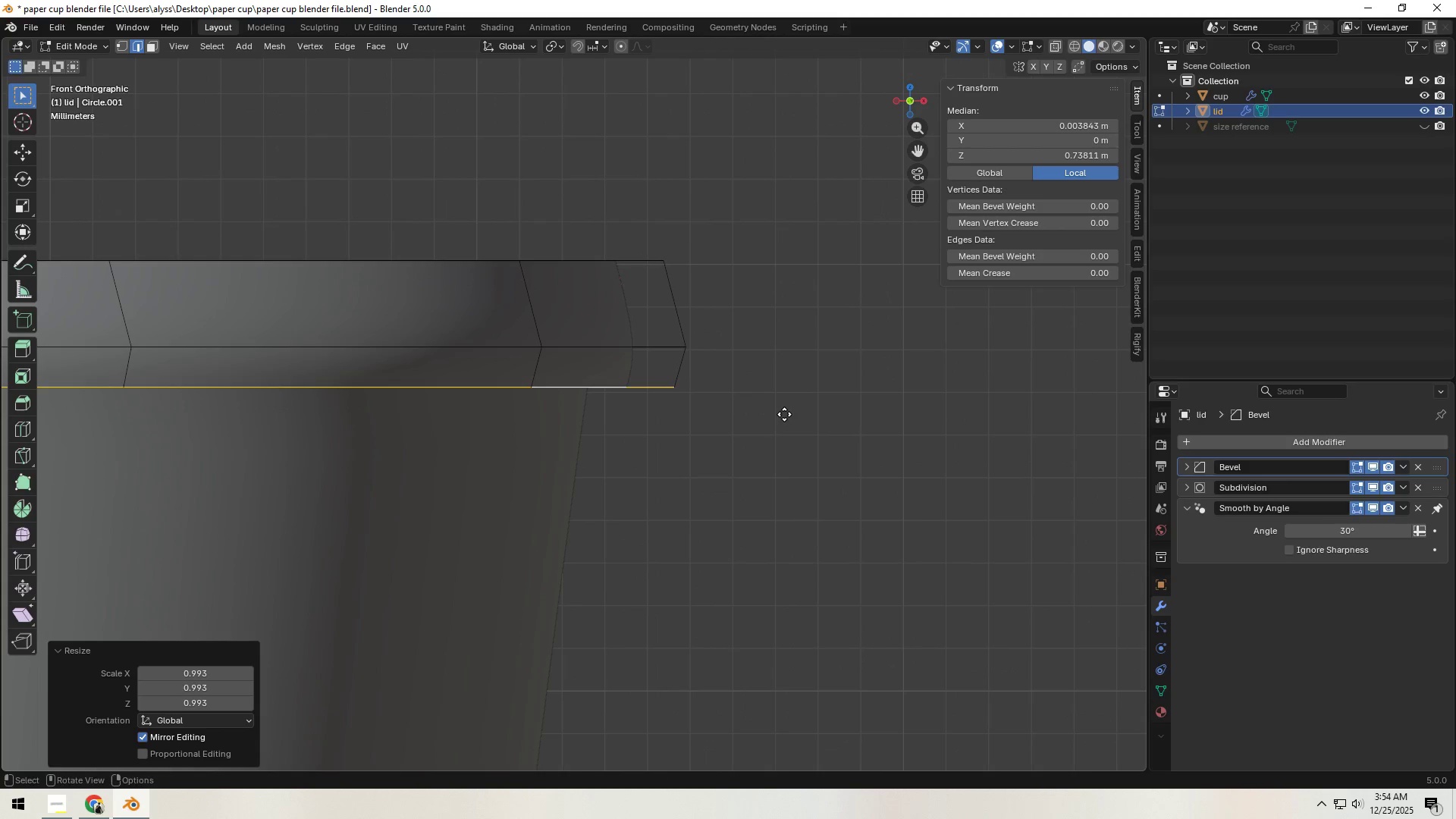 
type(gz)
 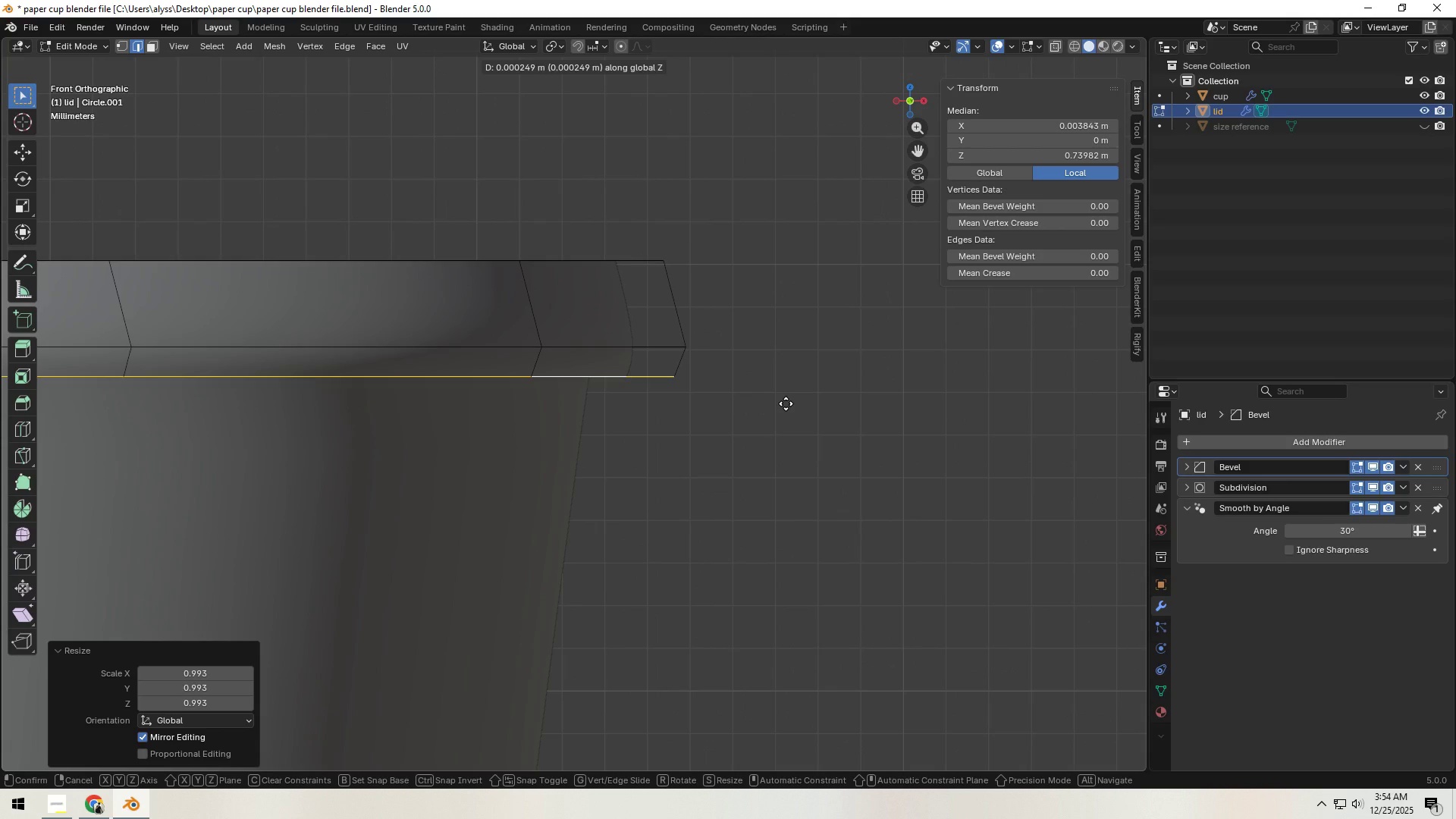 
left_click([786, 403])
 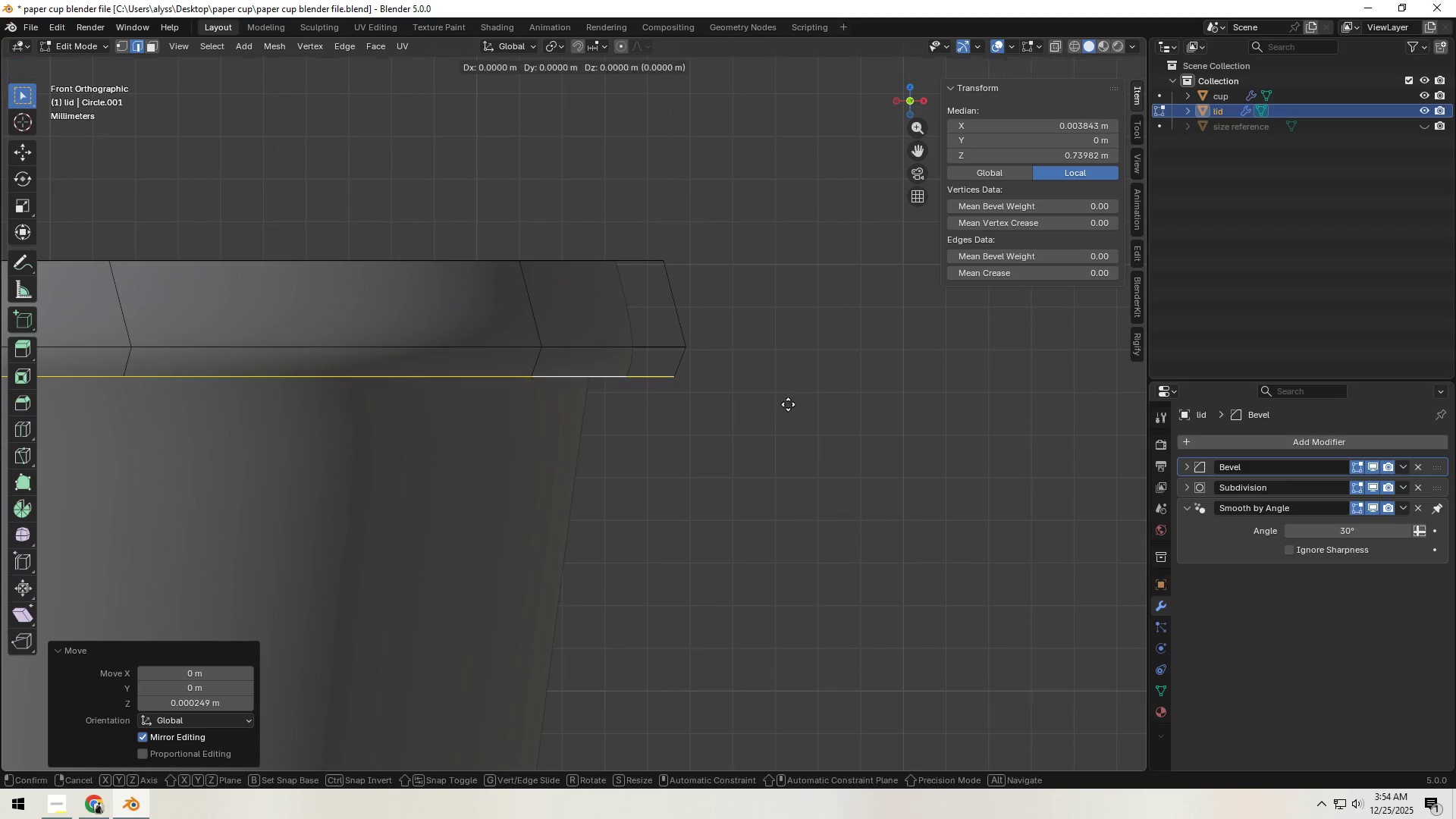 
key(E)
 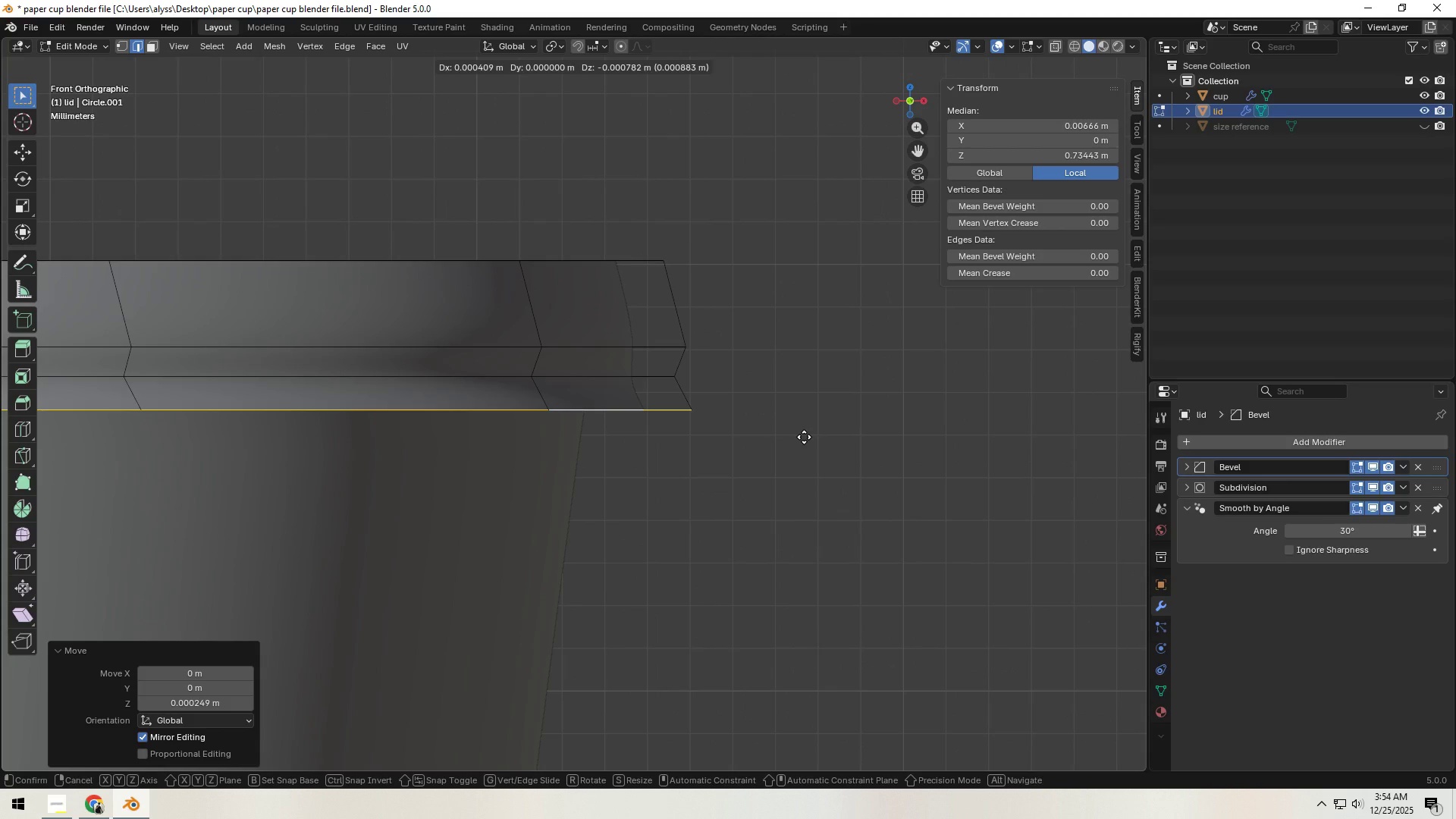 
right_click([804, 437])
 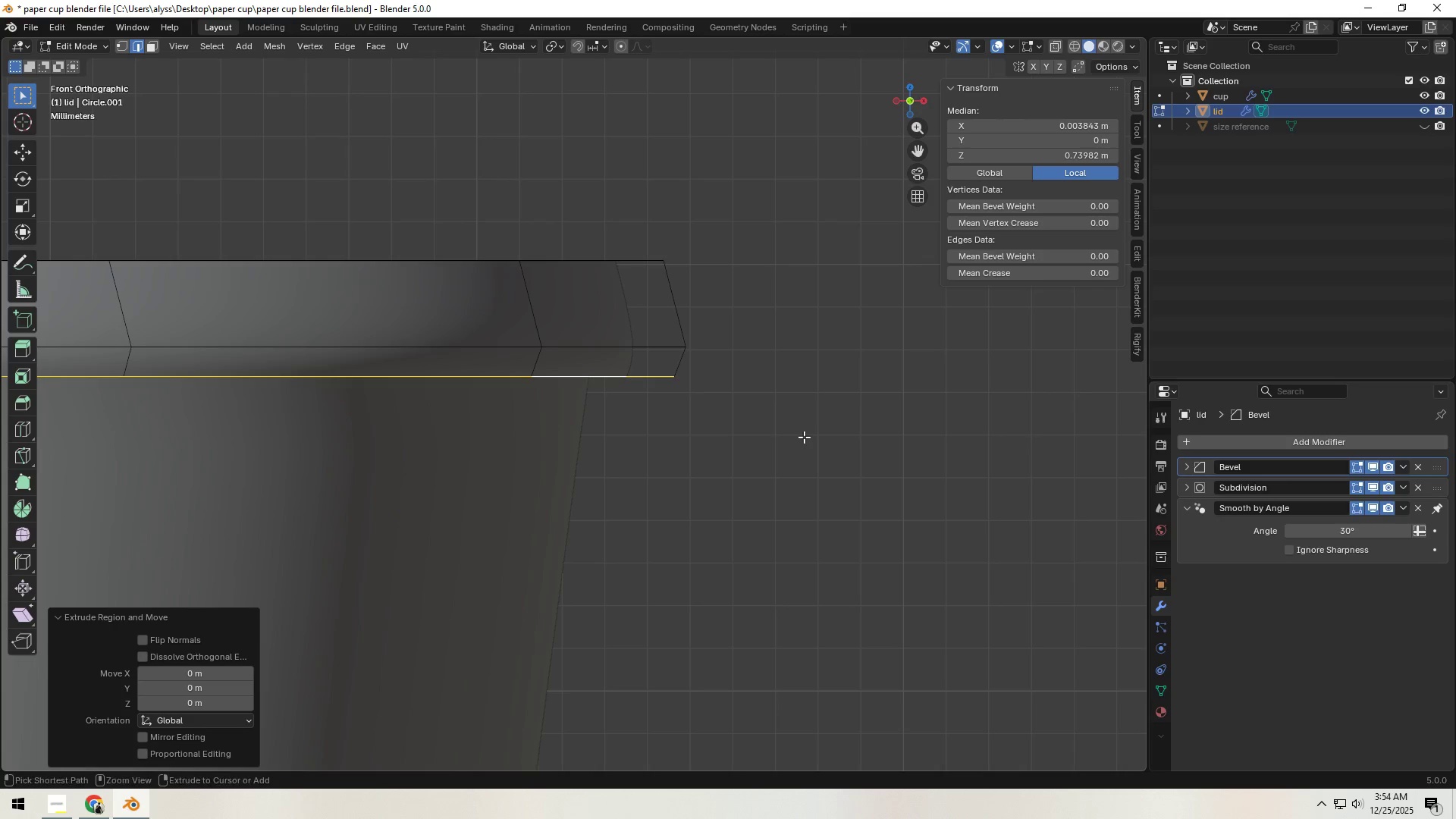 
key(Control+Z)
 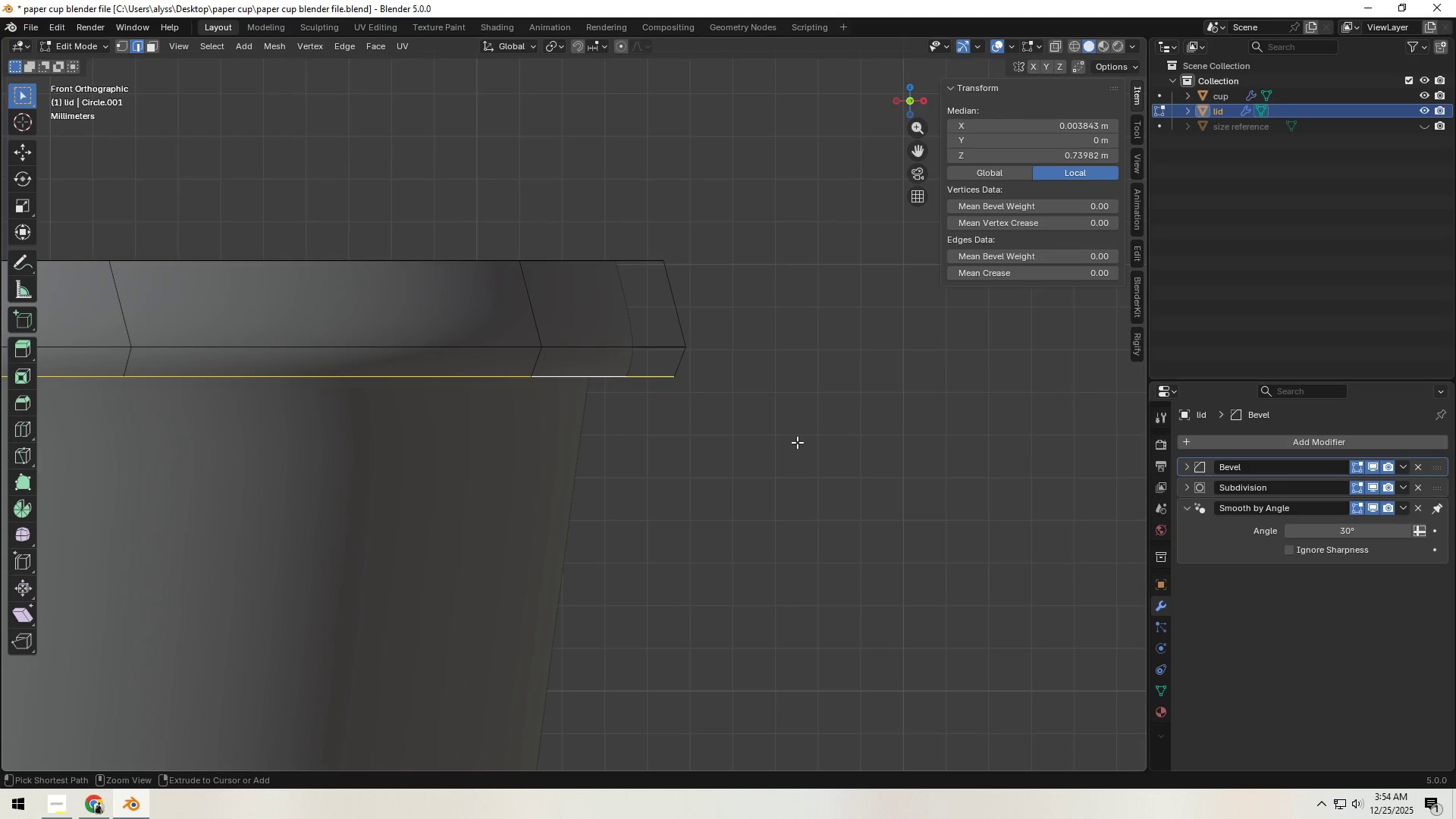 
key(Control+Z)
 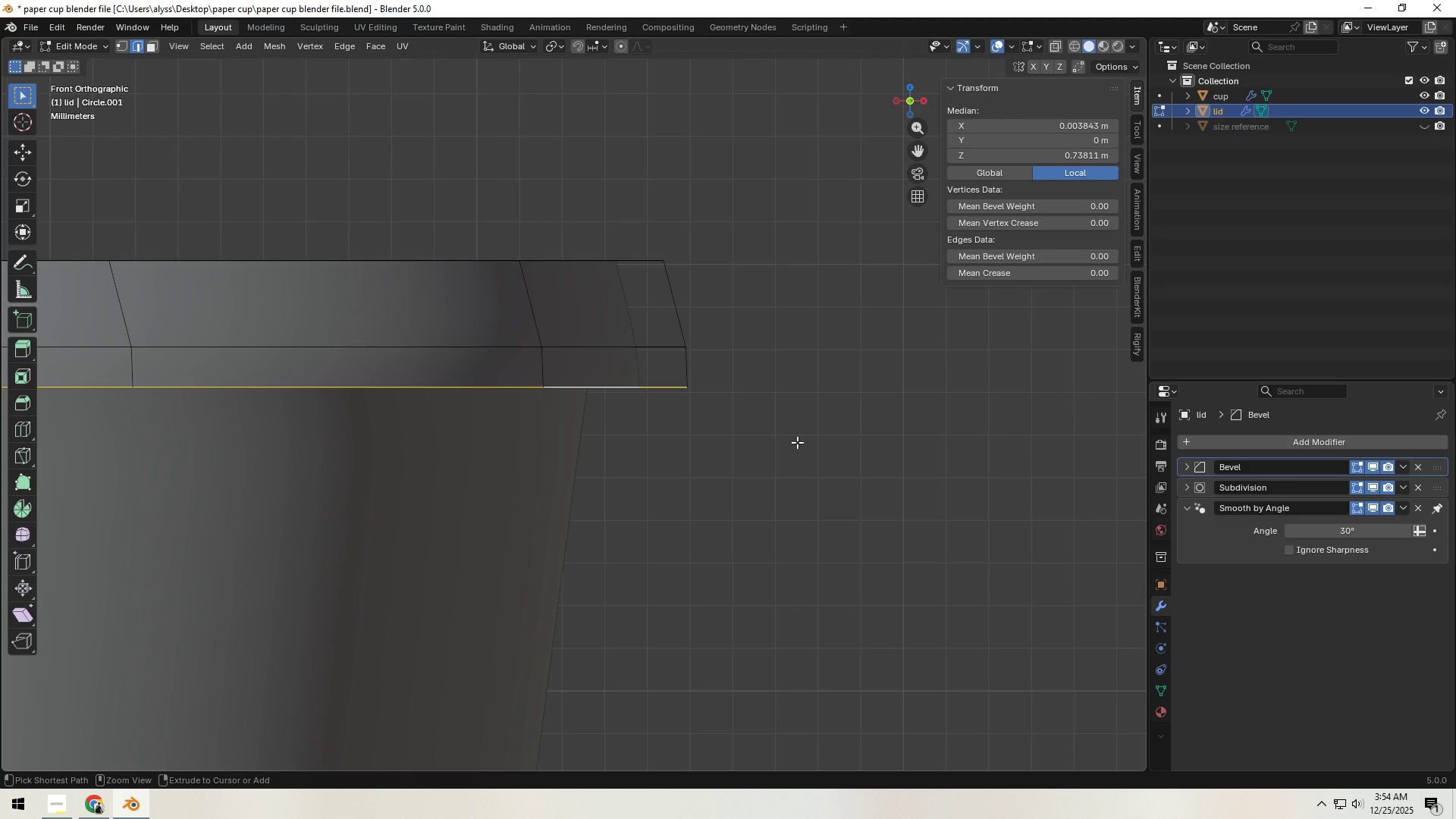 
key(Control+Z)
 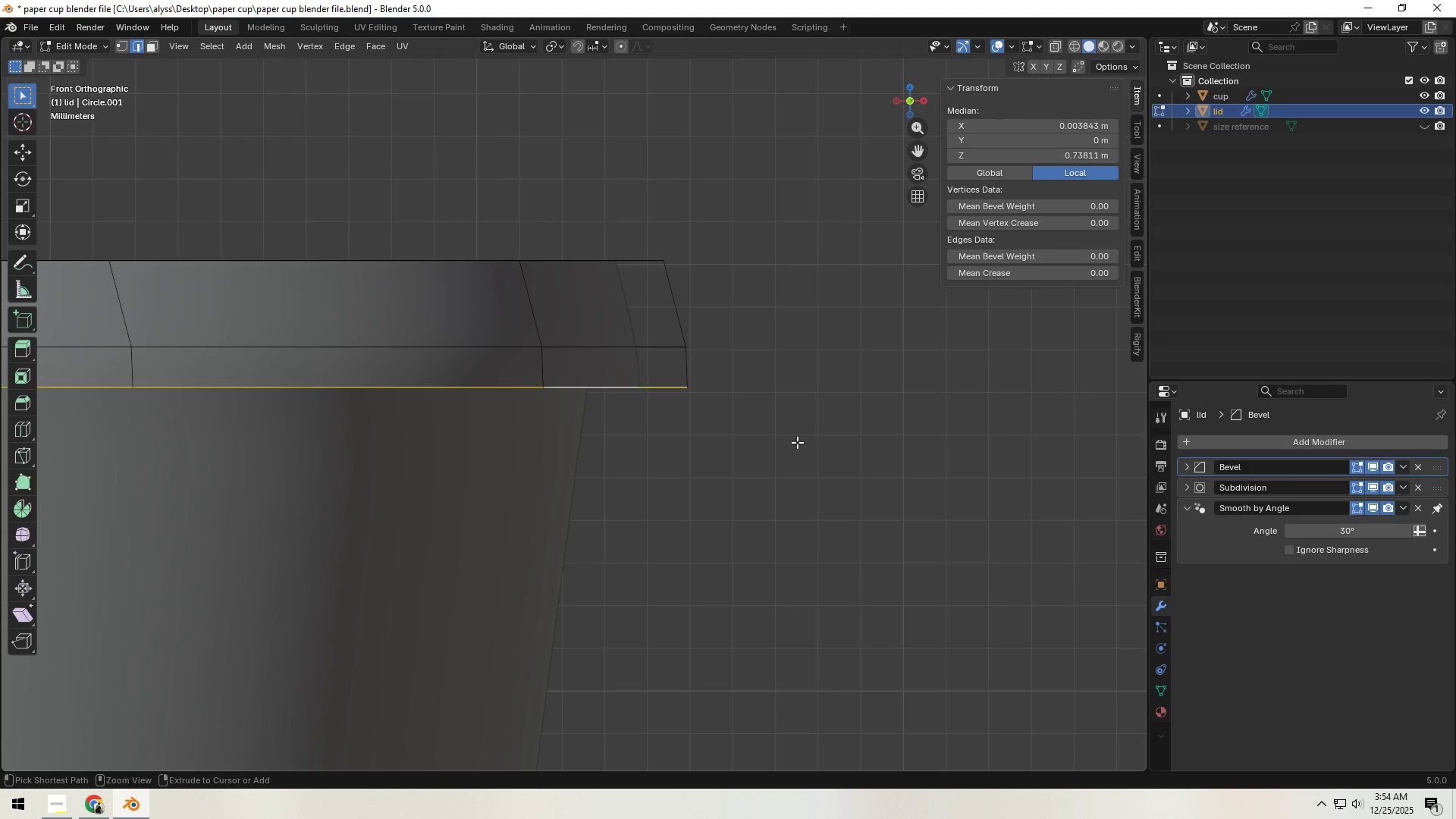 
key(Control+Z)
 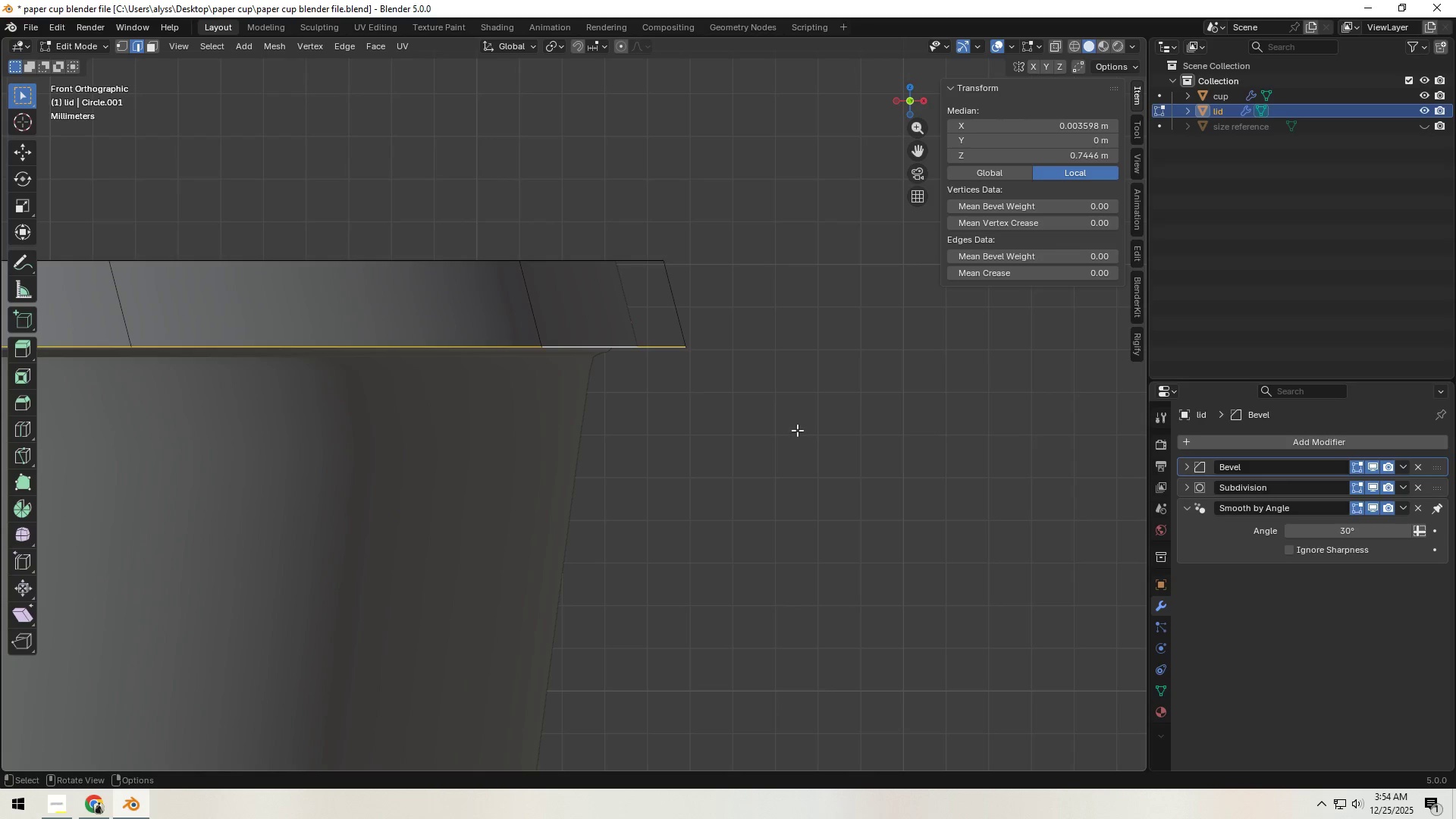 
type(ez)
 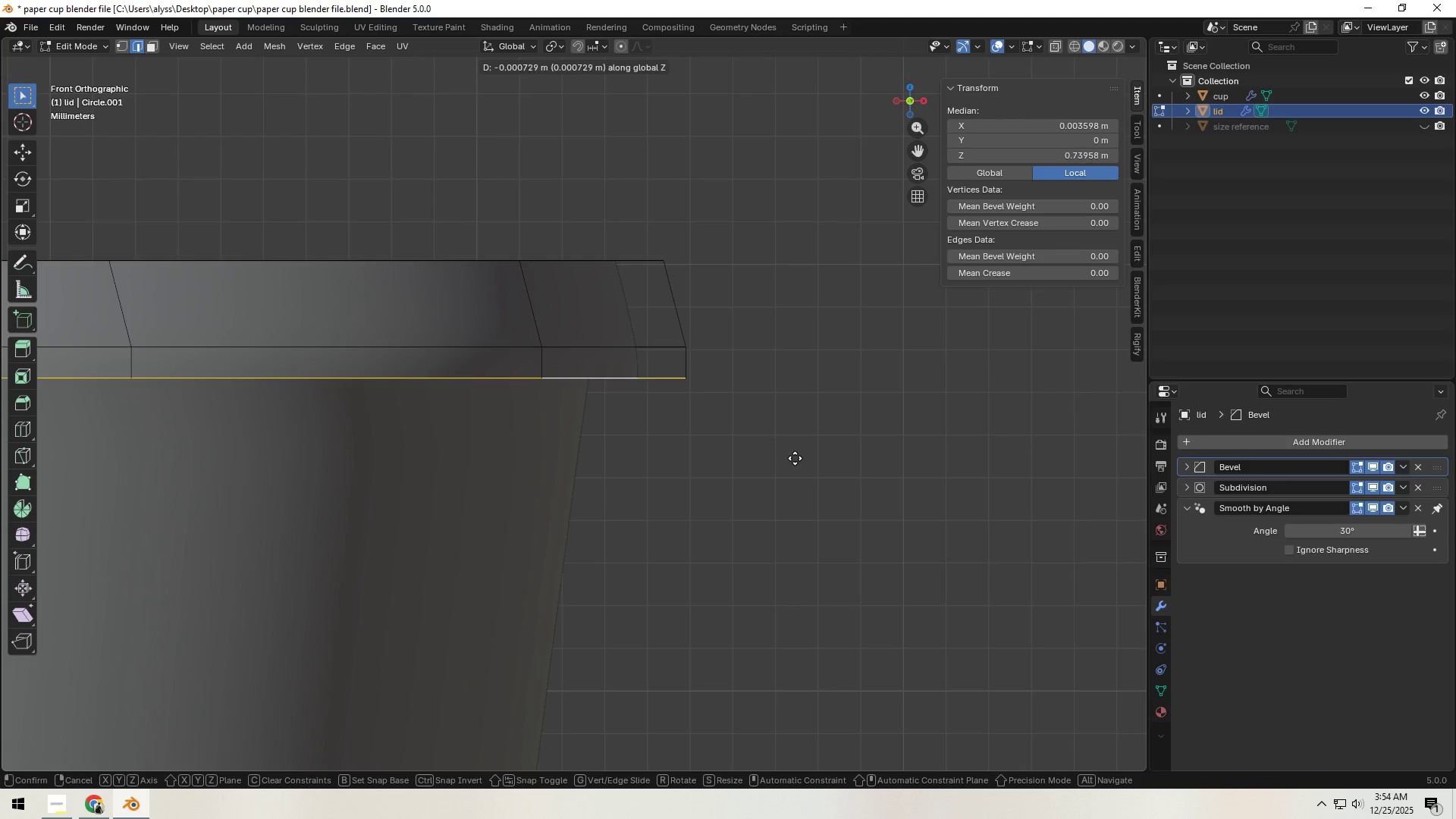 
left_click([794, 460])
 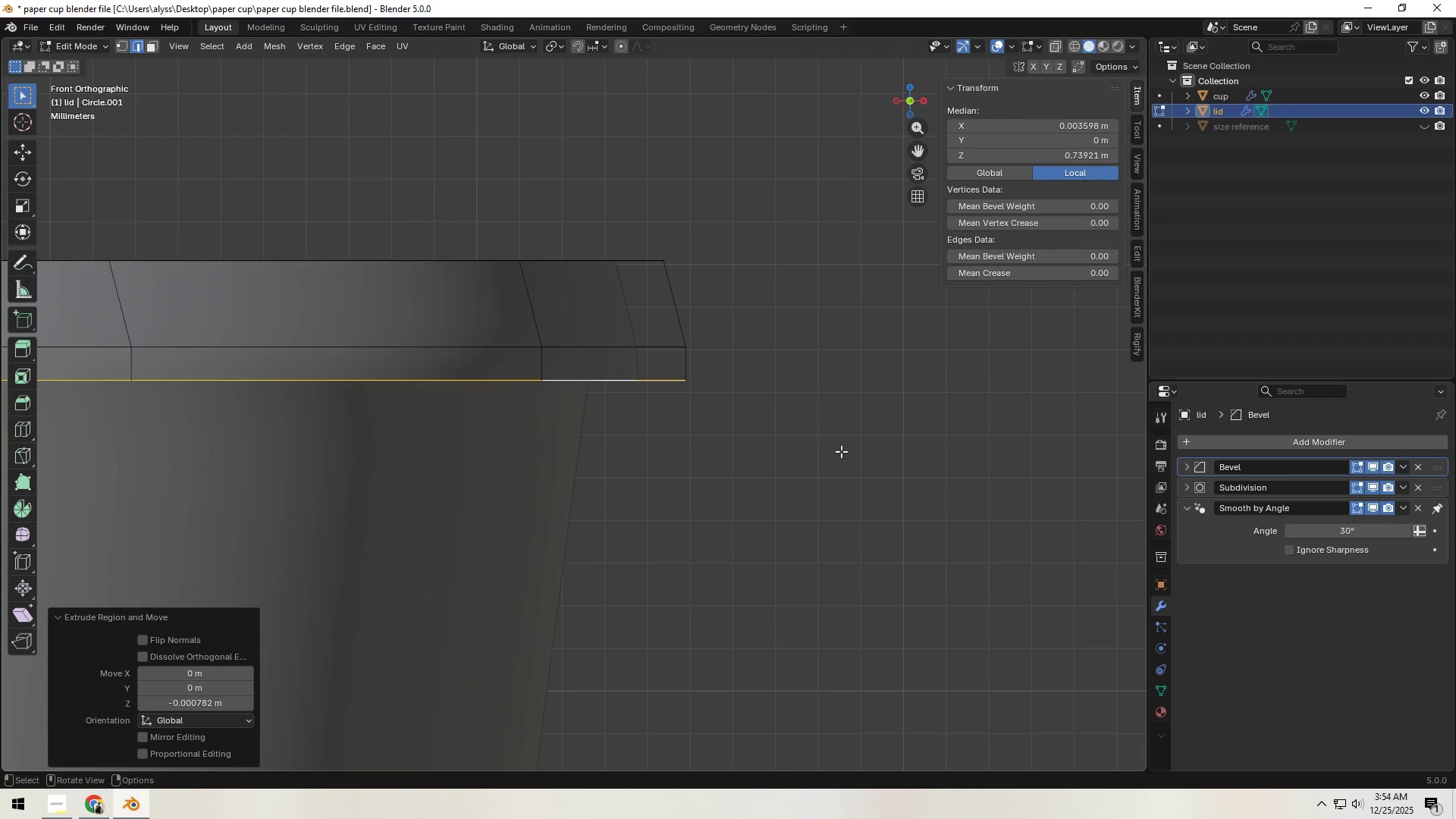 
key(S)
 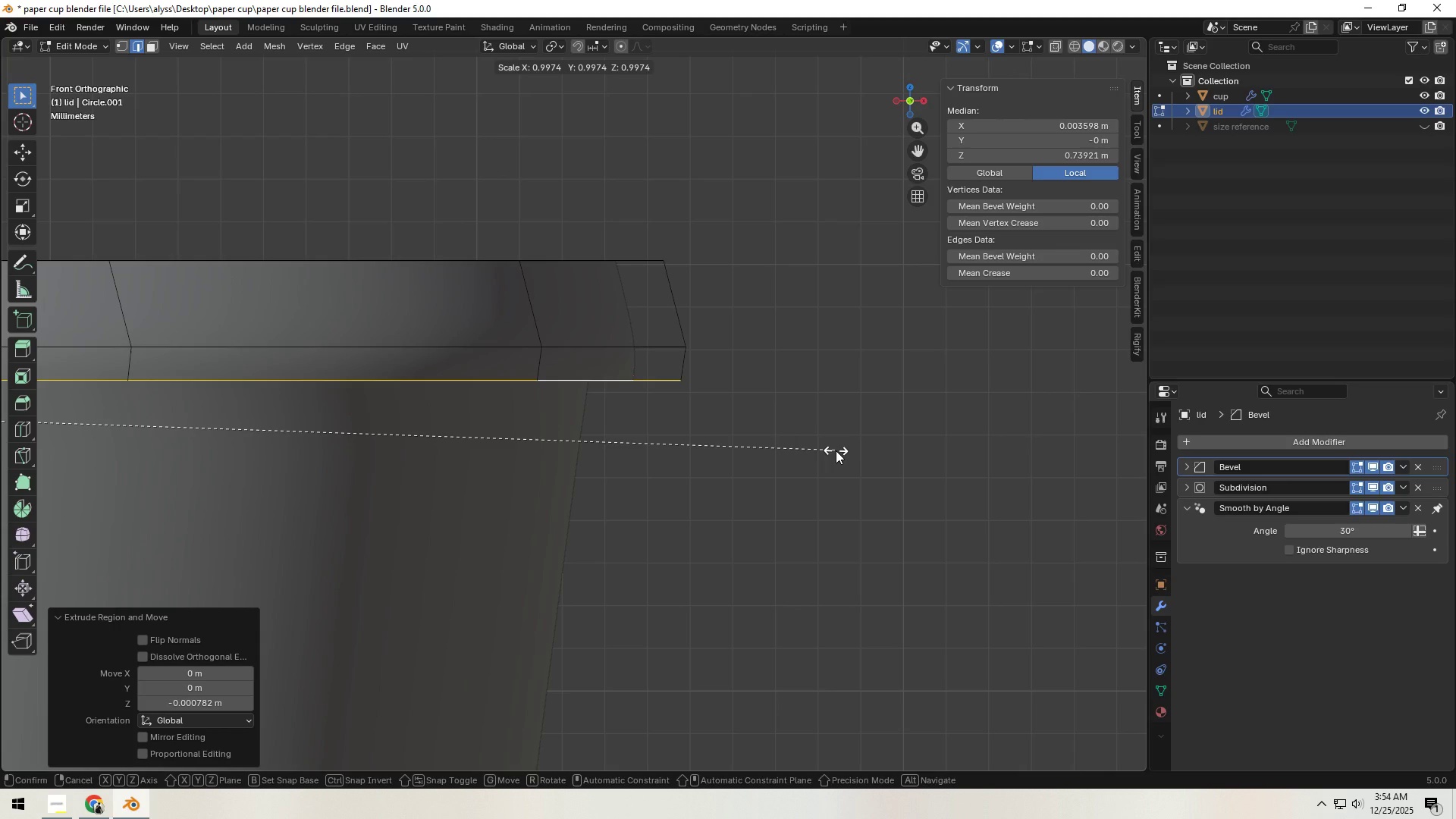 
right_click([836, 450])
 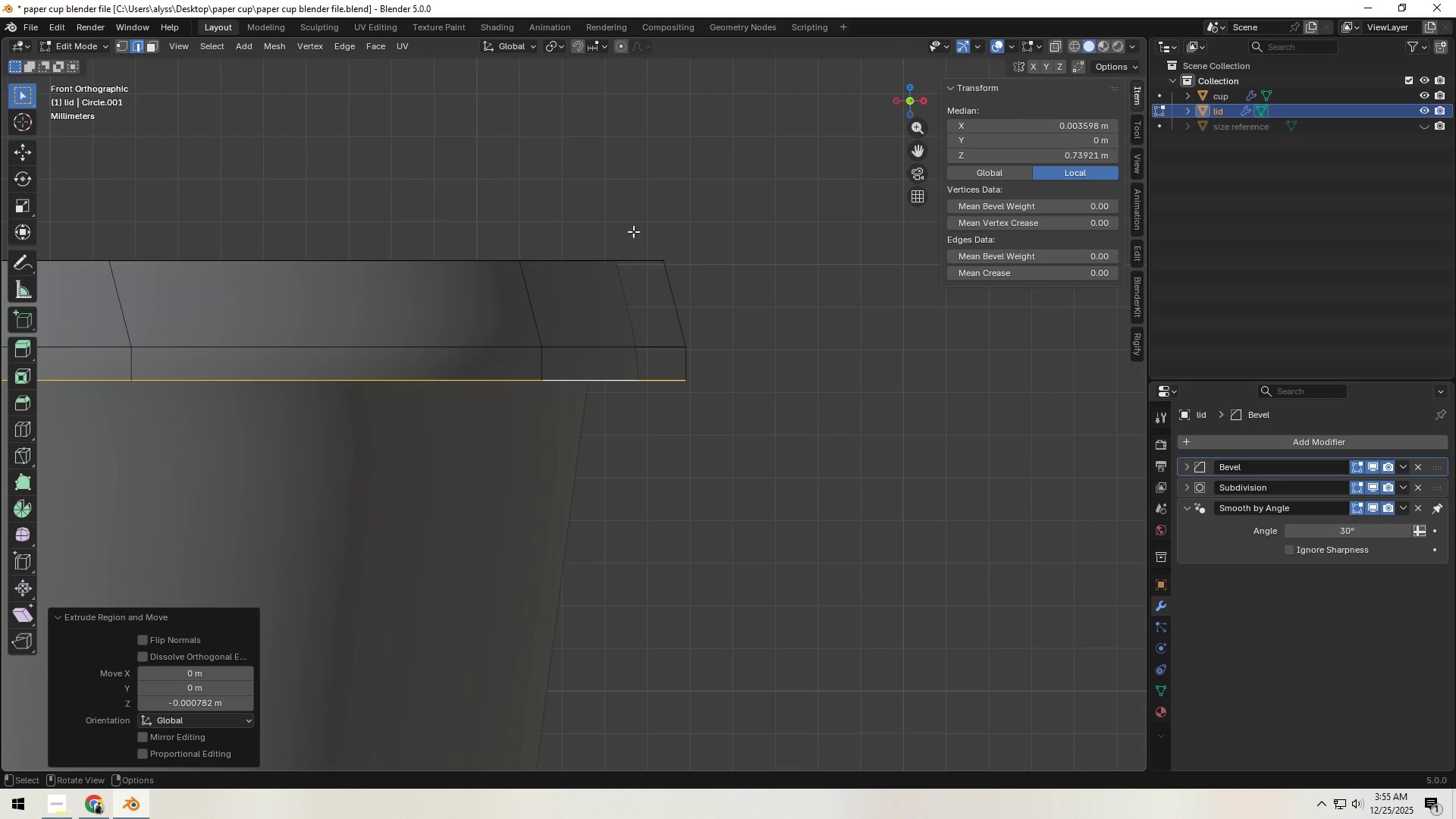 
key(G)
 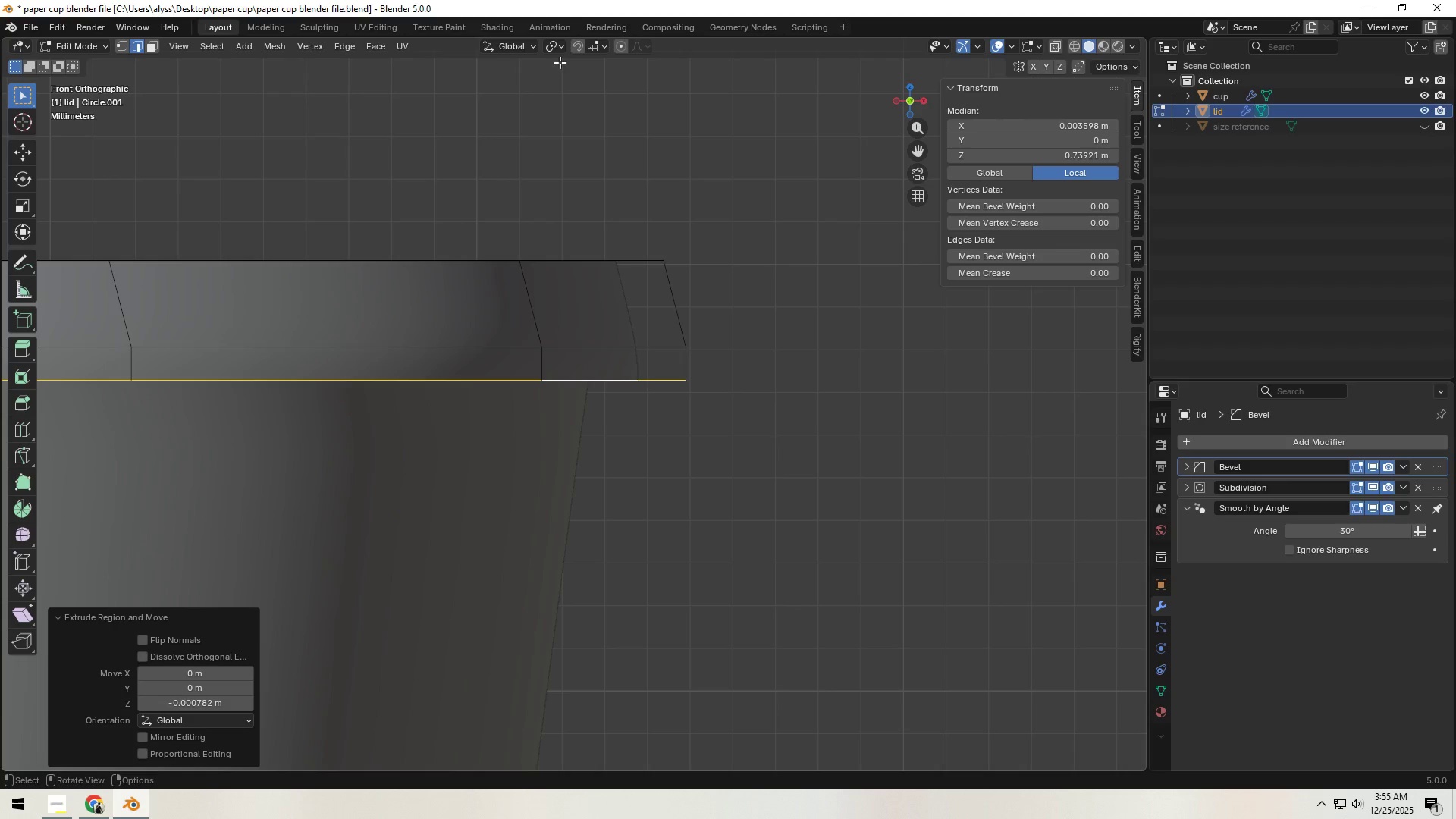 
left_click([551, 47])
 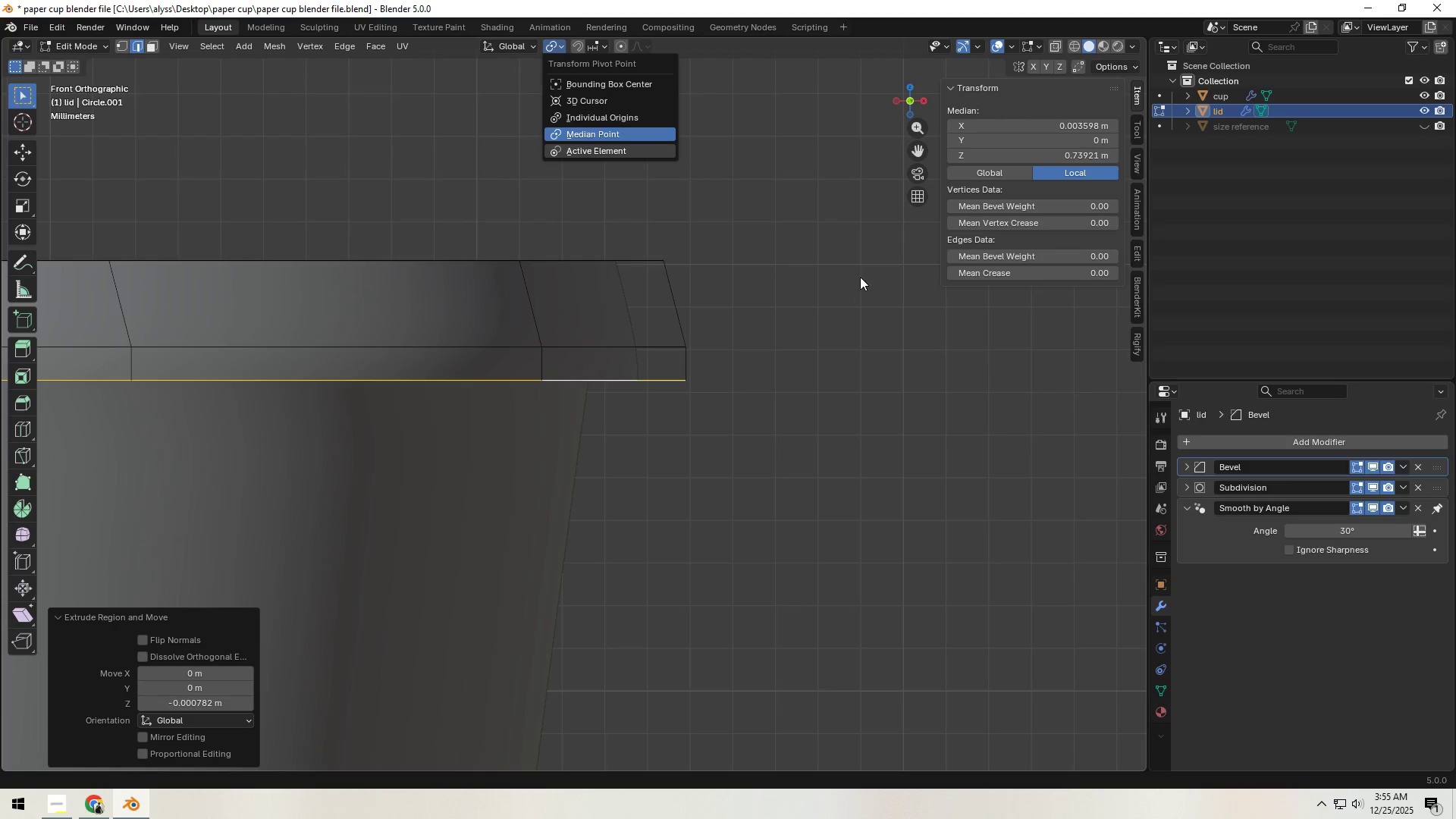 
left_click([847, 300])
 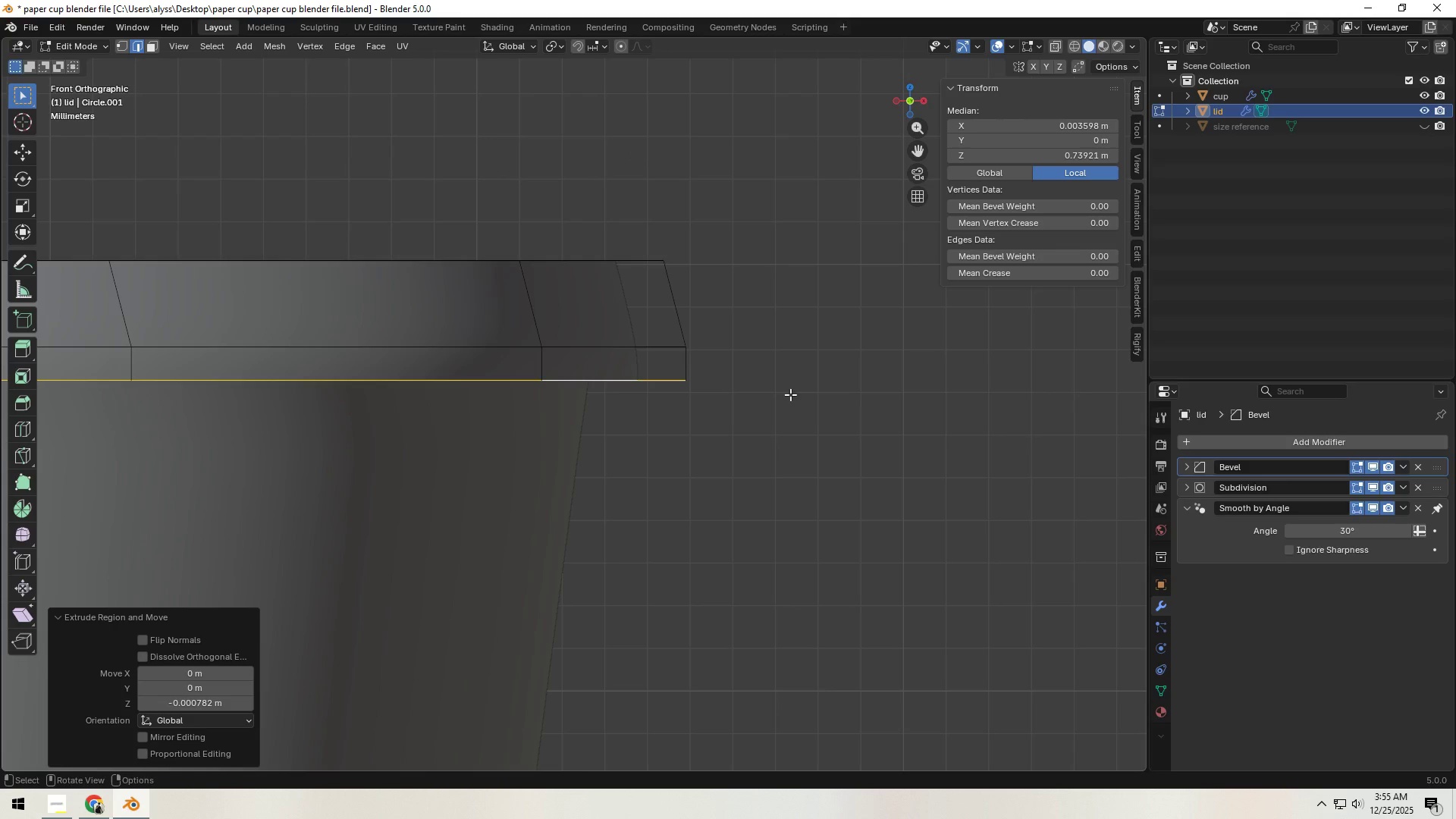 
key(S)
 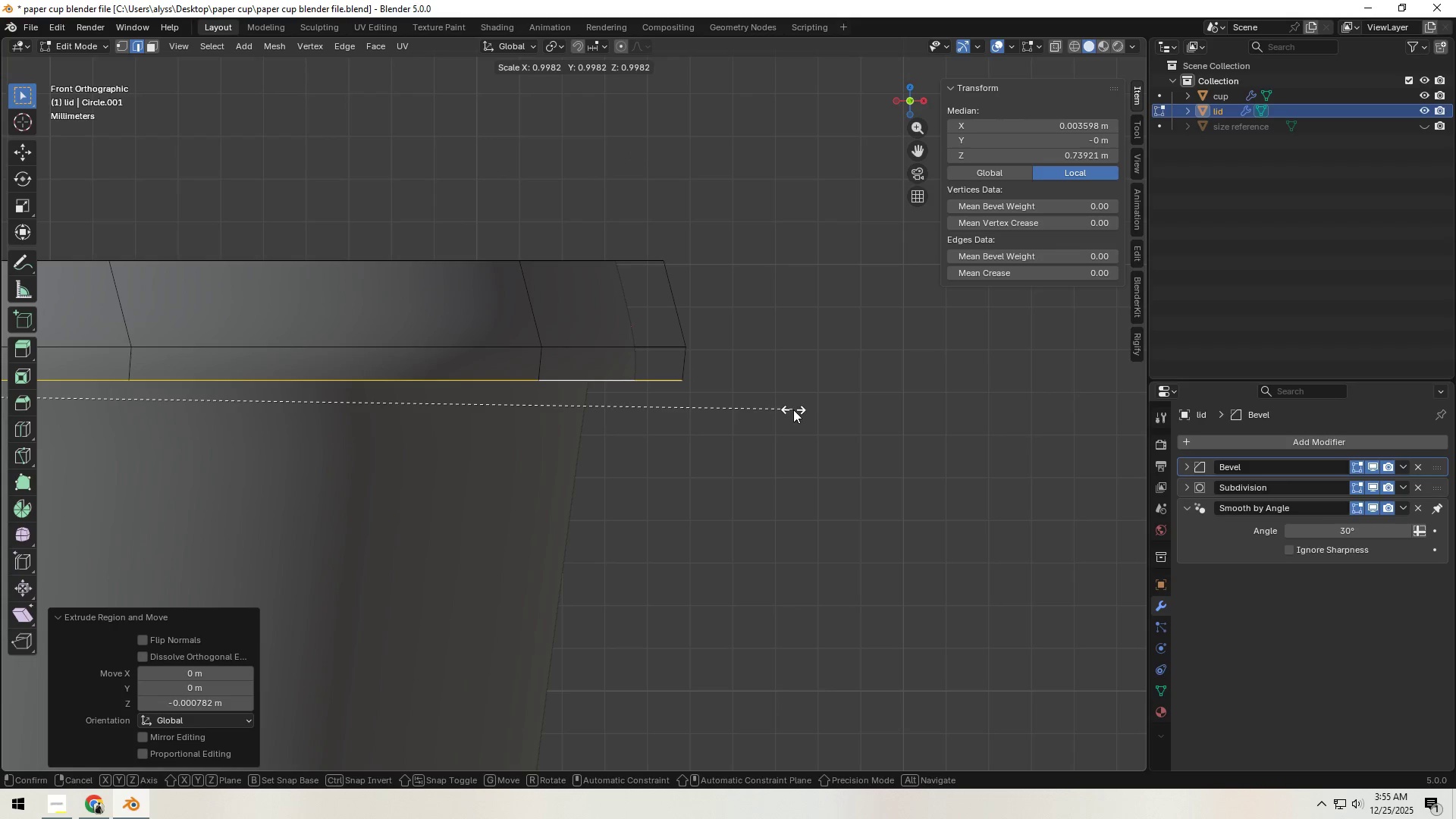 
right_click([793, 410])
 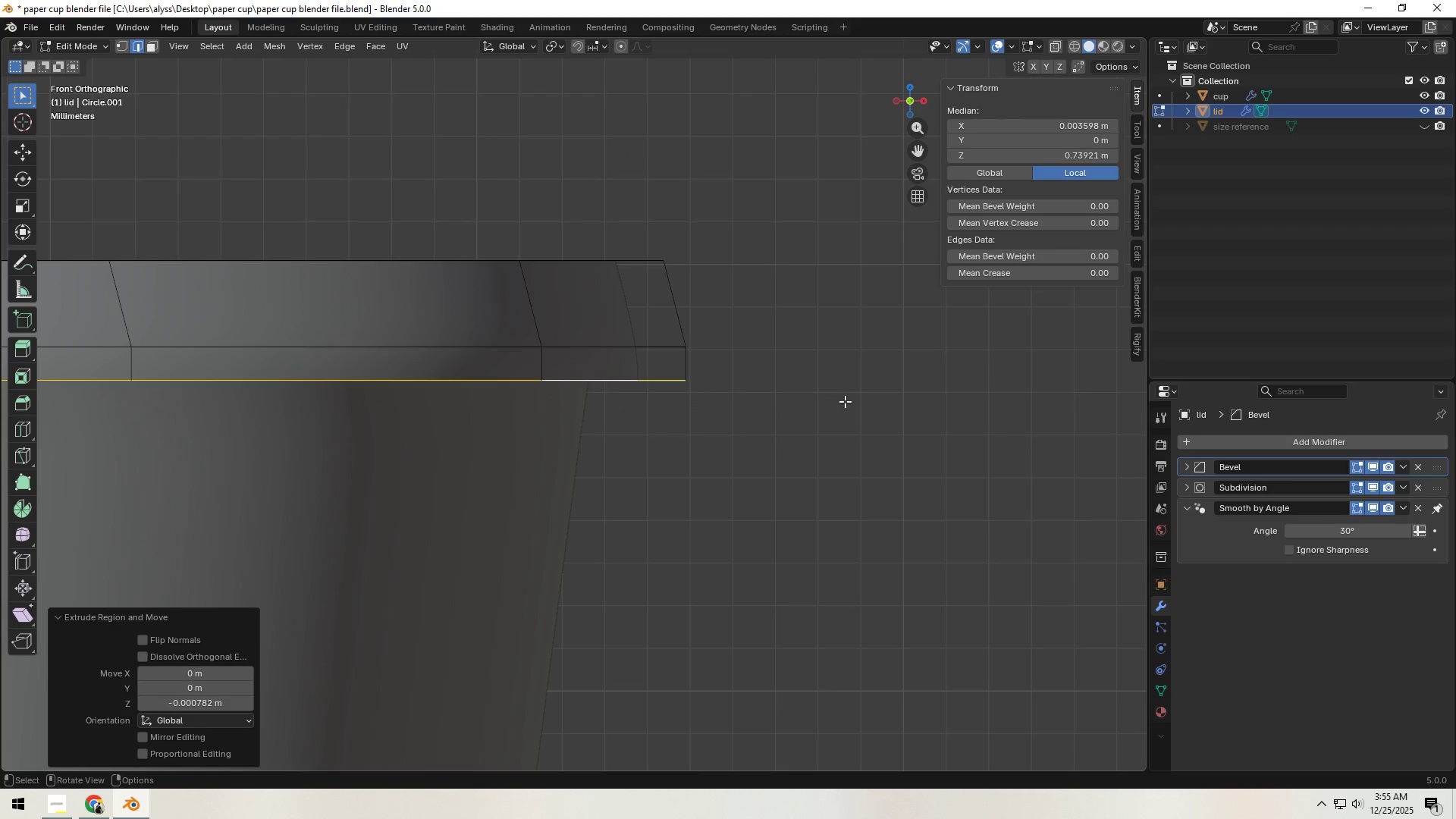 
key(S)
 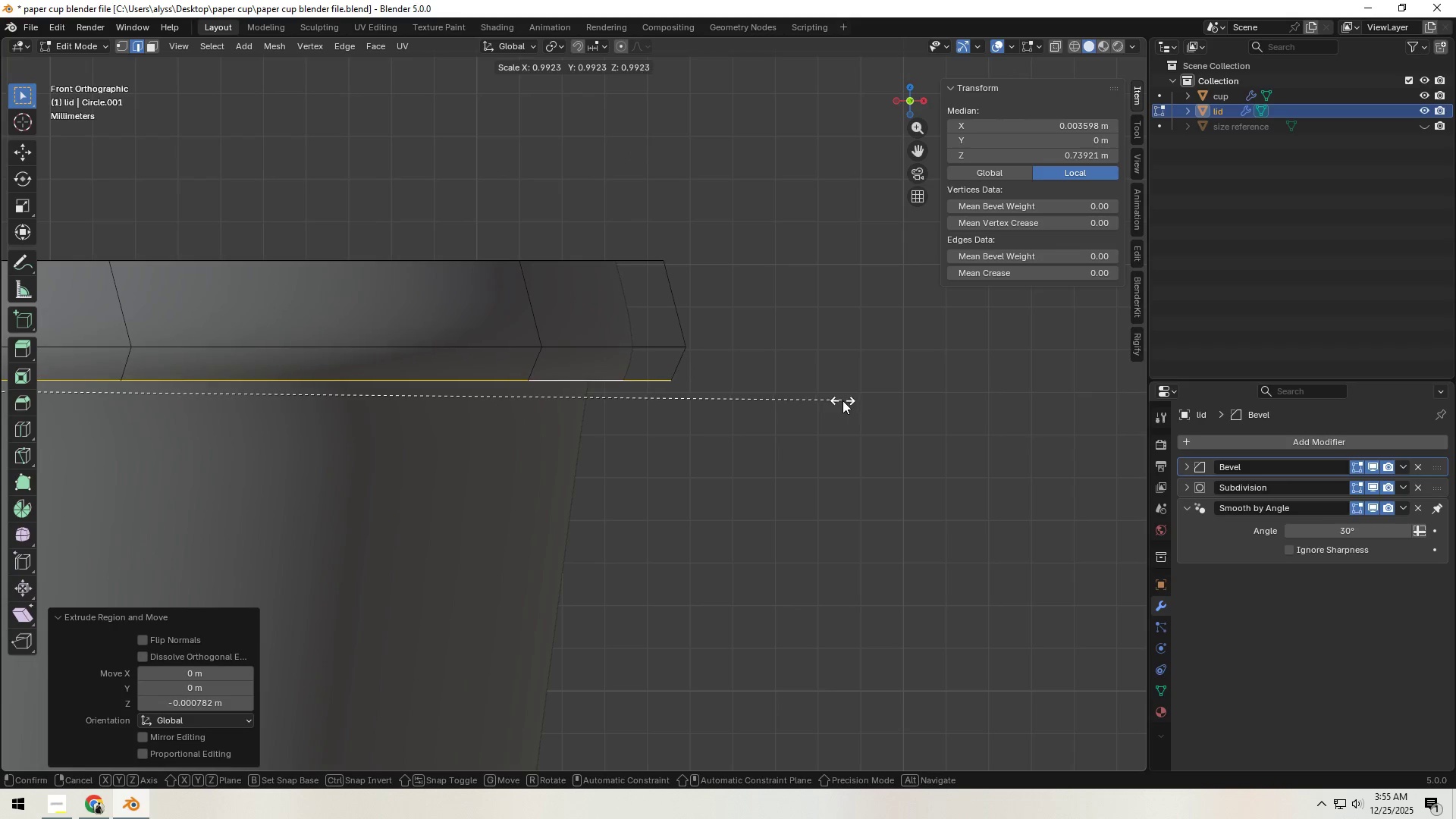 
left_click([843, 400])
 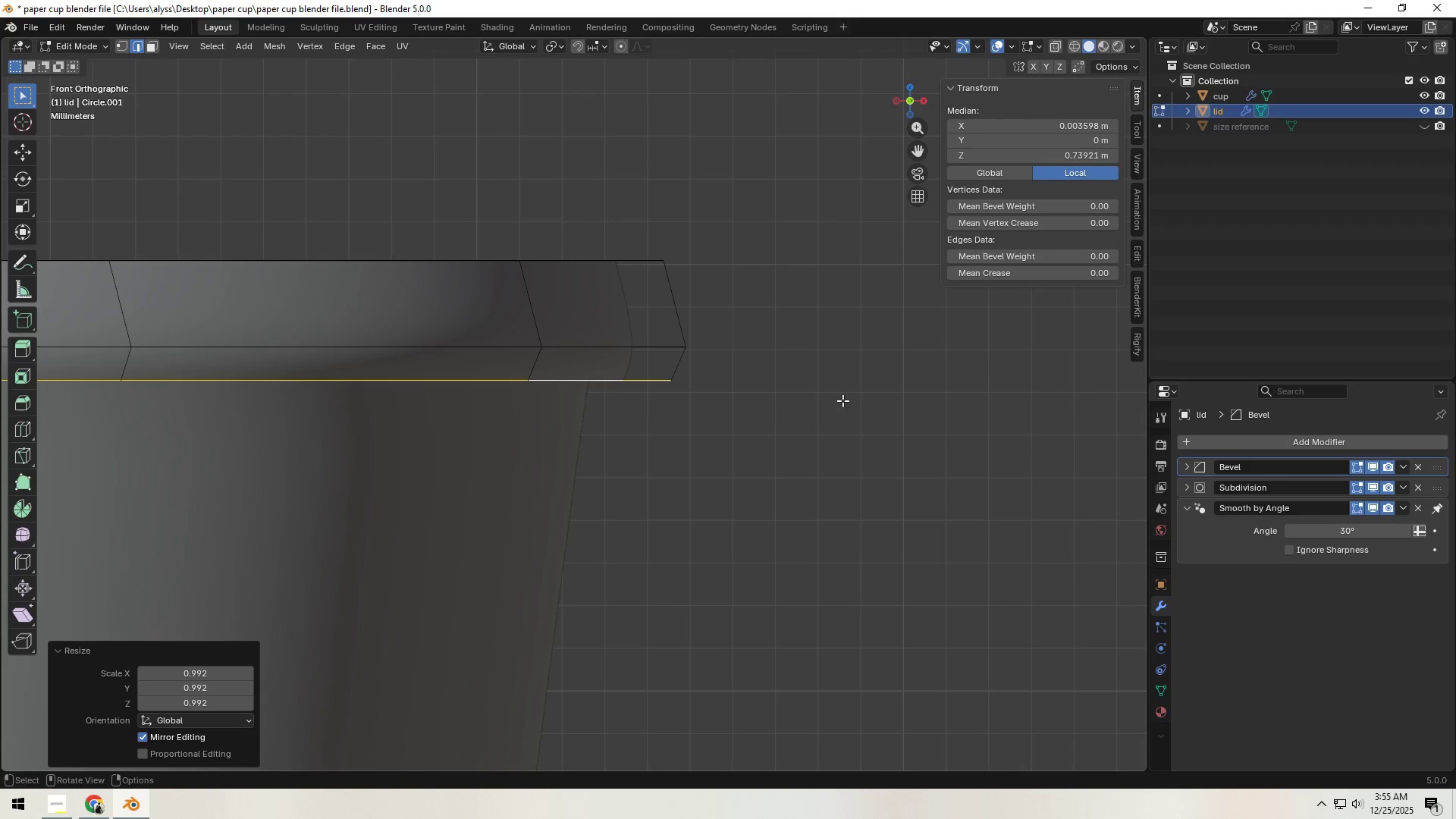 
type(gz)
 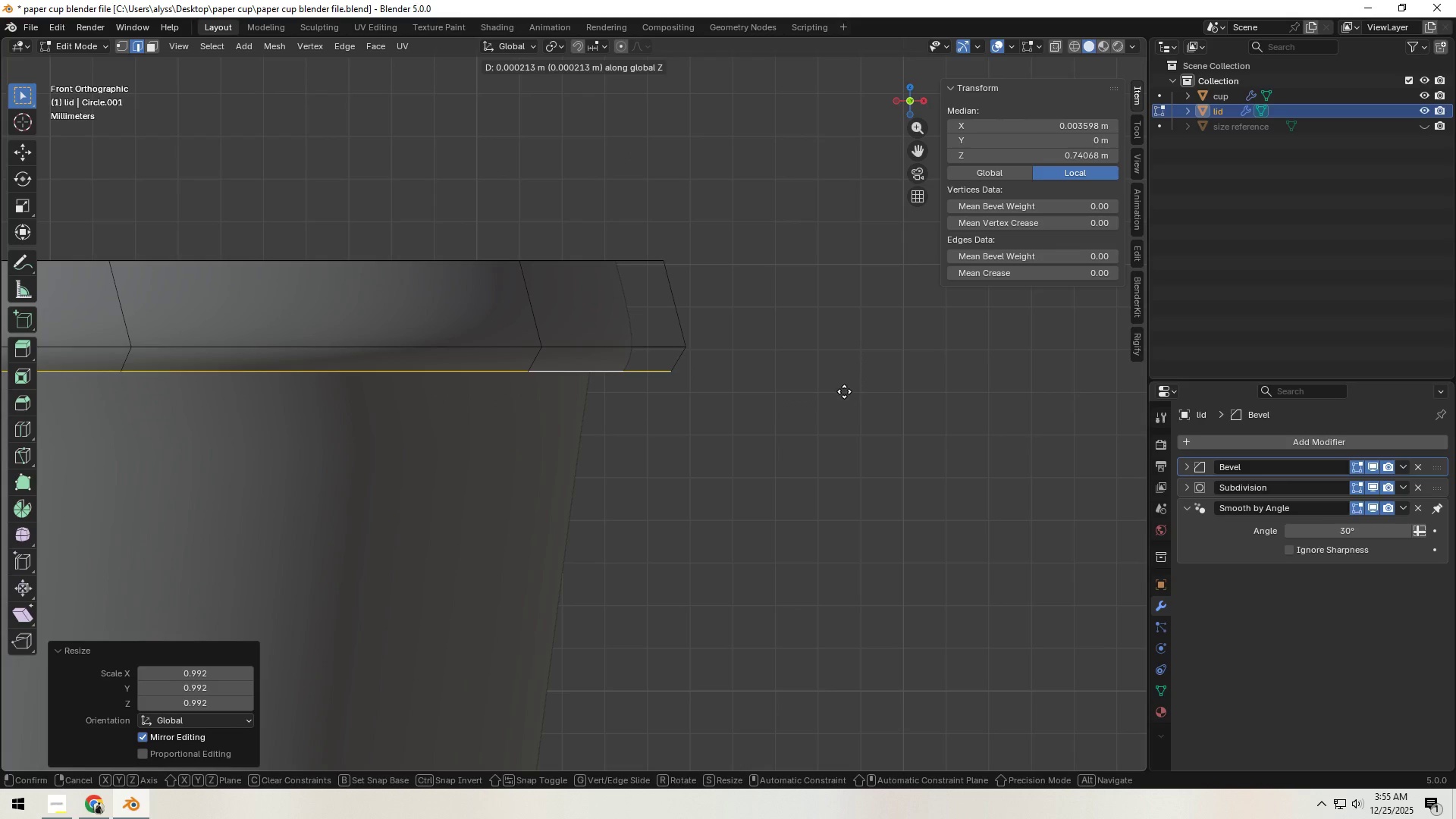 
left_click([844, 391])
 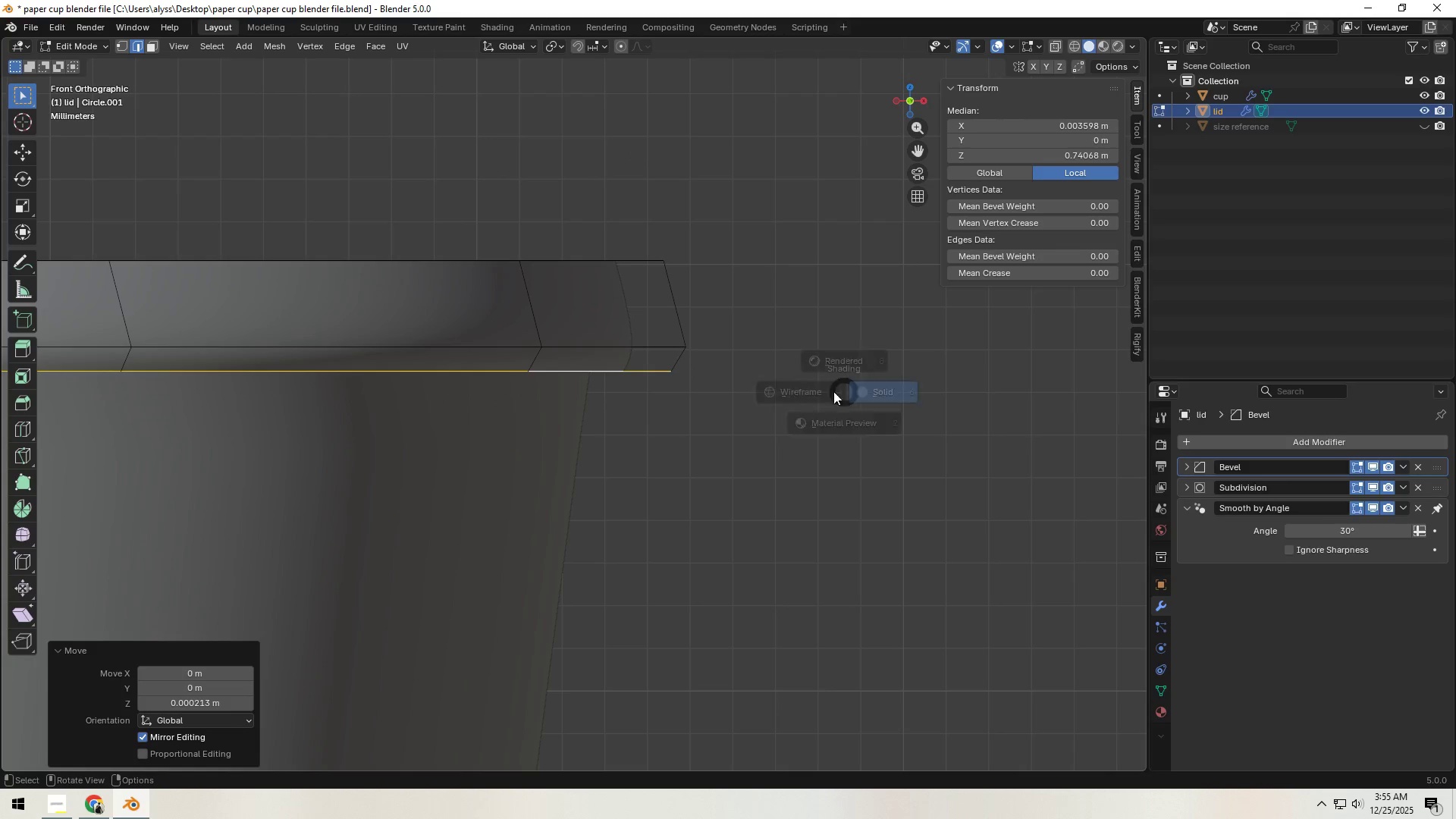 
key(Z)
 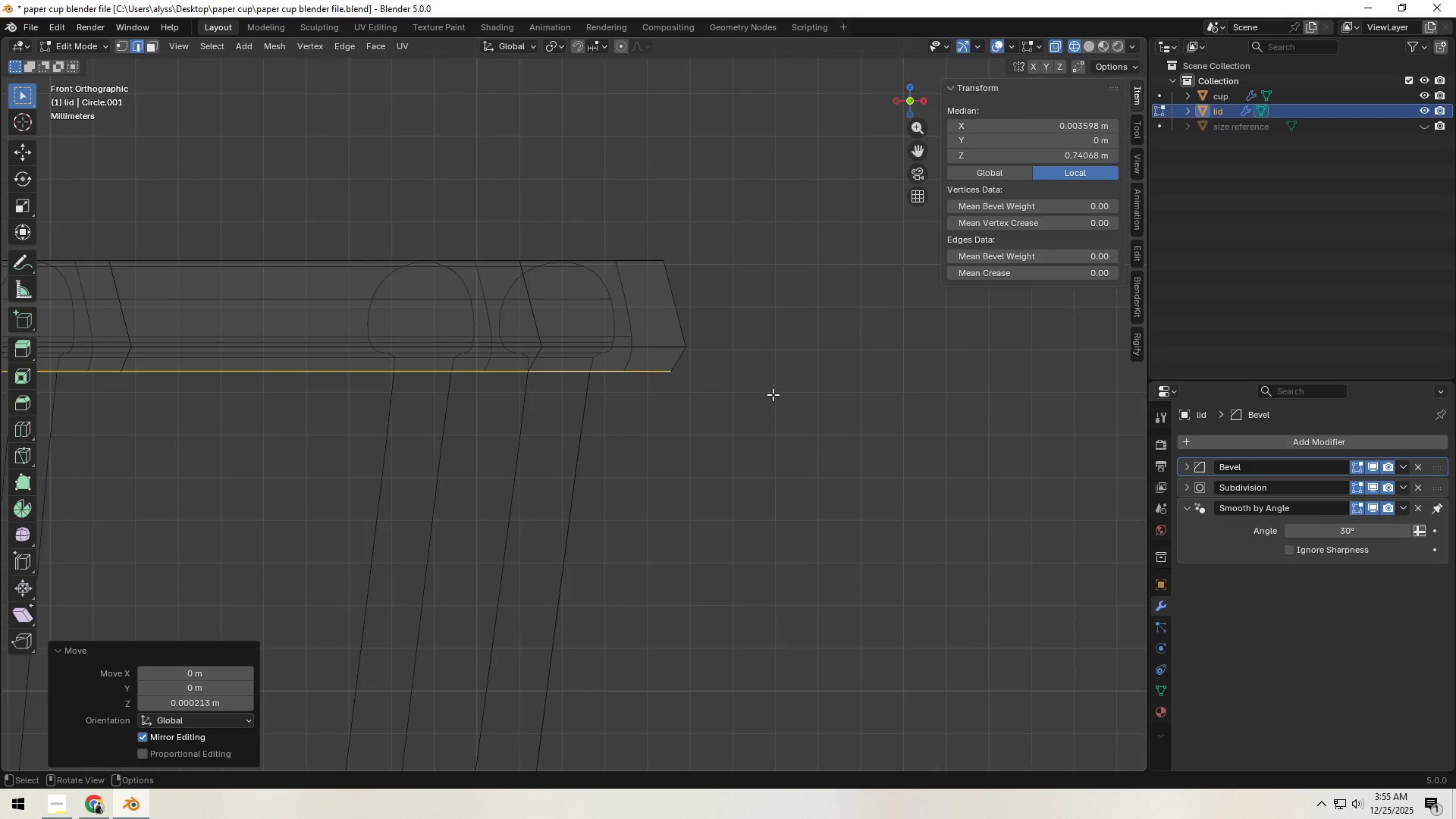 
scroll: coordinate [773, 394], scroll_direction: up, amount: 3.0
 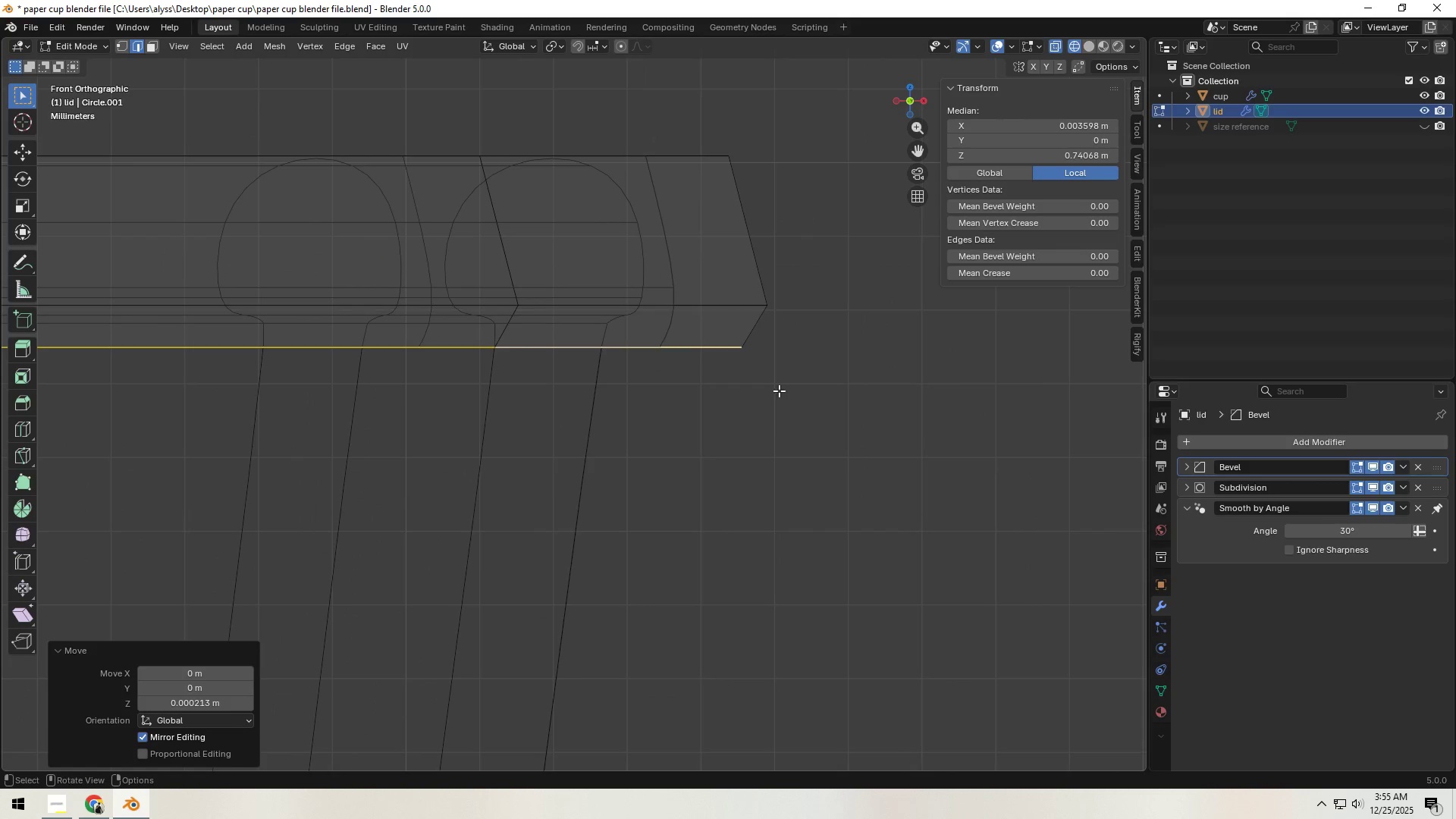 
hold_key(key=ShiftLeft, duration=0.5)
 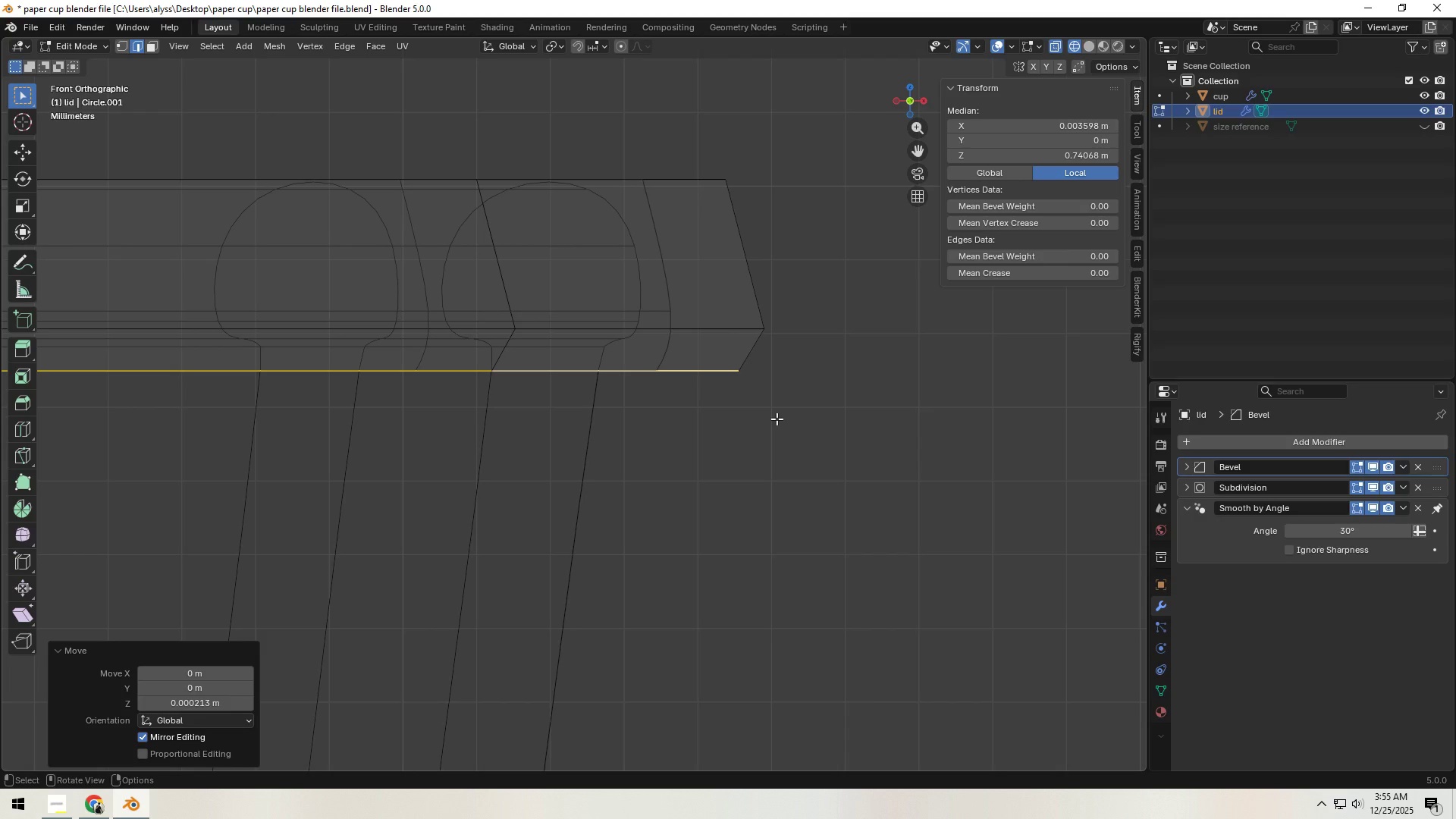 
hold_key(key=Z, duration=0.42)
 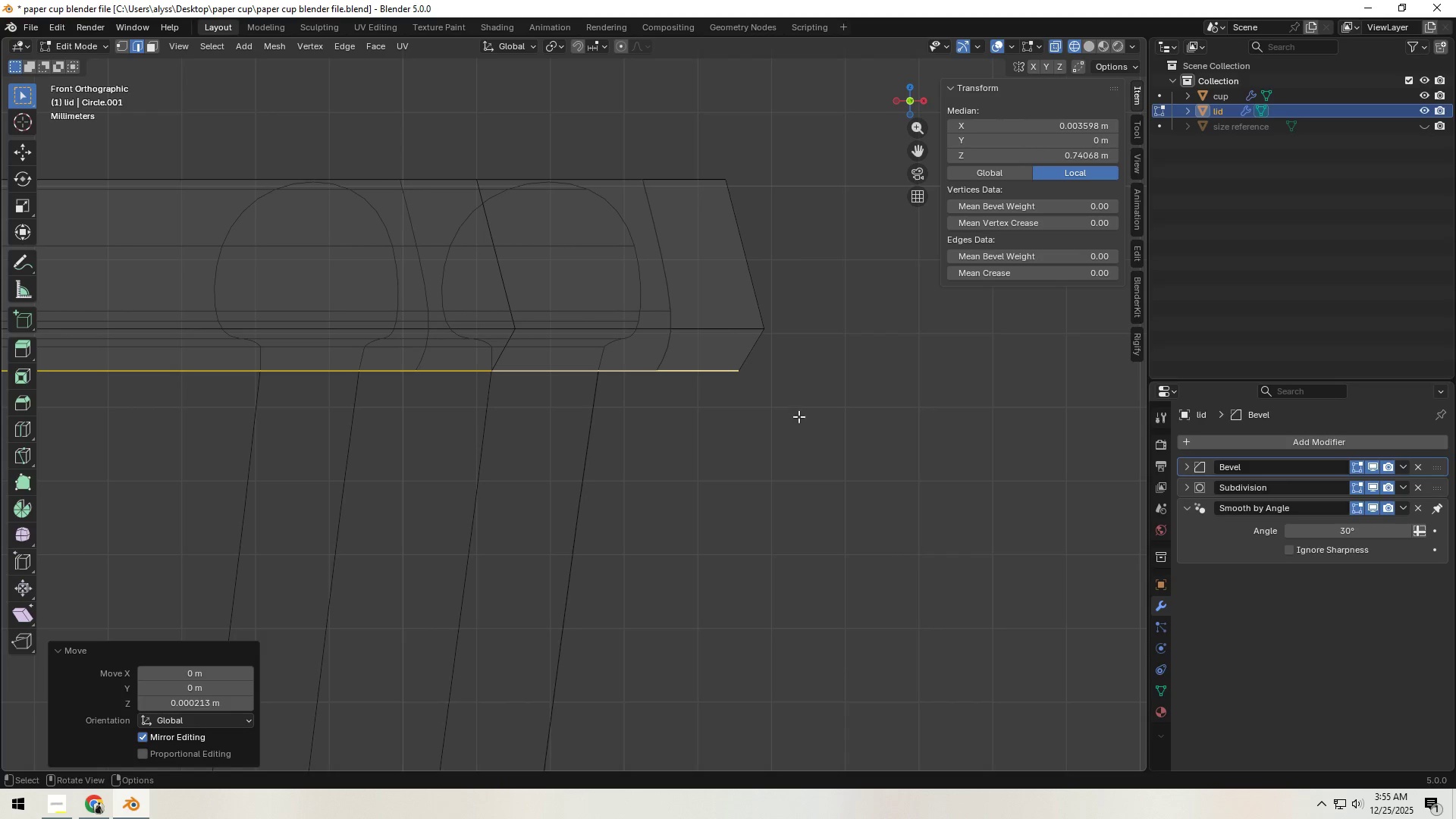 
type(gz)
 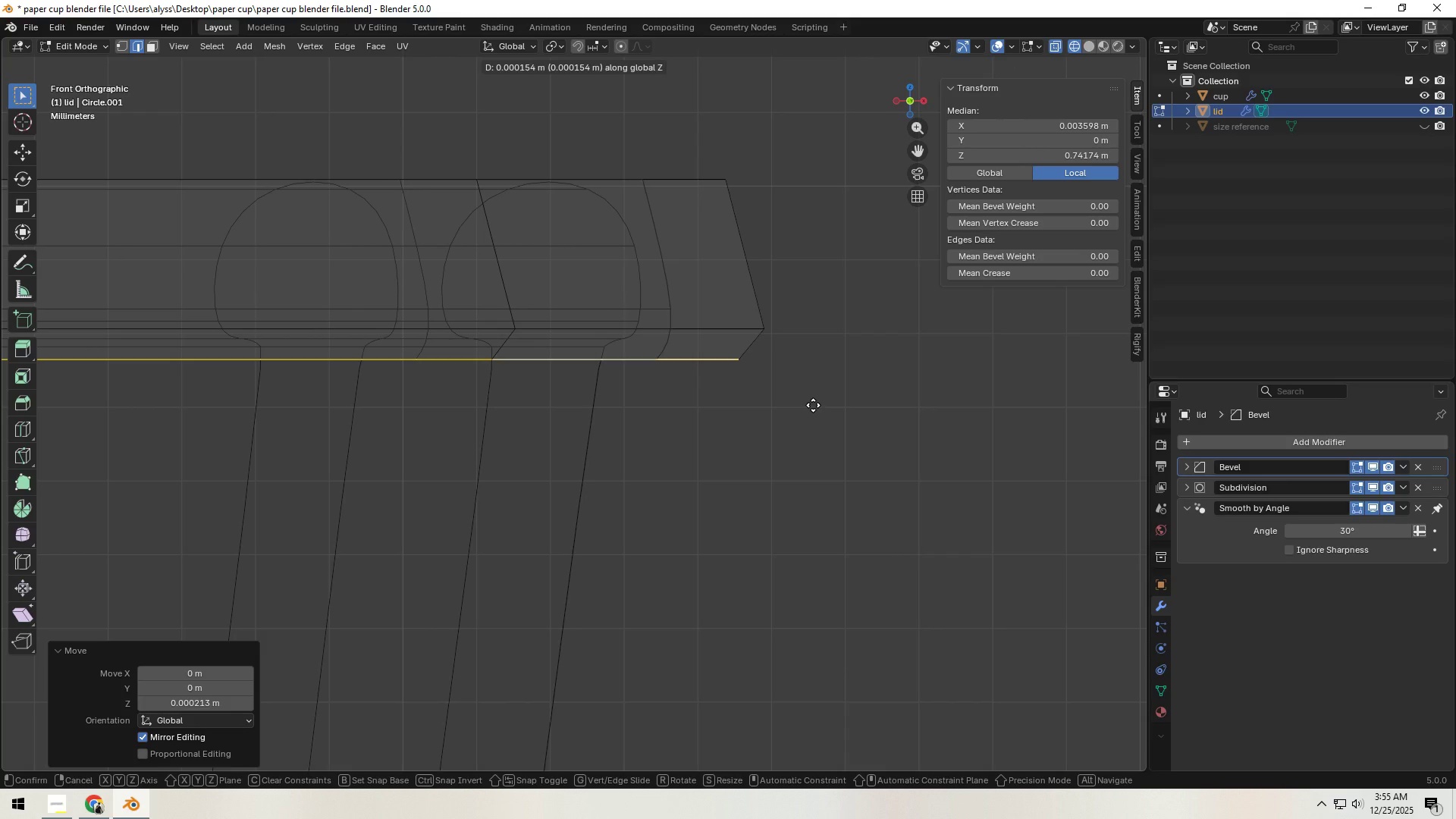 
left_click([813, 405])
 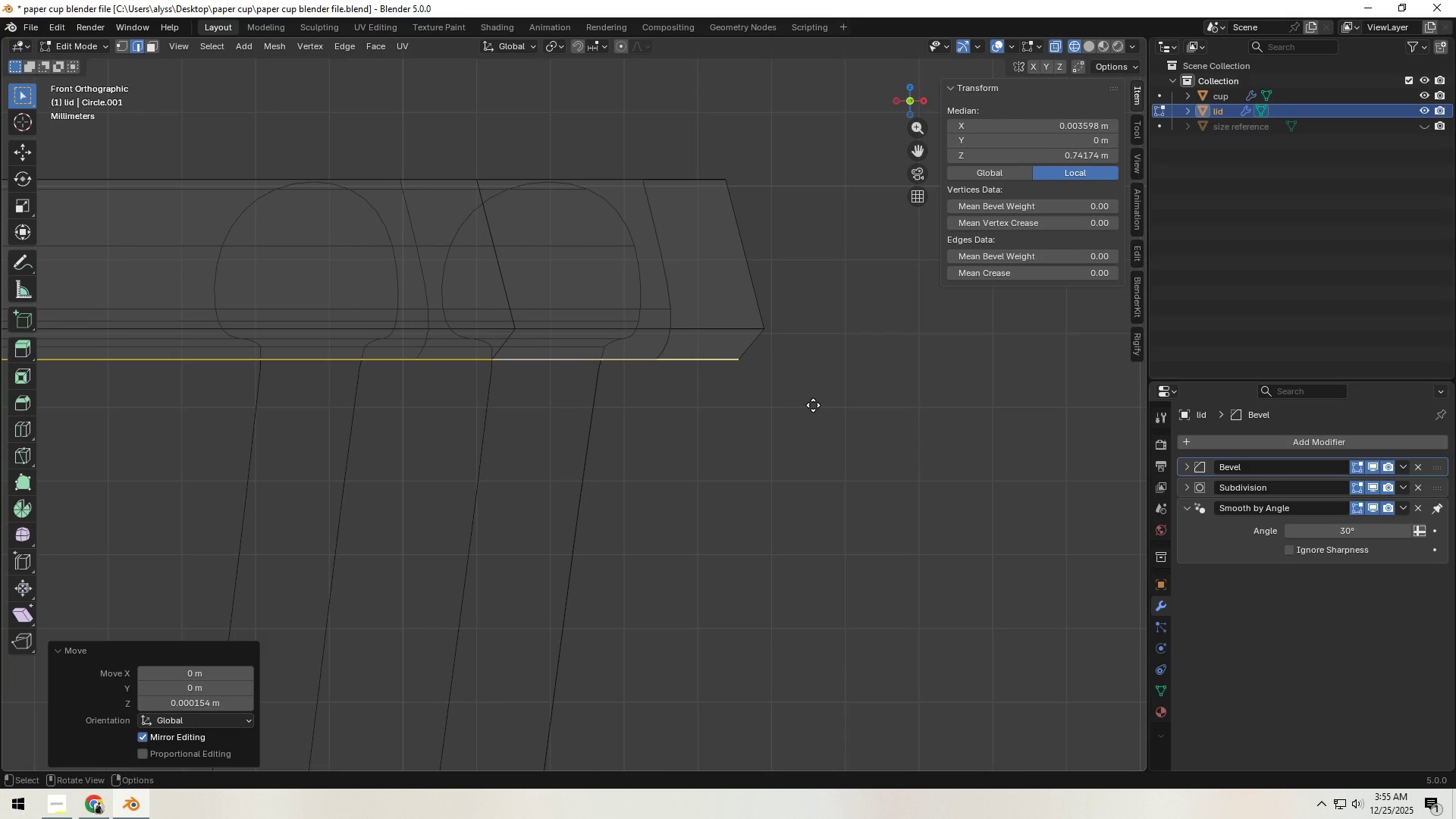 
type(ez)
 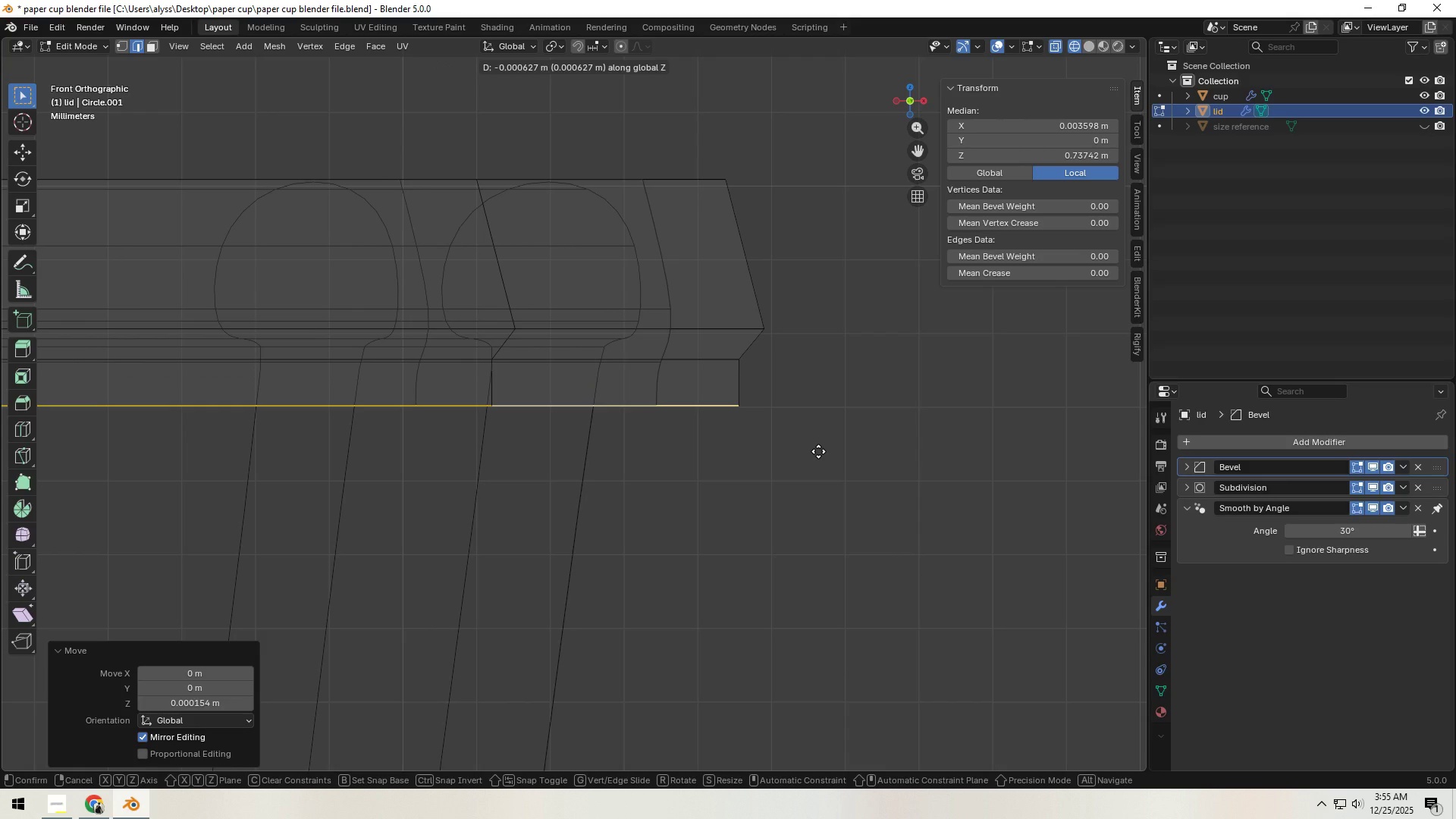 
left_click([818, 451])
 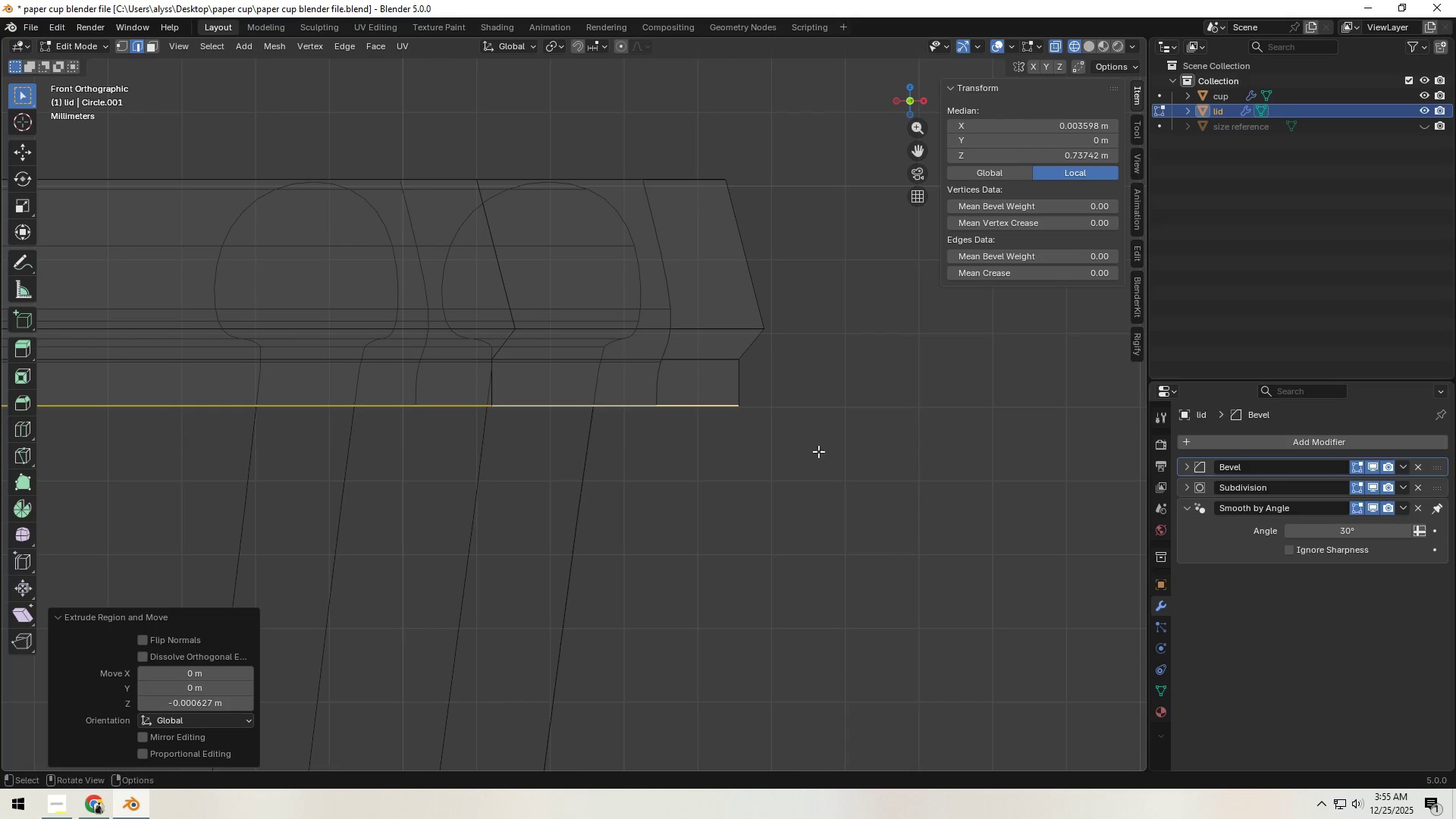 
key(S)
 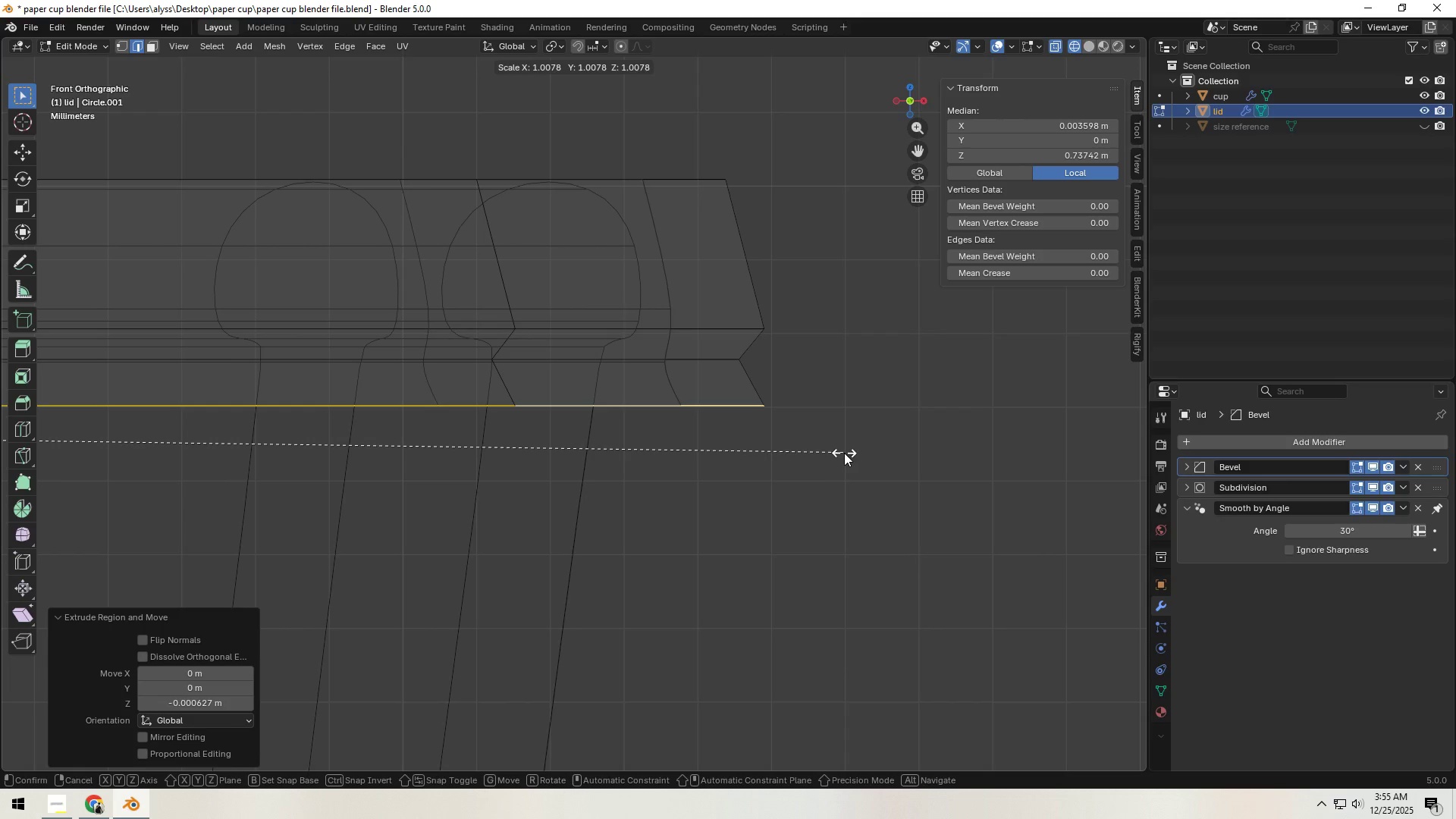 
left_click([844, 453])
 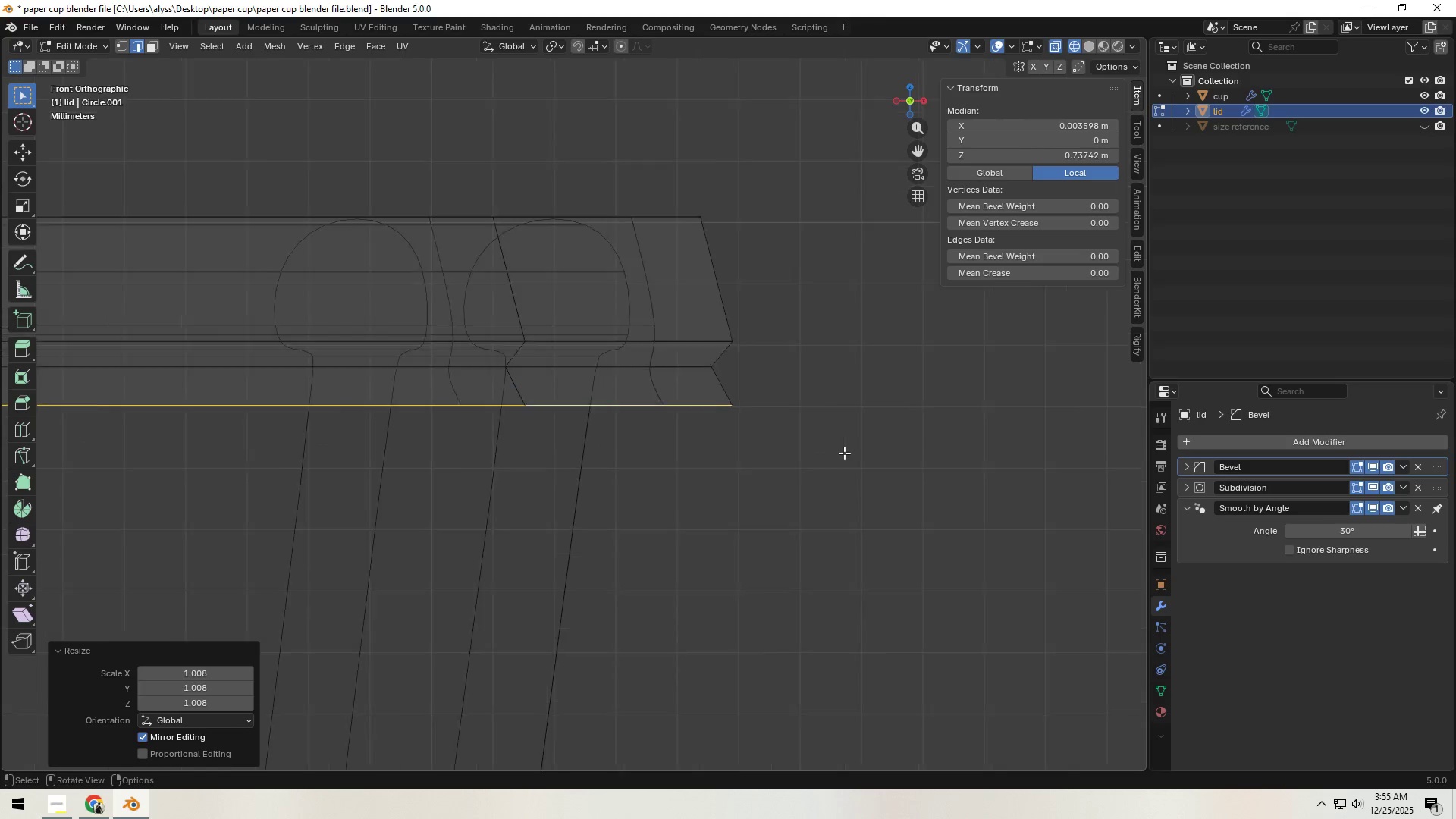 
scroll: coordinate [844, 453], scroll_direction: down, amount: 4.0
 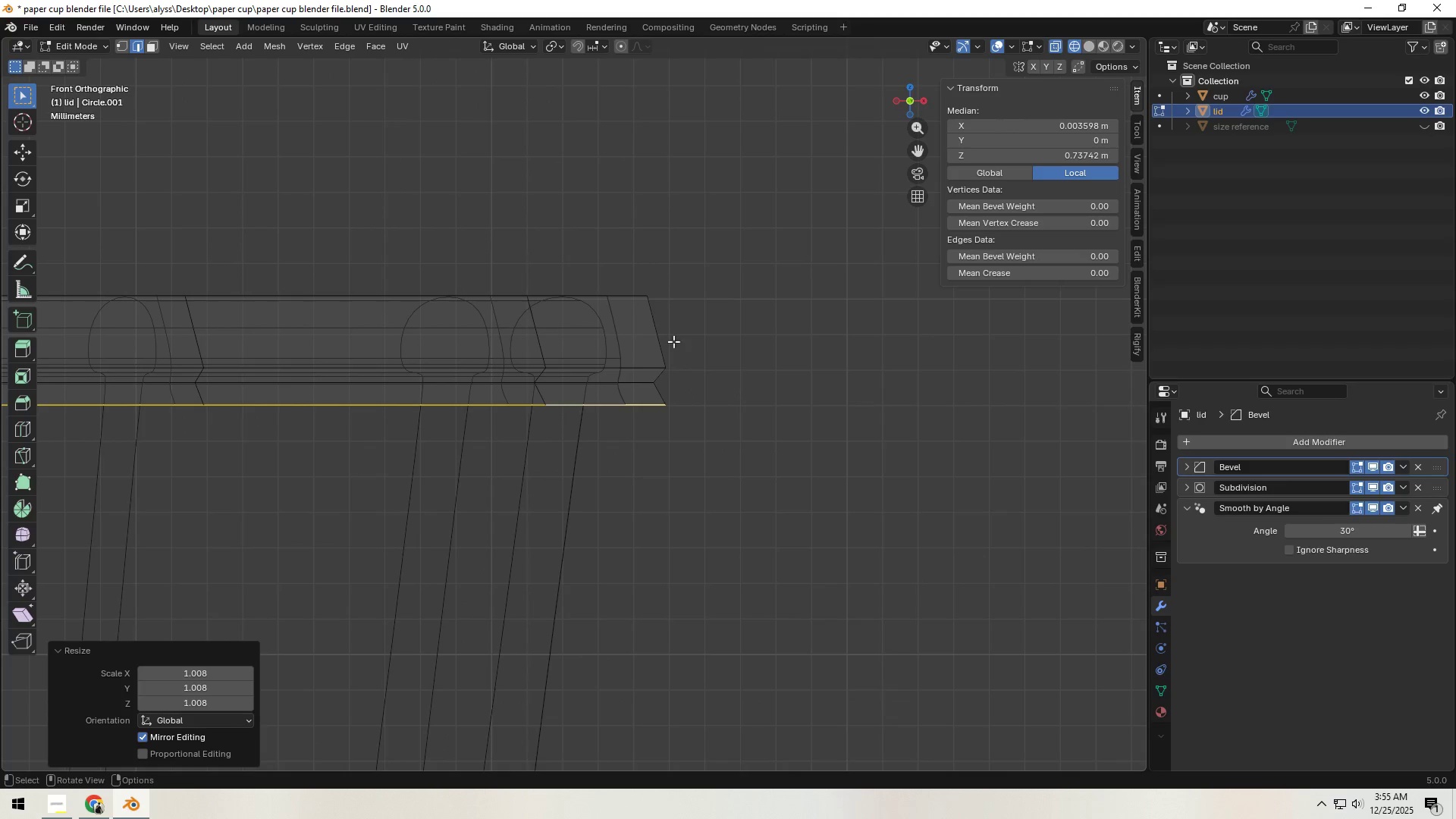 
hold_key(key=AltLeft, duration=0.61)
left_click([628, 297])
 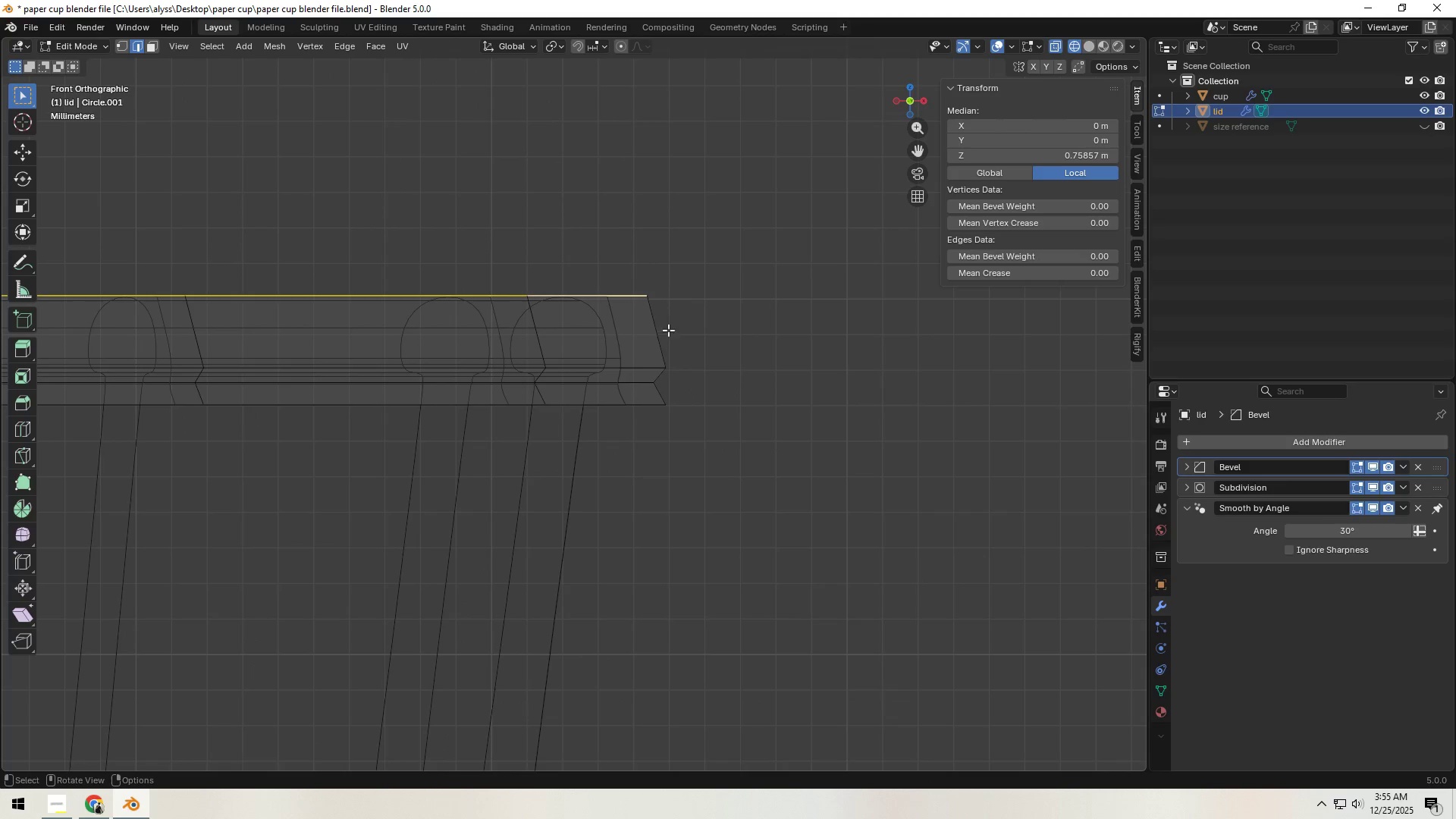 
hold_key(key=ShiftLeft, duration=0.47)
 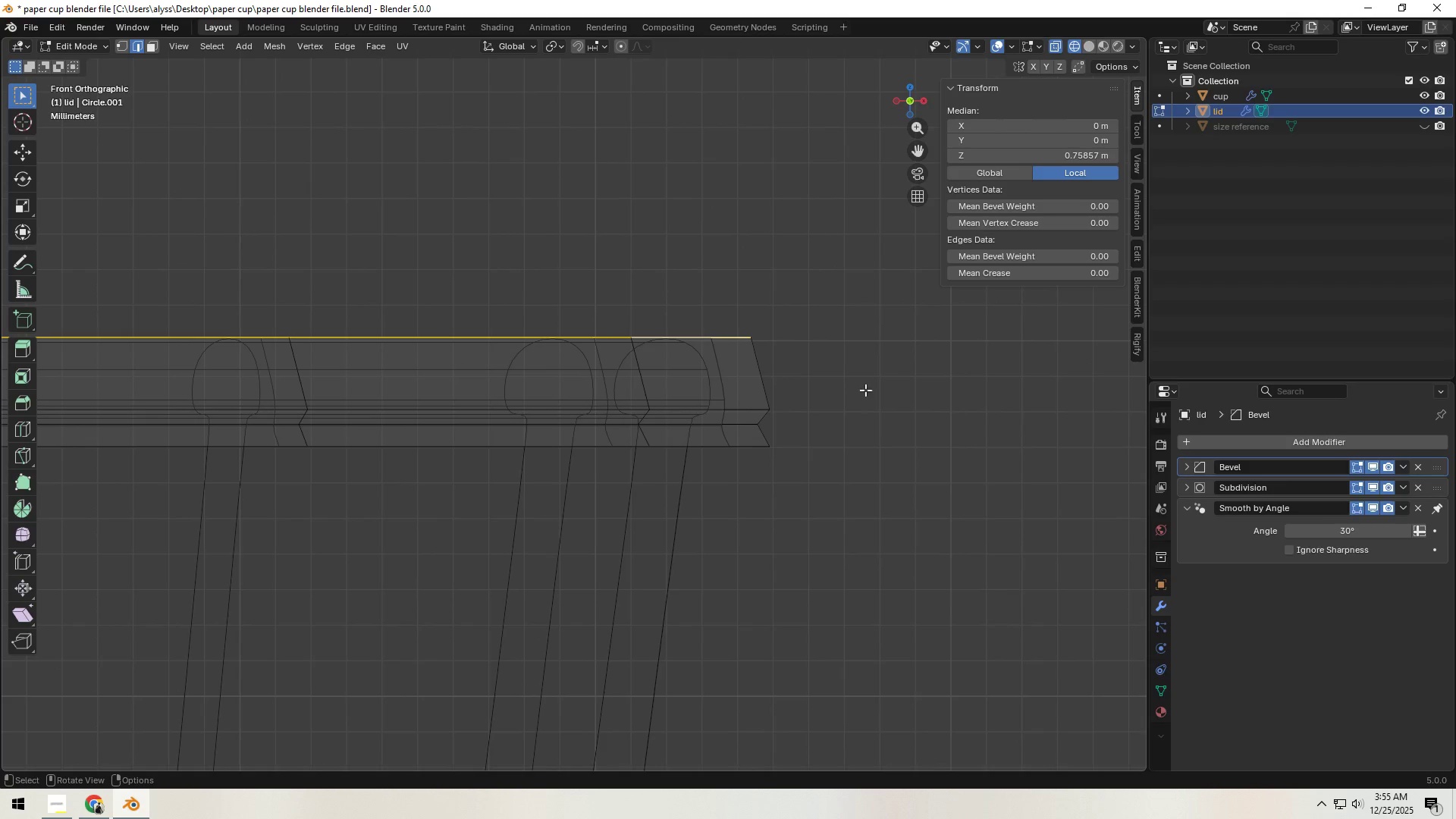 
type(ez)
 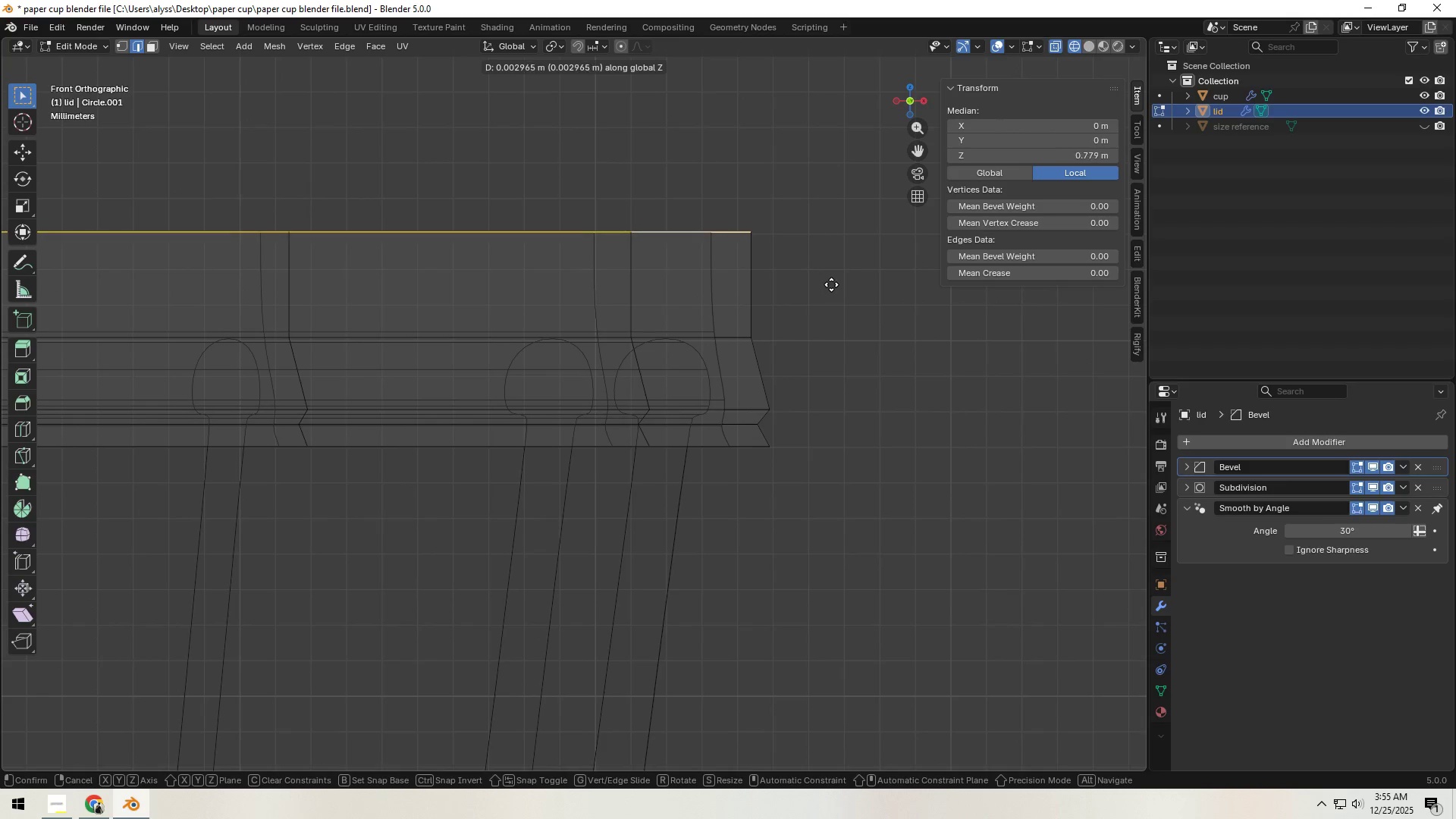 
left_click([831, 282])
 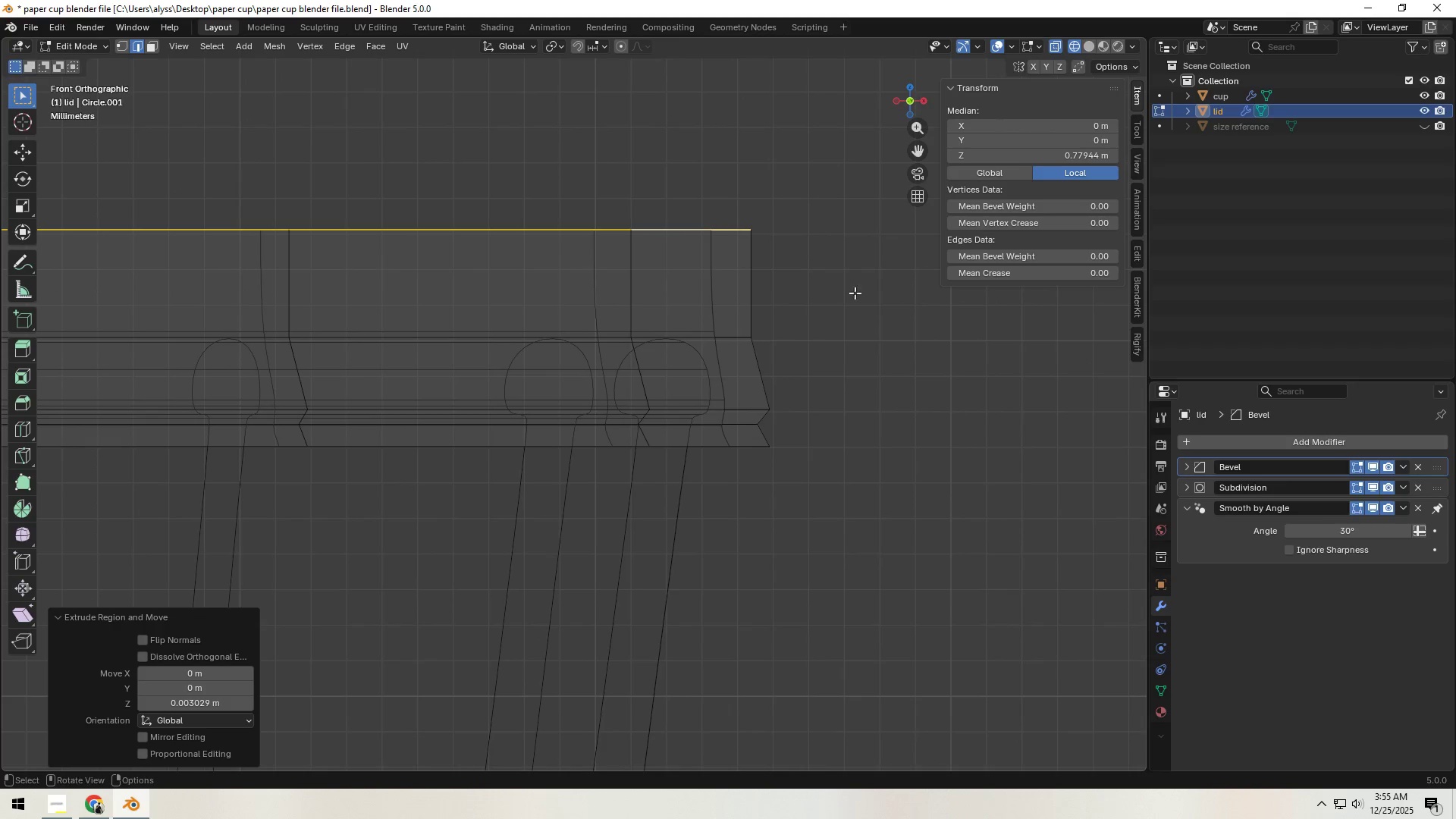 
key(S)
 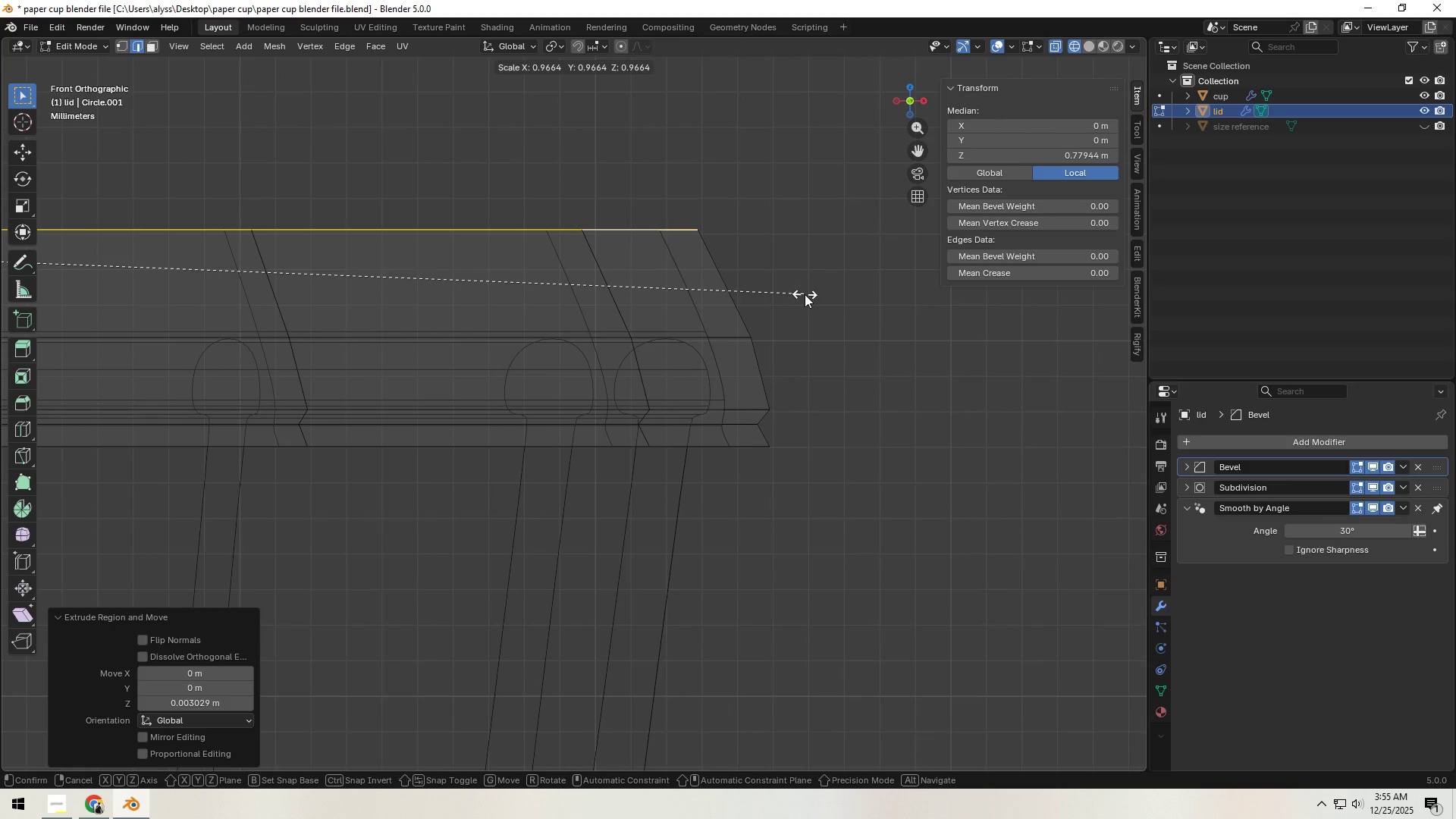 
left_click([805, 294])
 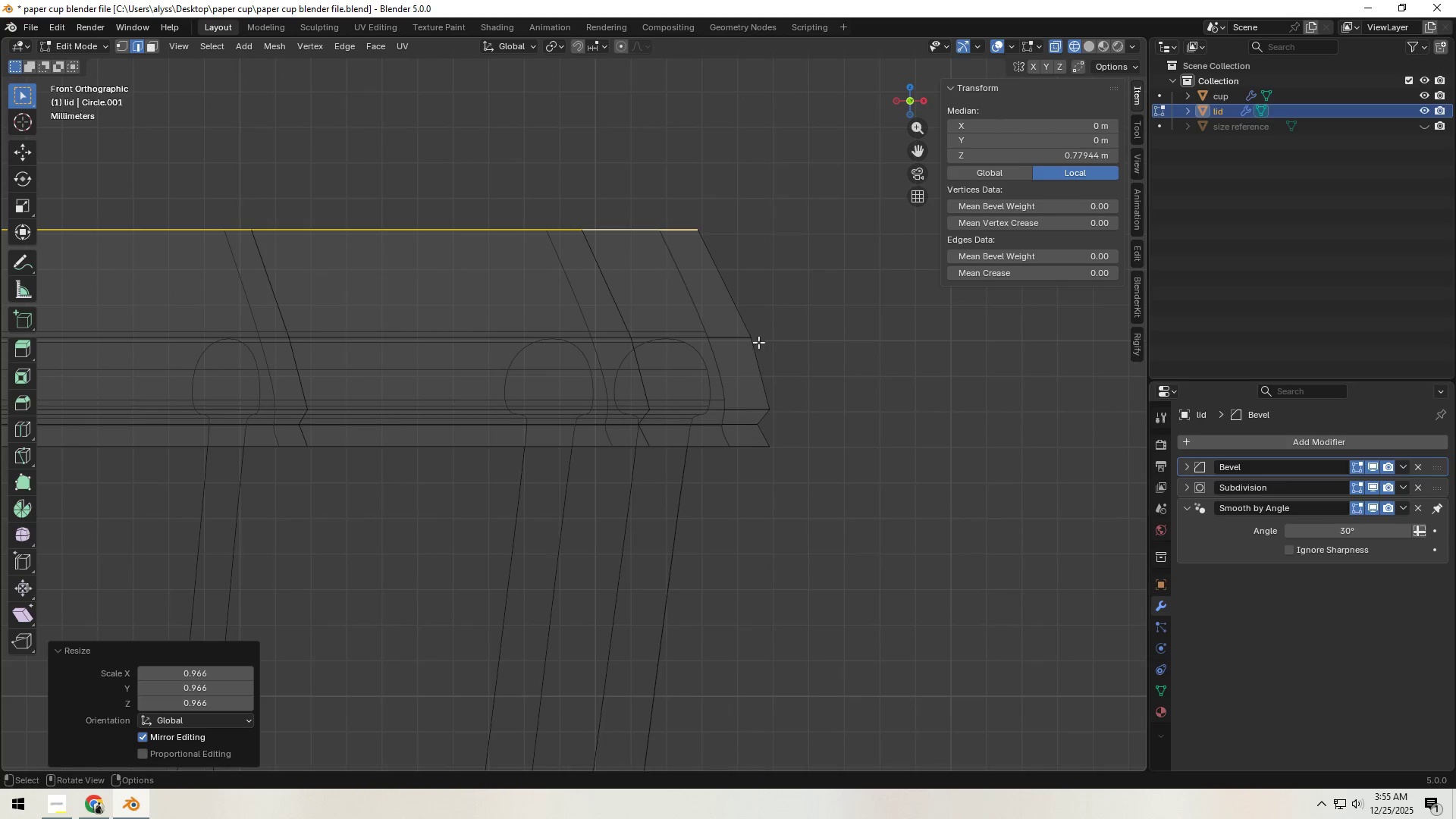 
hold_key(key=AltLeft, duration=0.44)
left_click([731, 334])
 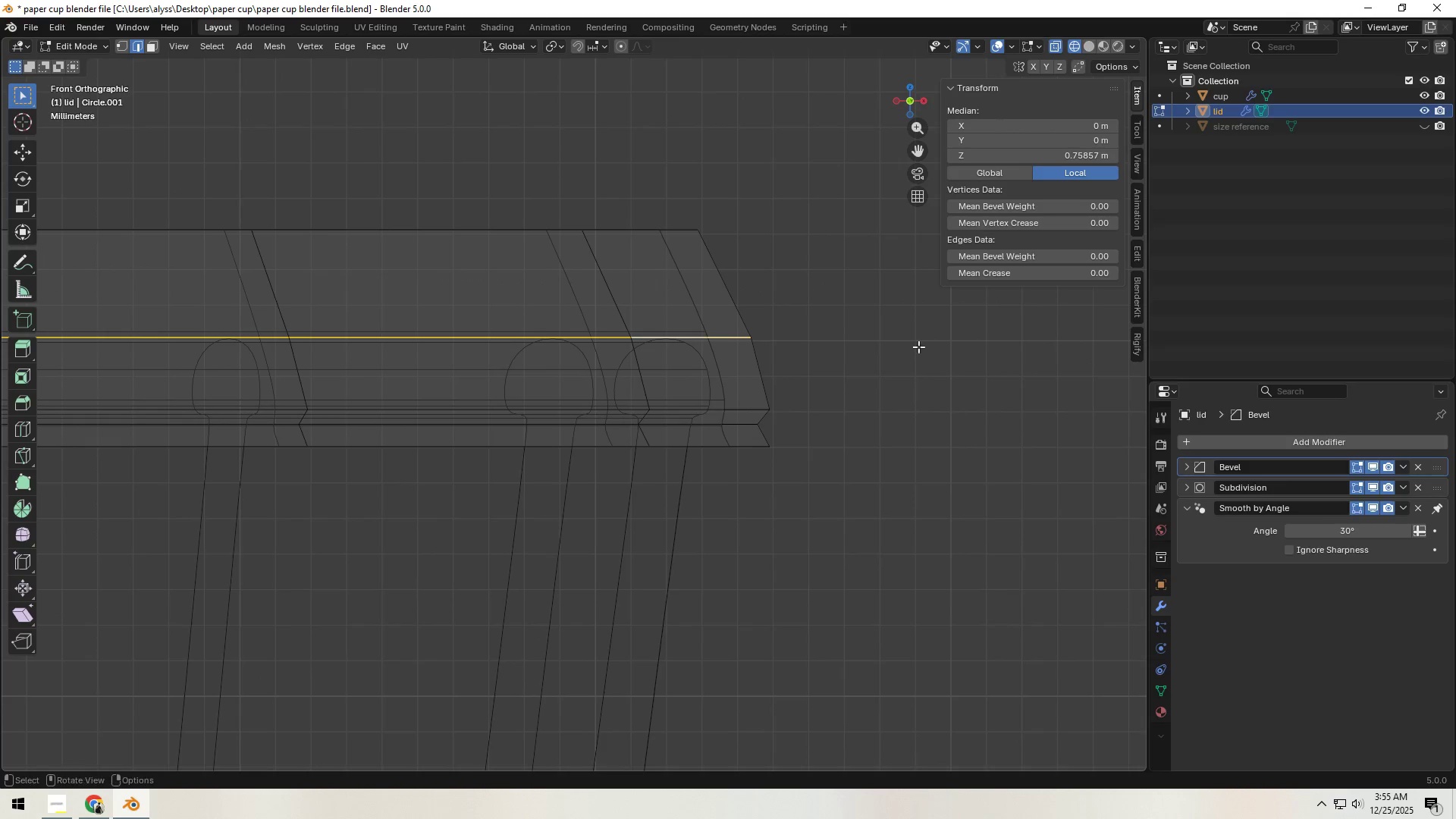 
key(S)
 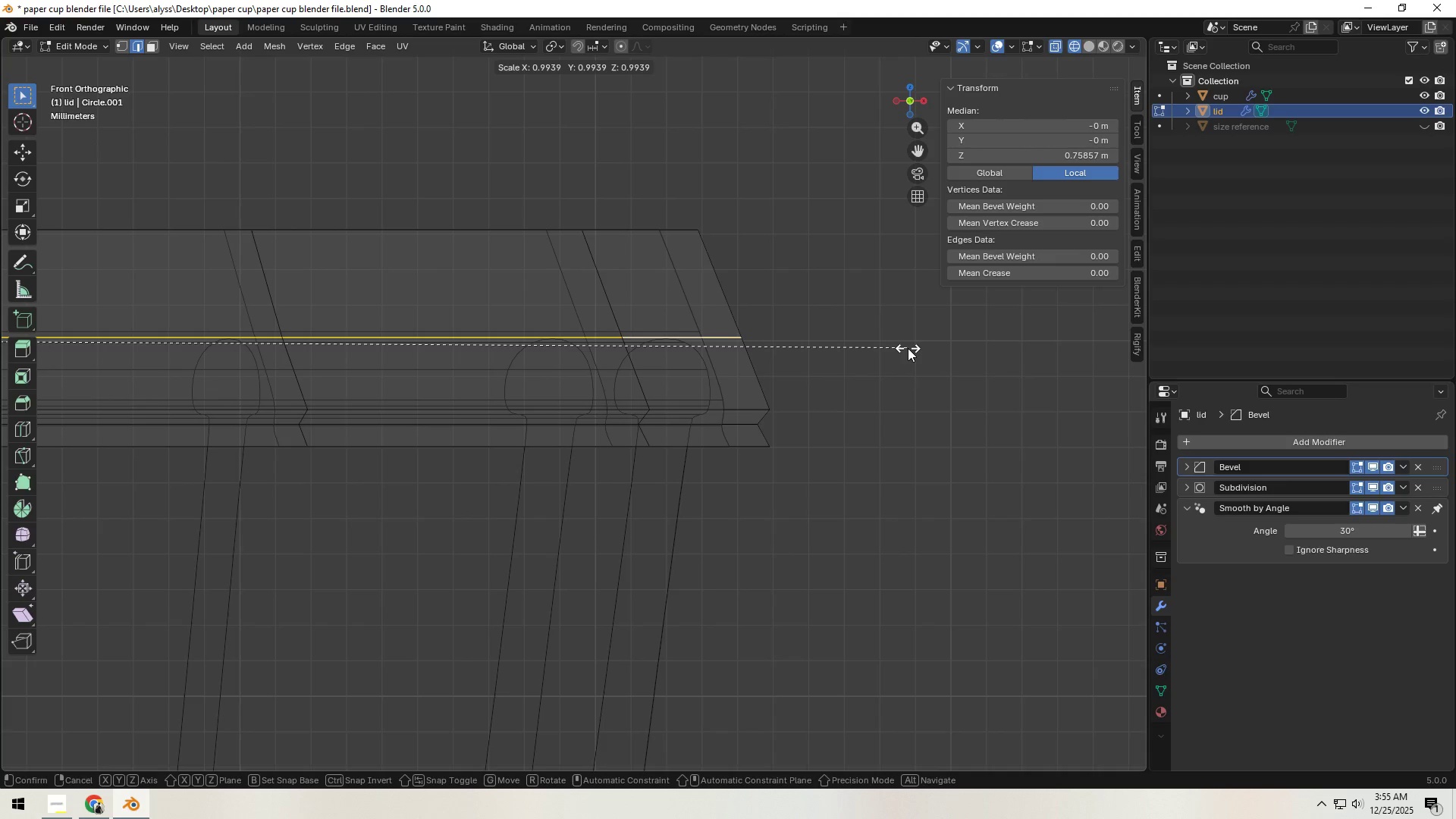 
left_click([908, 348])
 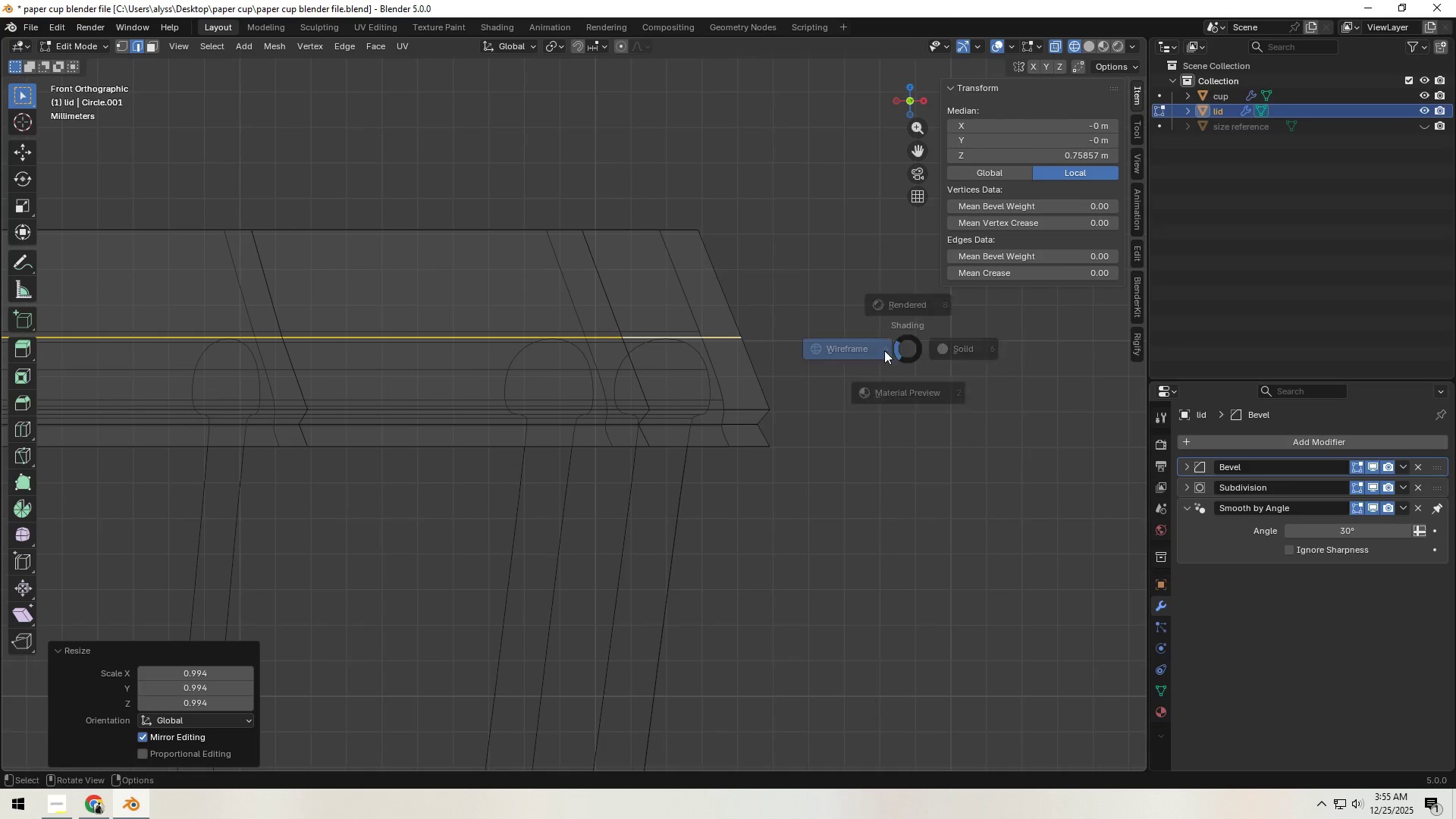 
key(Z)
 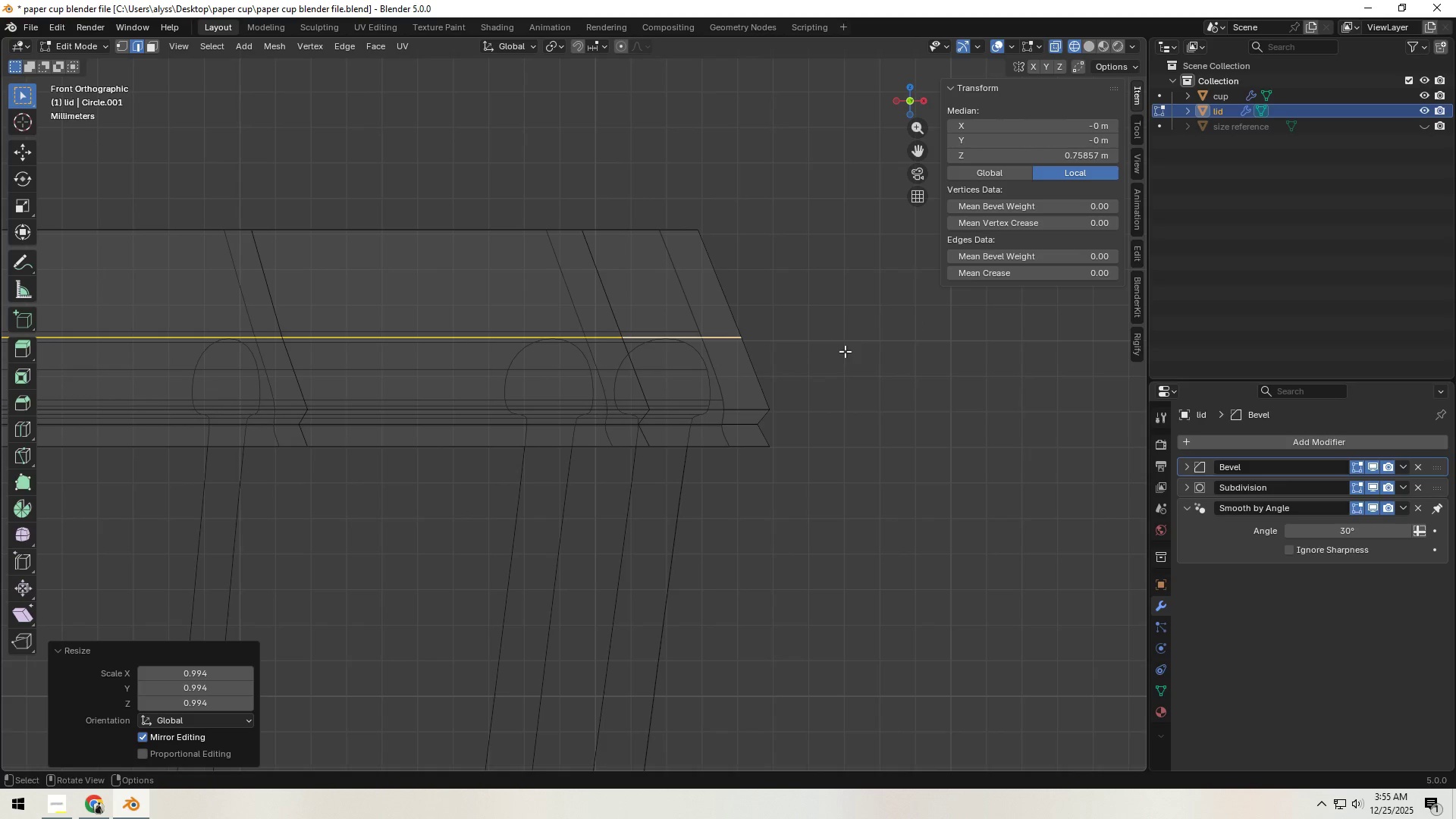 
hold_key(key=Z, duration=0.8)
 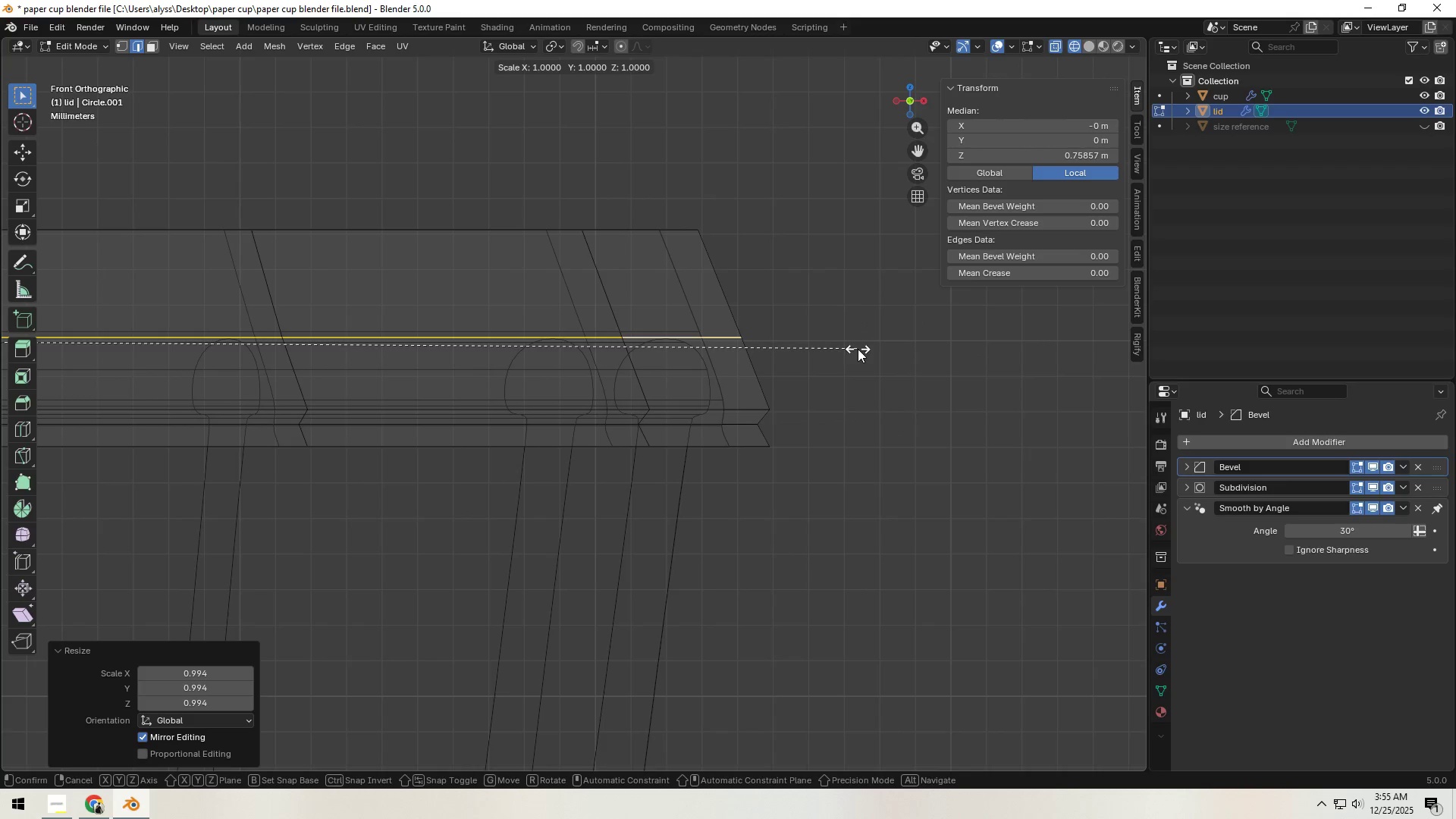 
right_click([858, 349])
 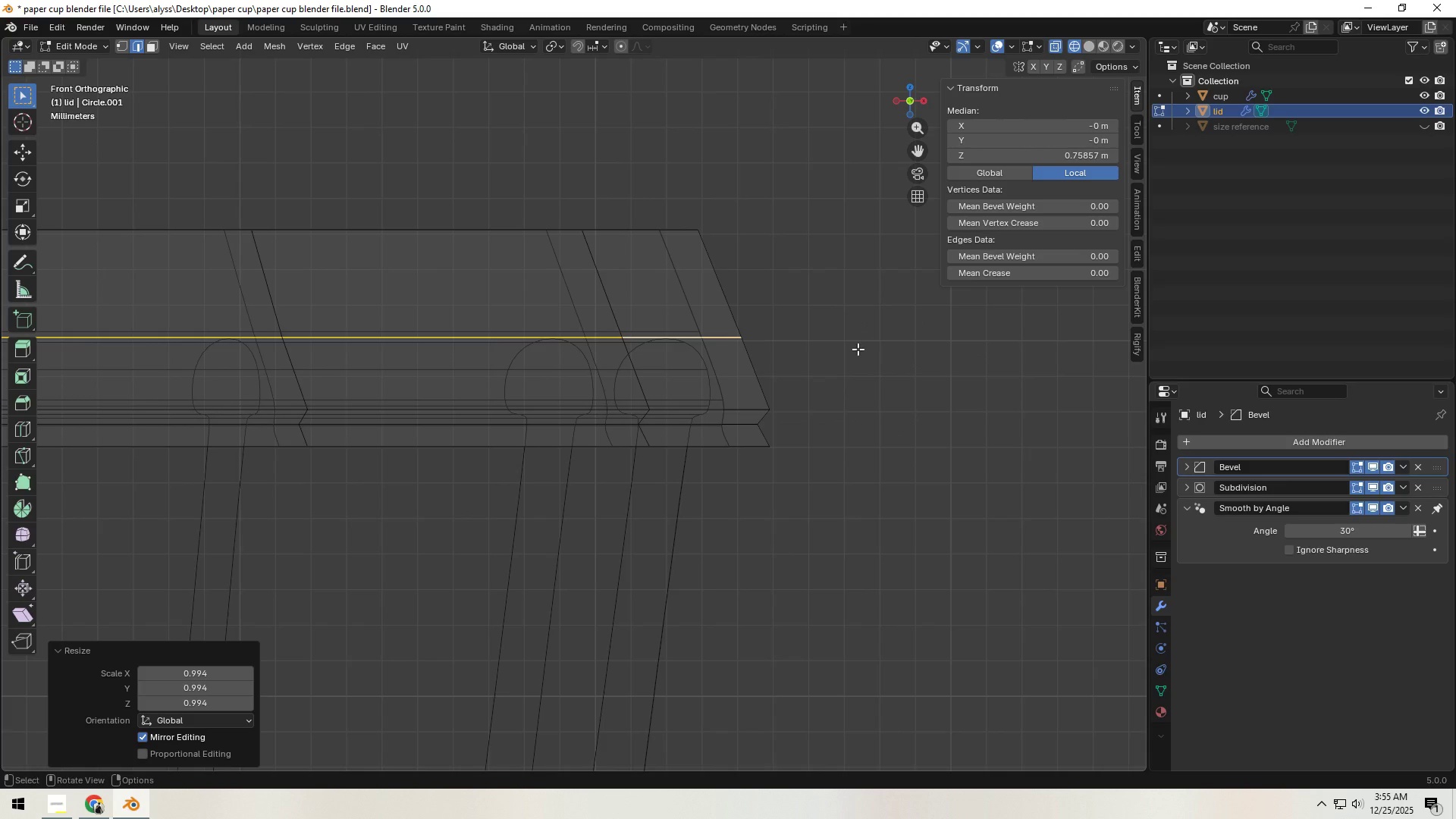 
key(S)
 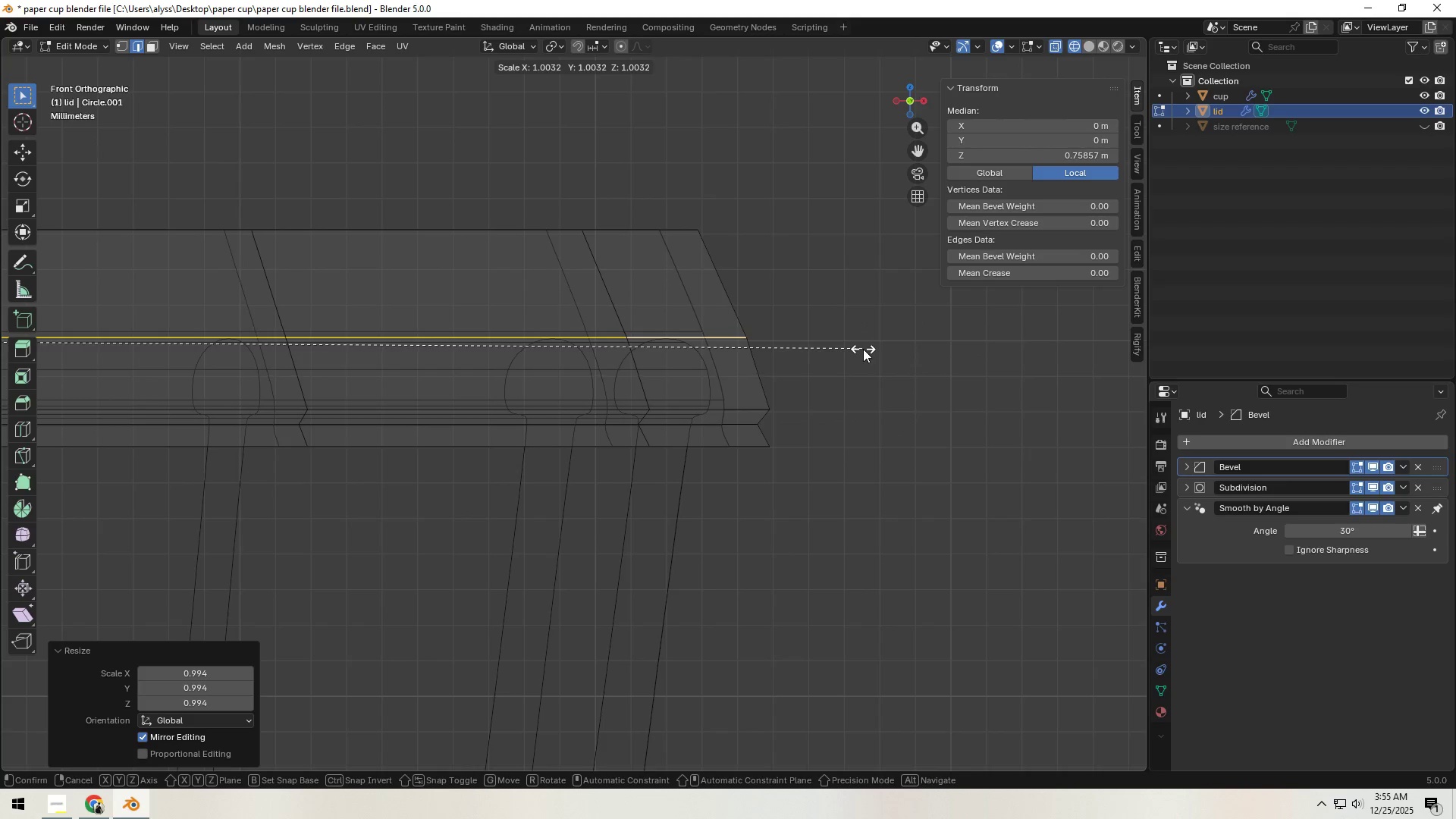 
left_click([863, 349])
 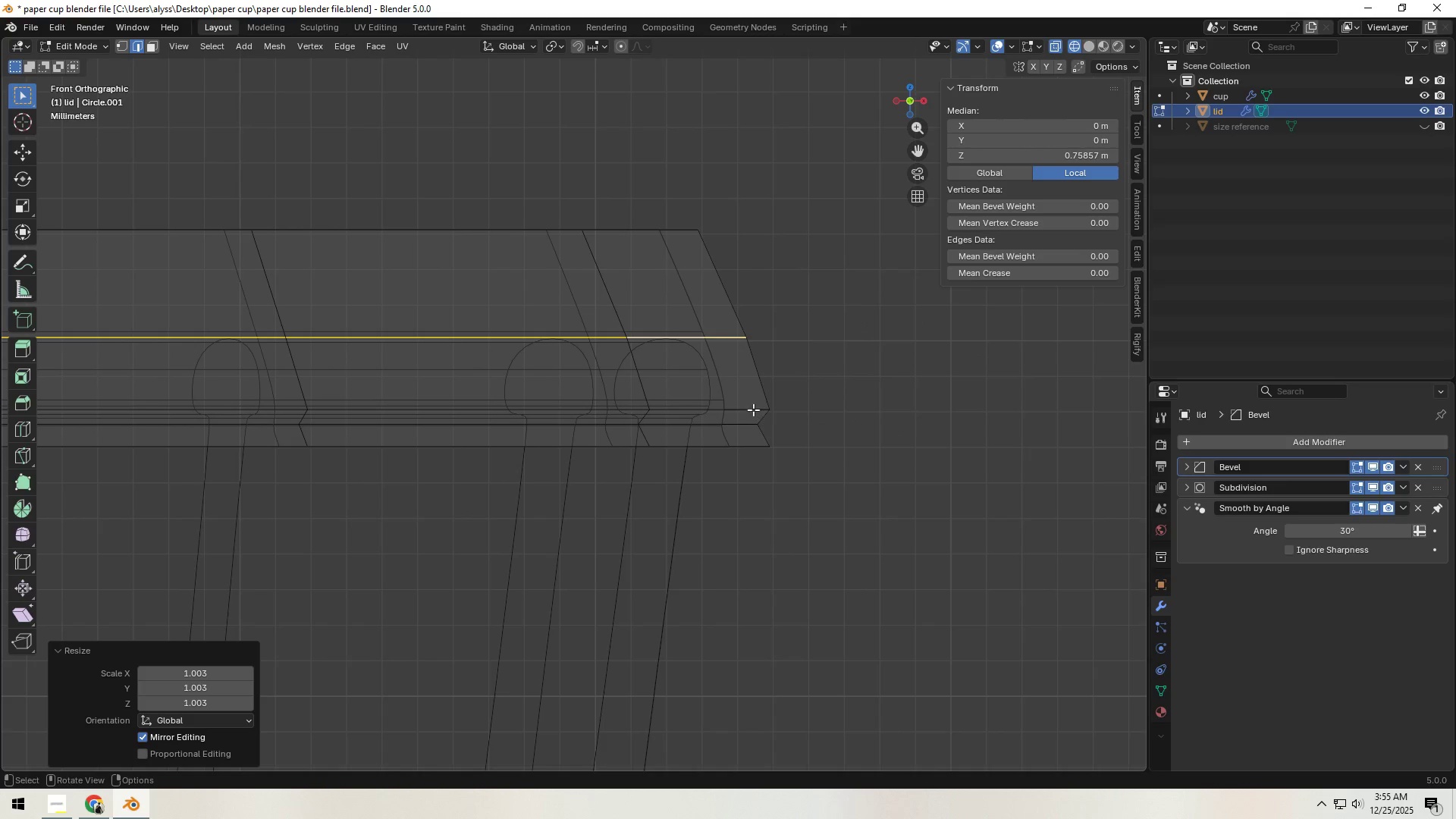 
hold_key(key=AltLeft, duration=0.42)
left_click([752, 409])
 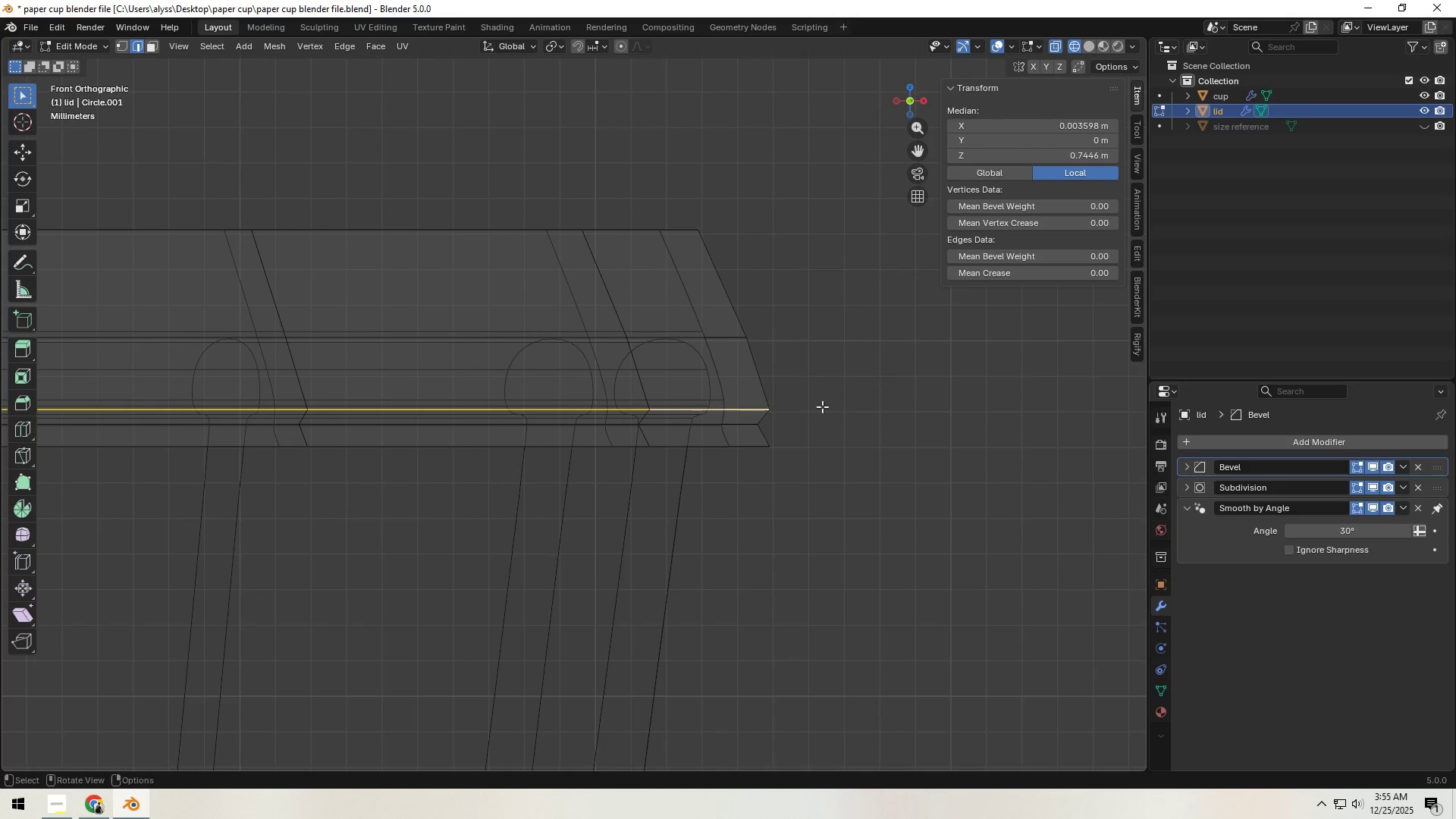 
type(gz)
 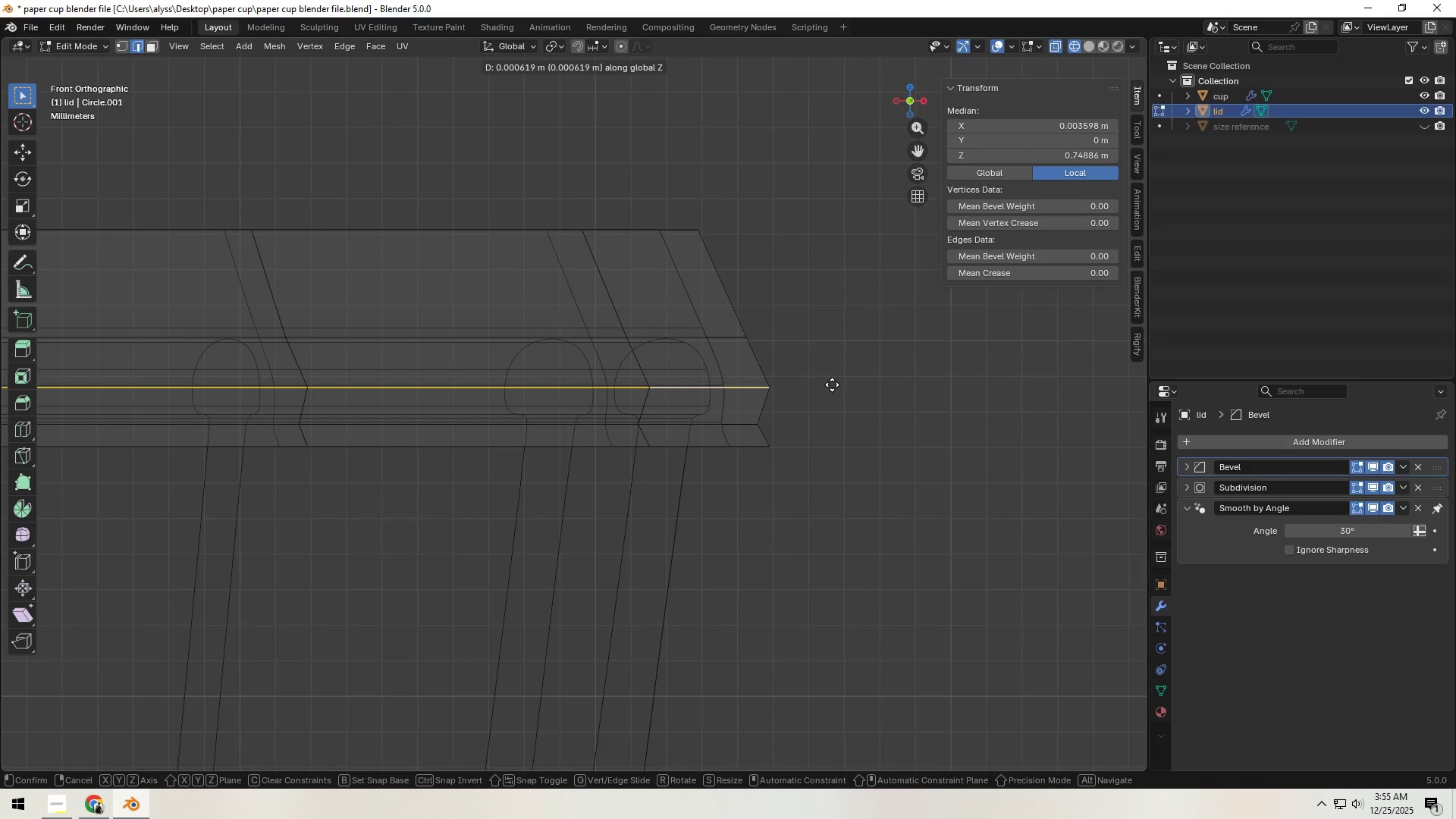 
left_click([832, 384])
 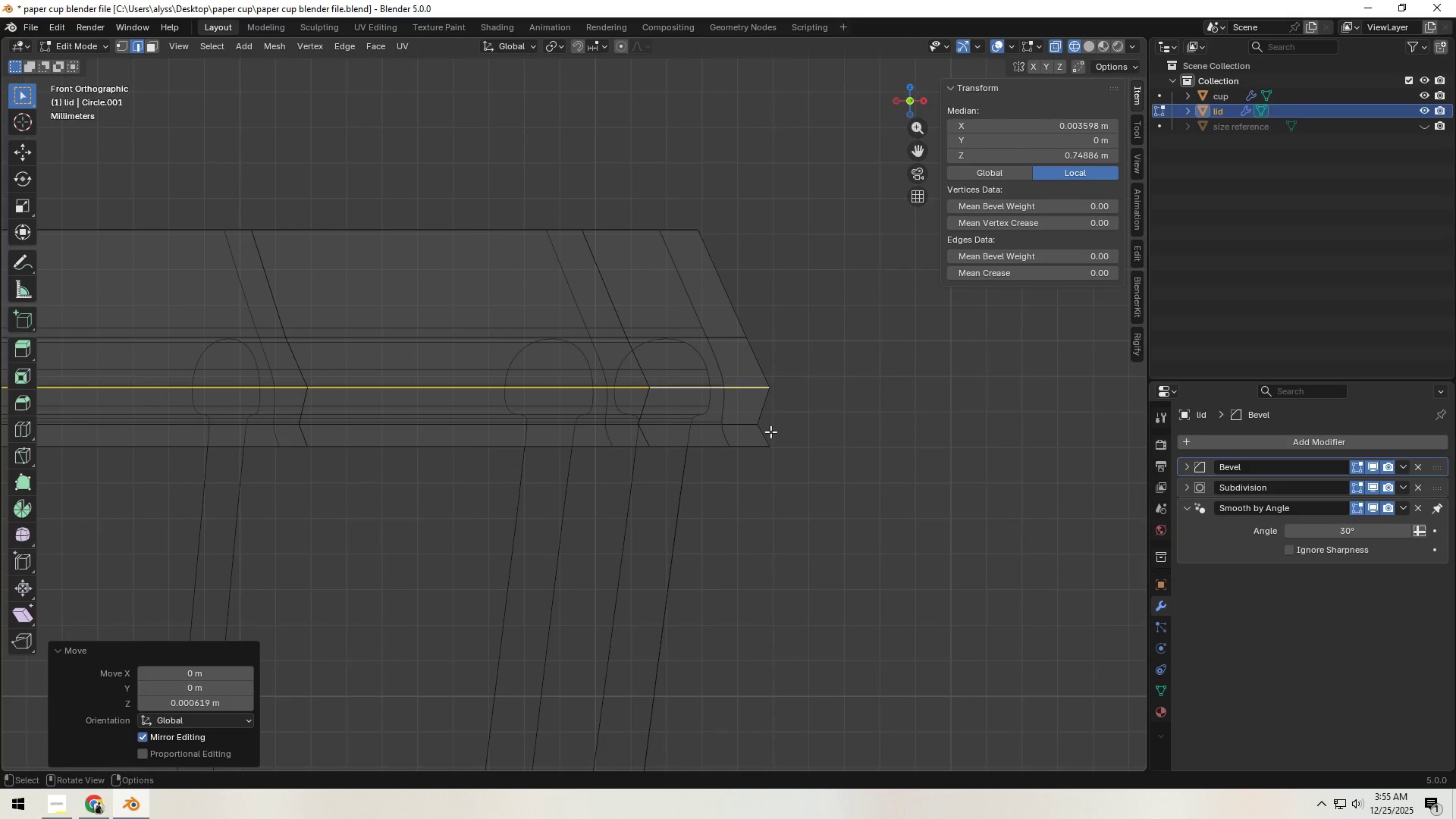 
hold_key(key=AltLeft, duration=0.83)
left_click([739, 446])
 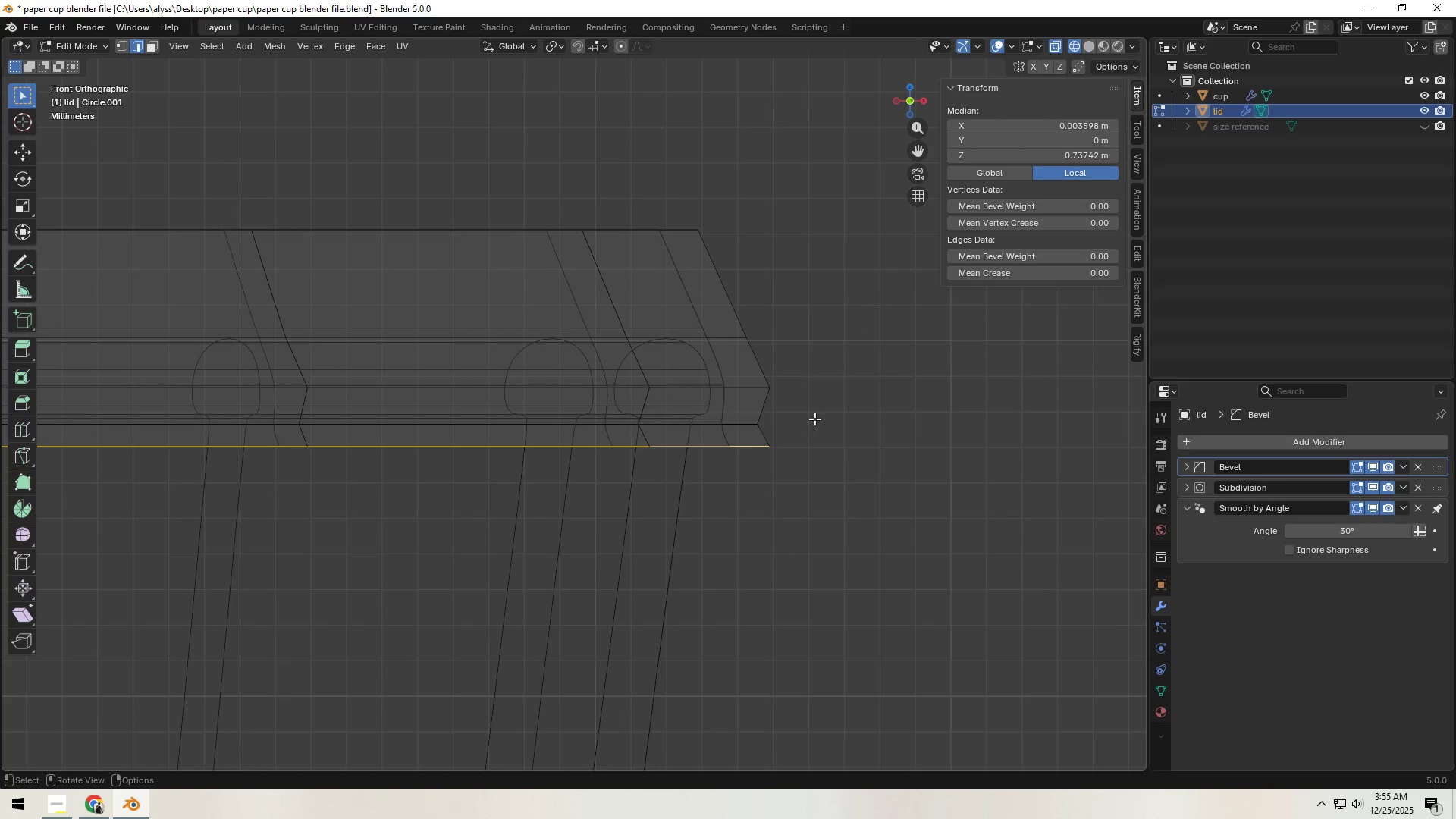 
type(gz)
 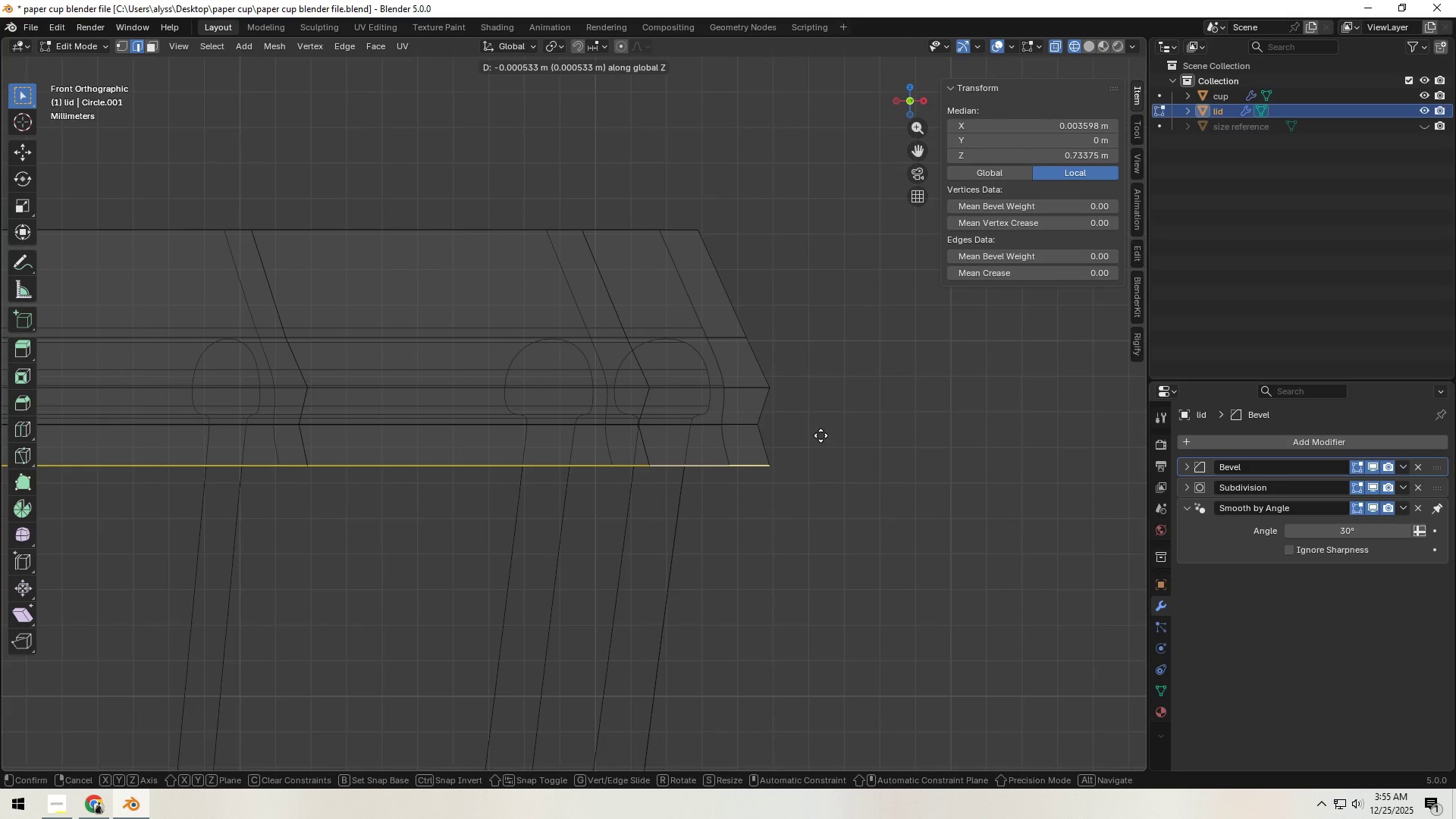 
left_click([821, 435])
 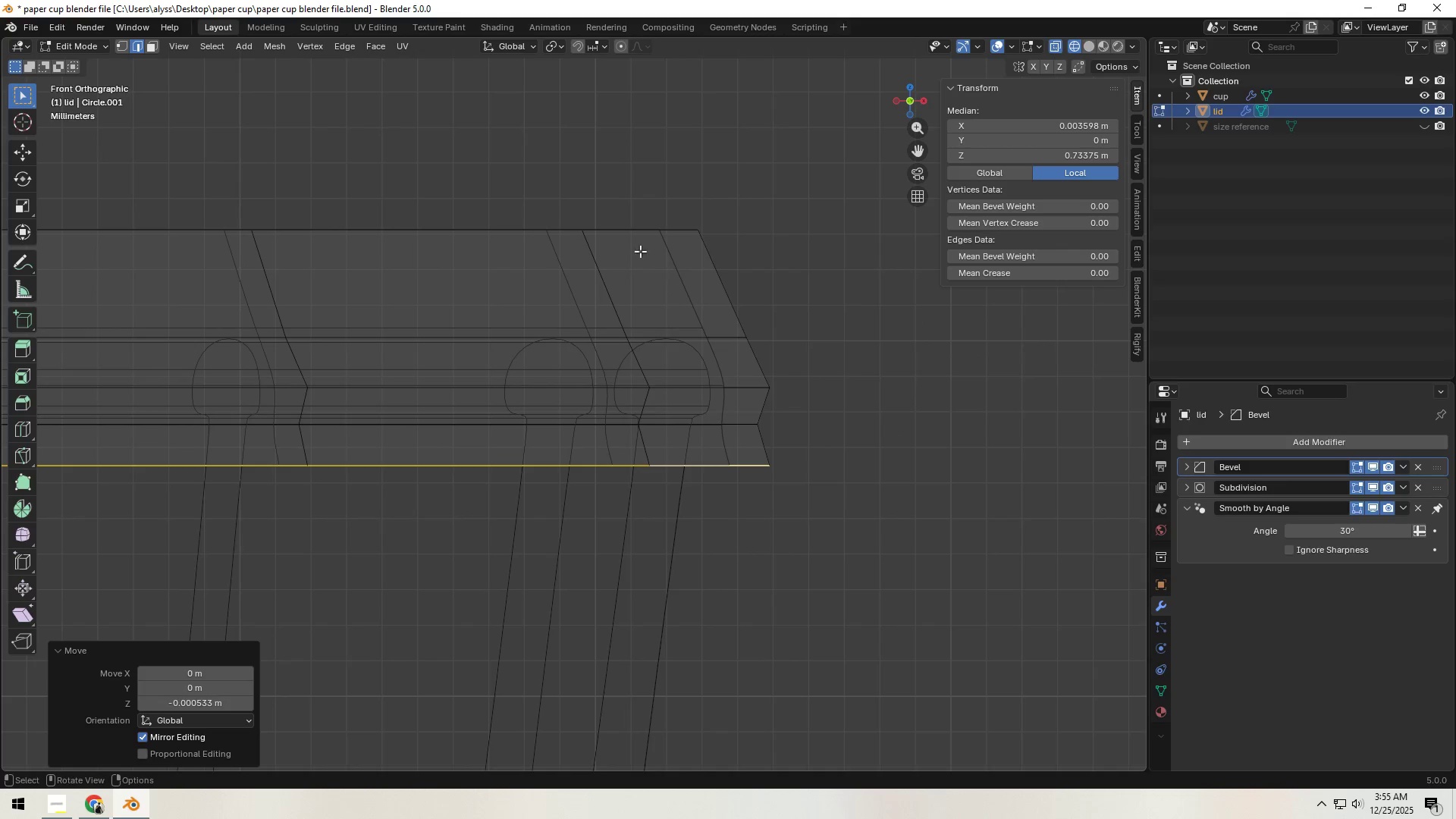 
hold_key(key=AltLeft, duration=0.77)
left_click([618, 231])
 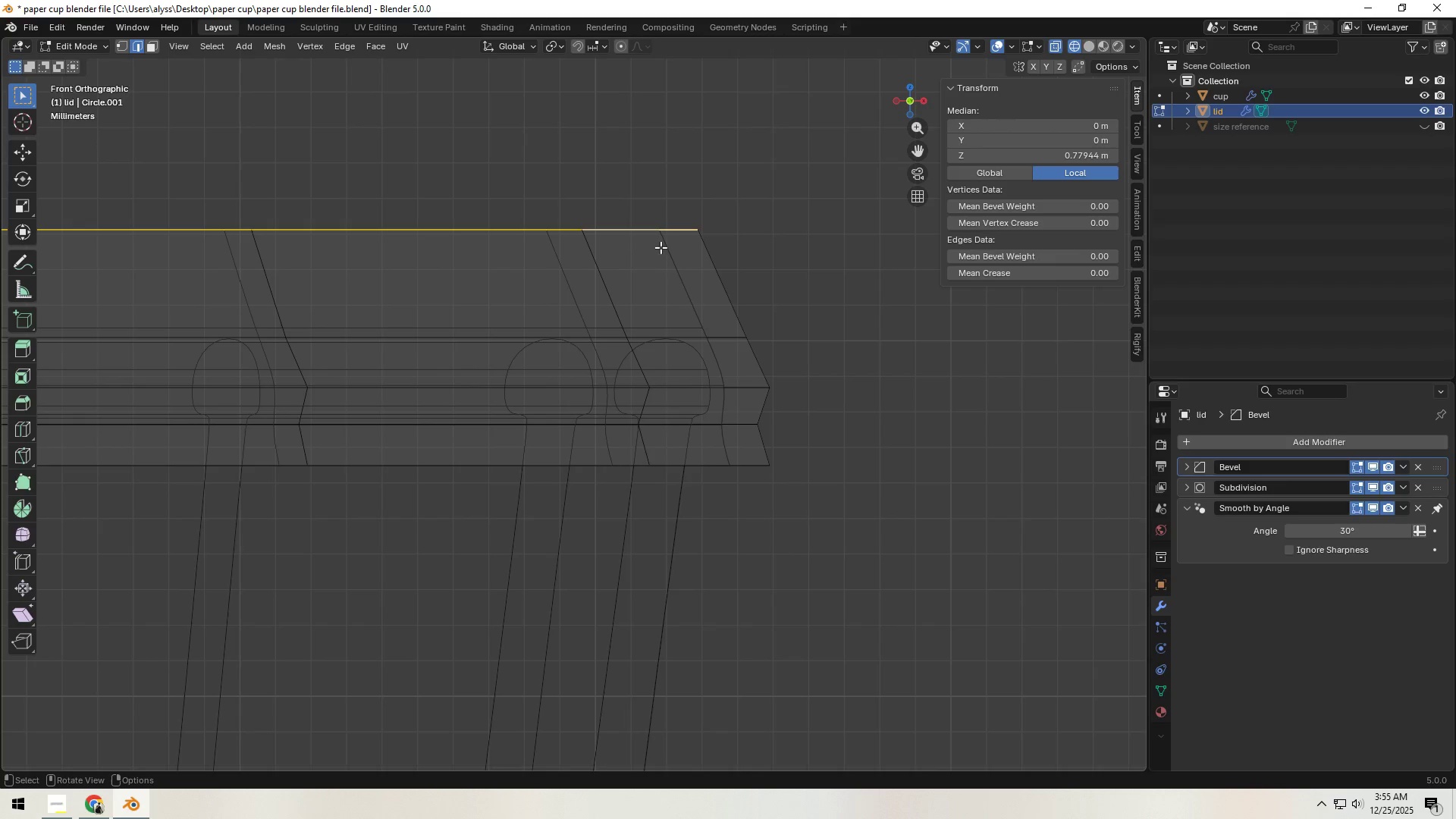 
scroll: coordinate [684, 255], scroll_direction: down, amount: 3.0
 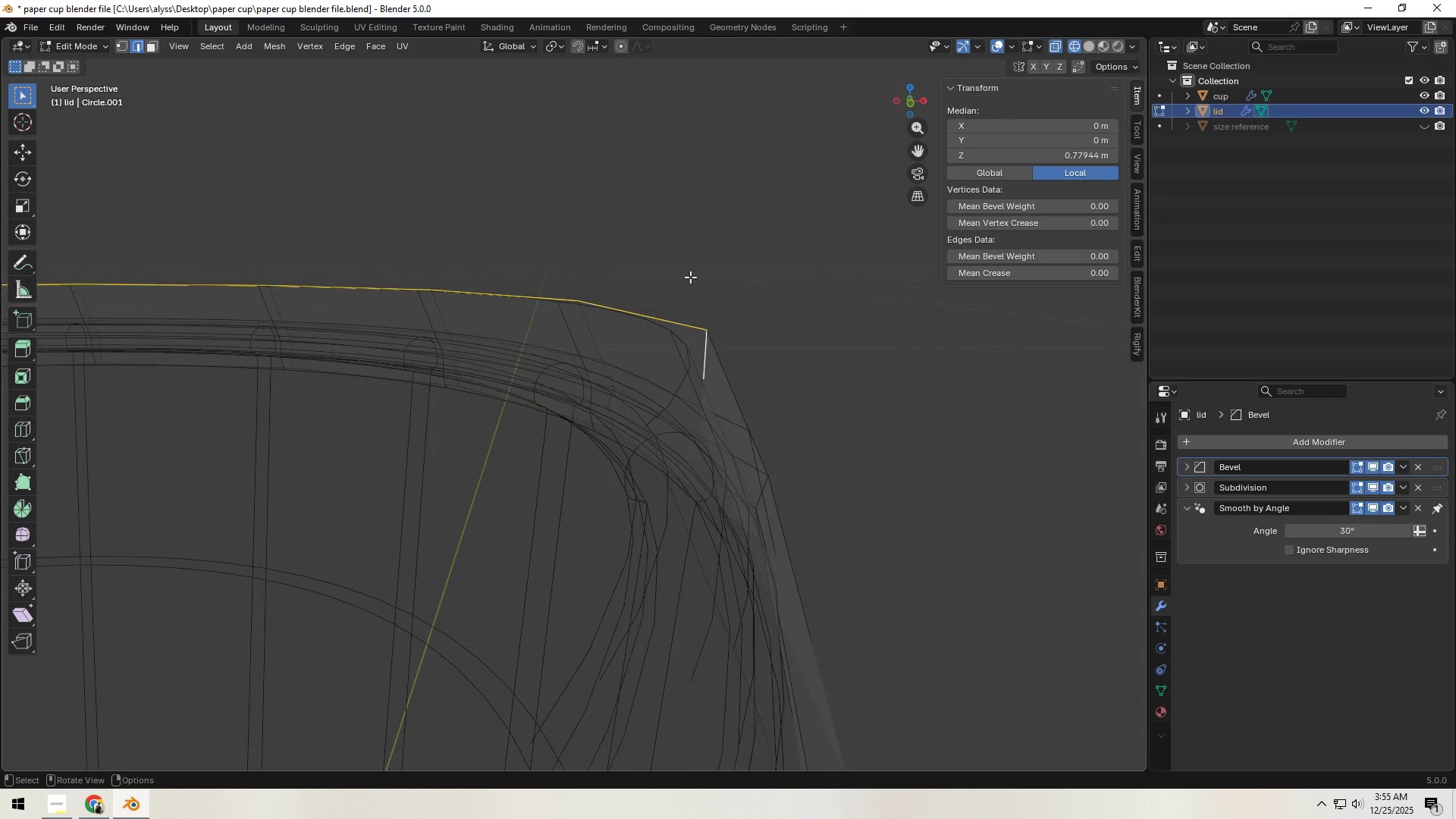 
hold_key(key=Z, duration=0.5)
 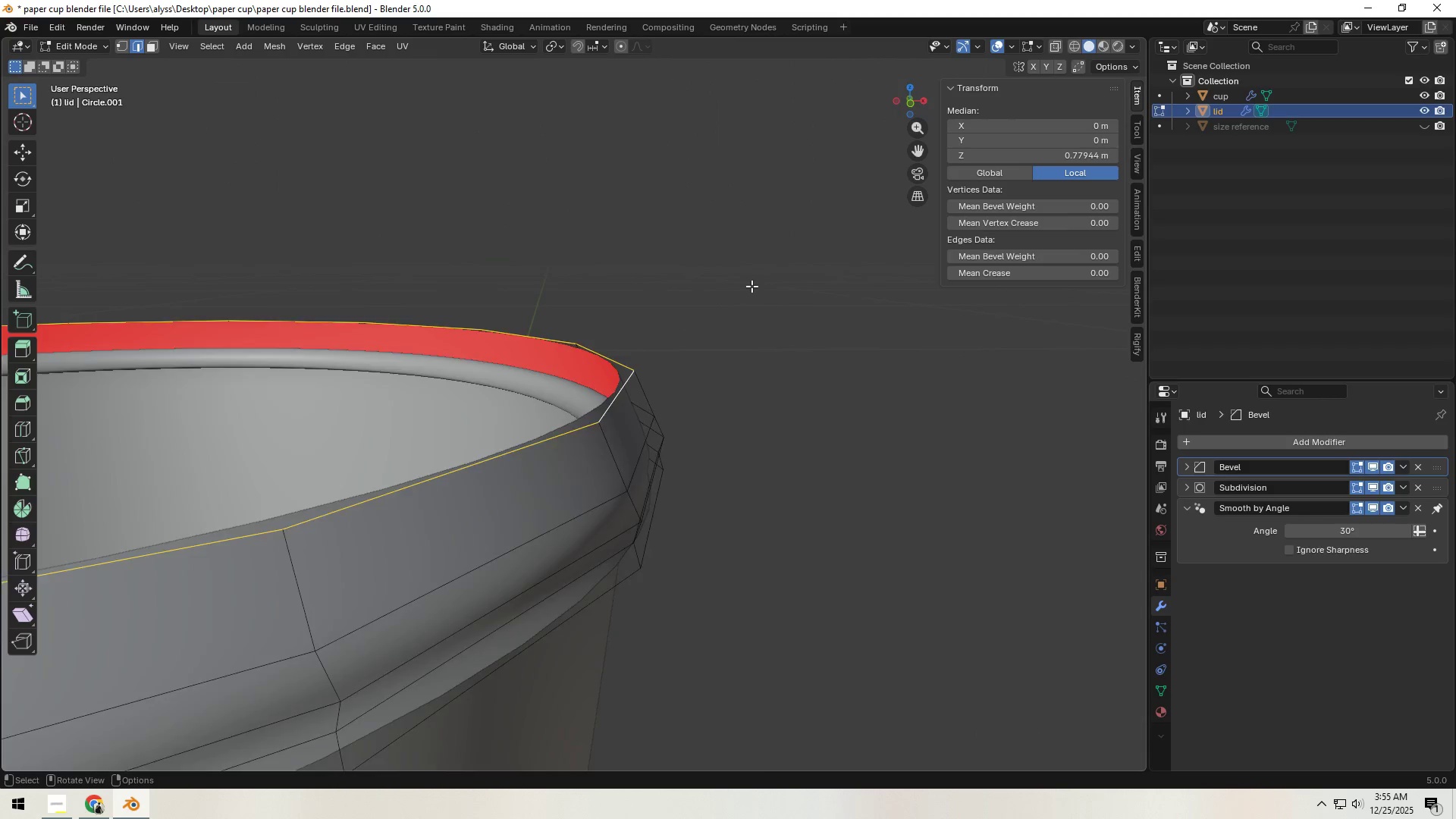 
left_click([736, 349])
 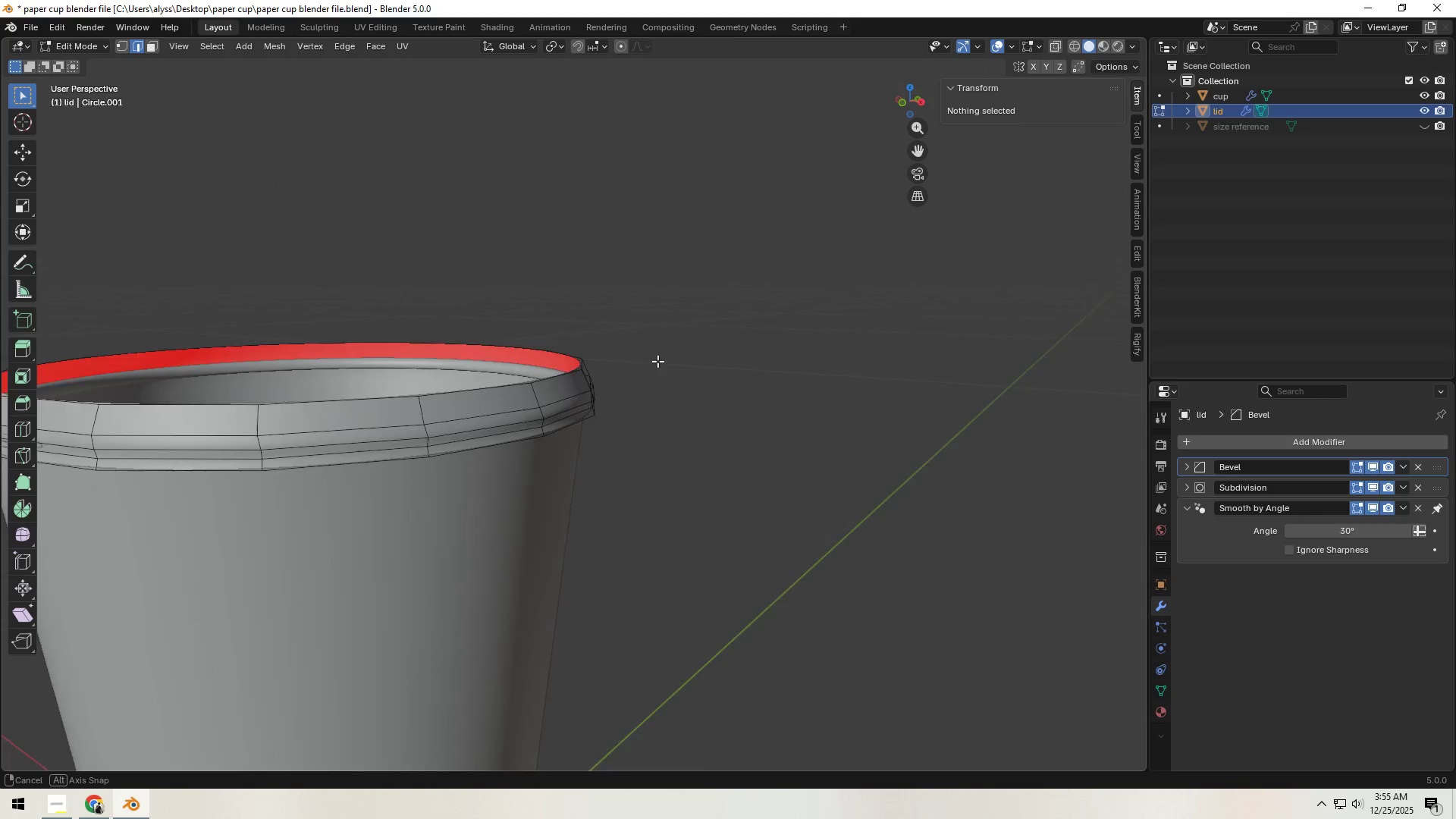 
scroll: coordinate [749, 312], scroll_direction: down, amount: 6.0
 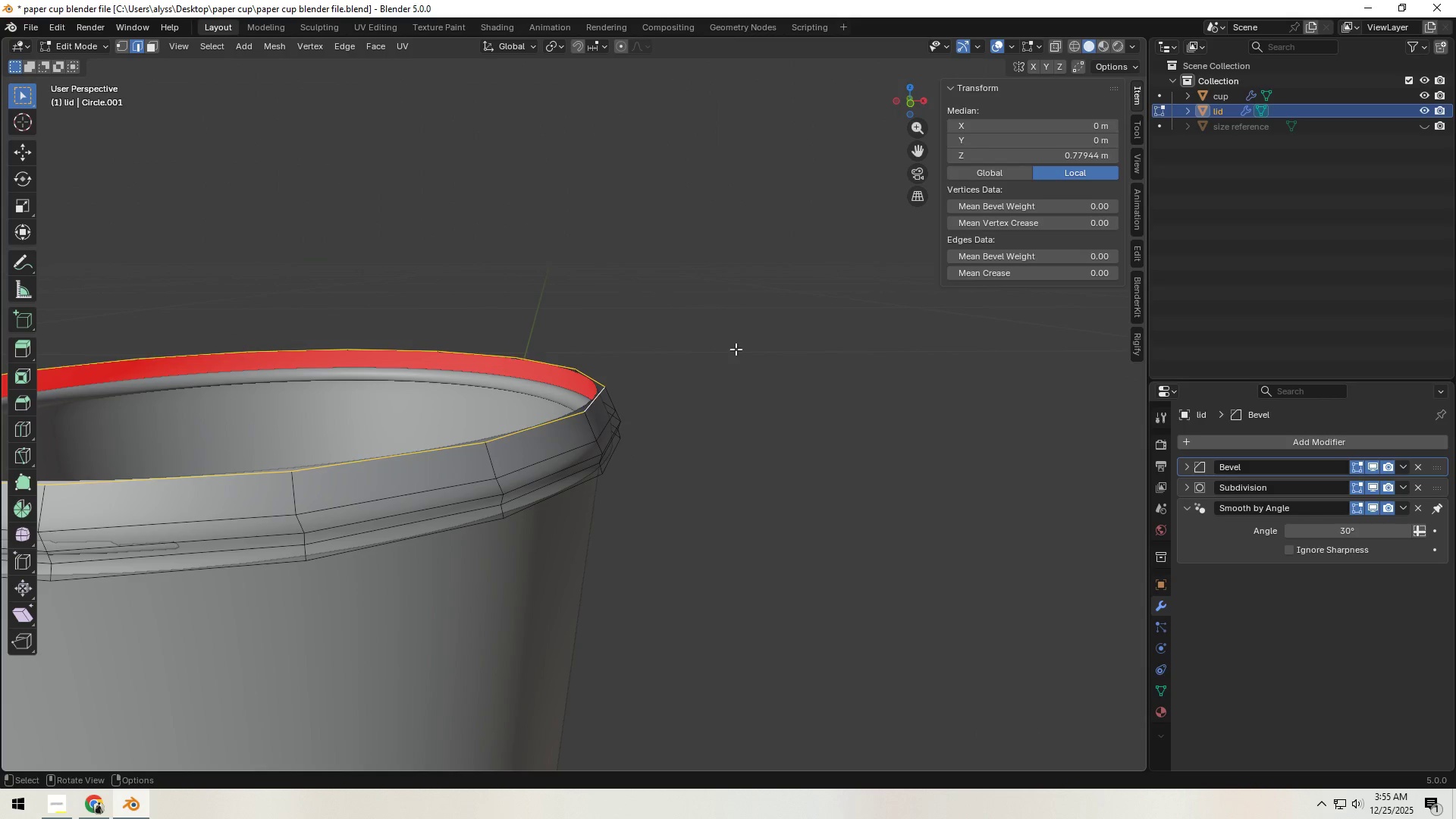 
key(Tab)
 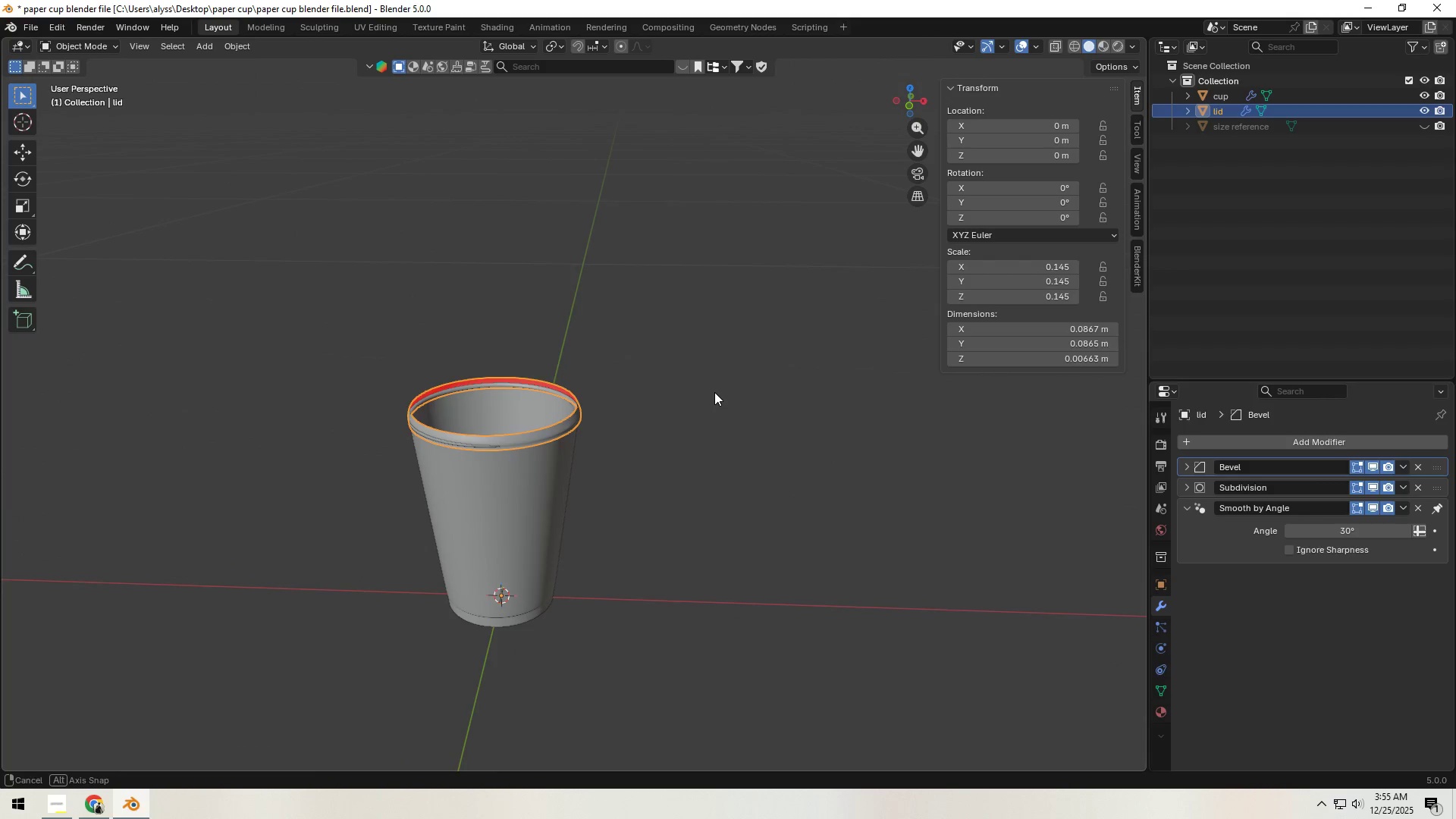 
scroll: coordinate [657, 347], scroll_direction: down, amount: 7.0
 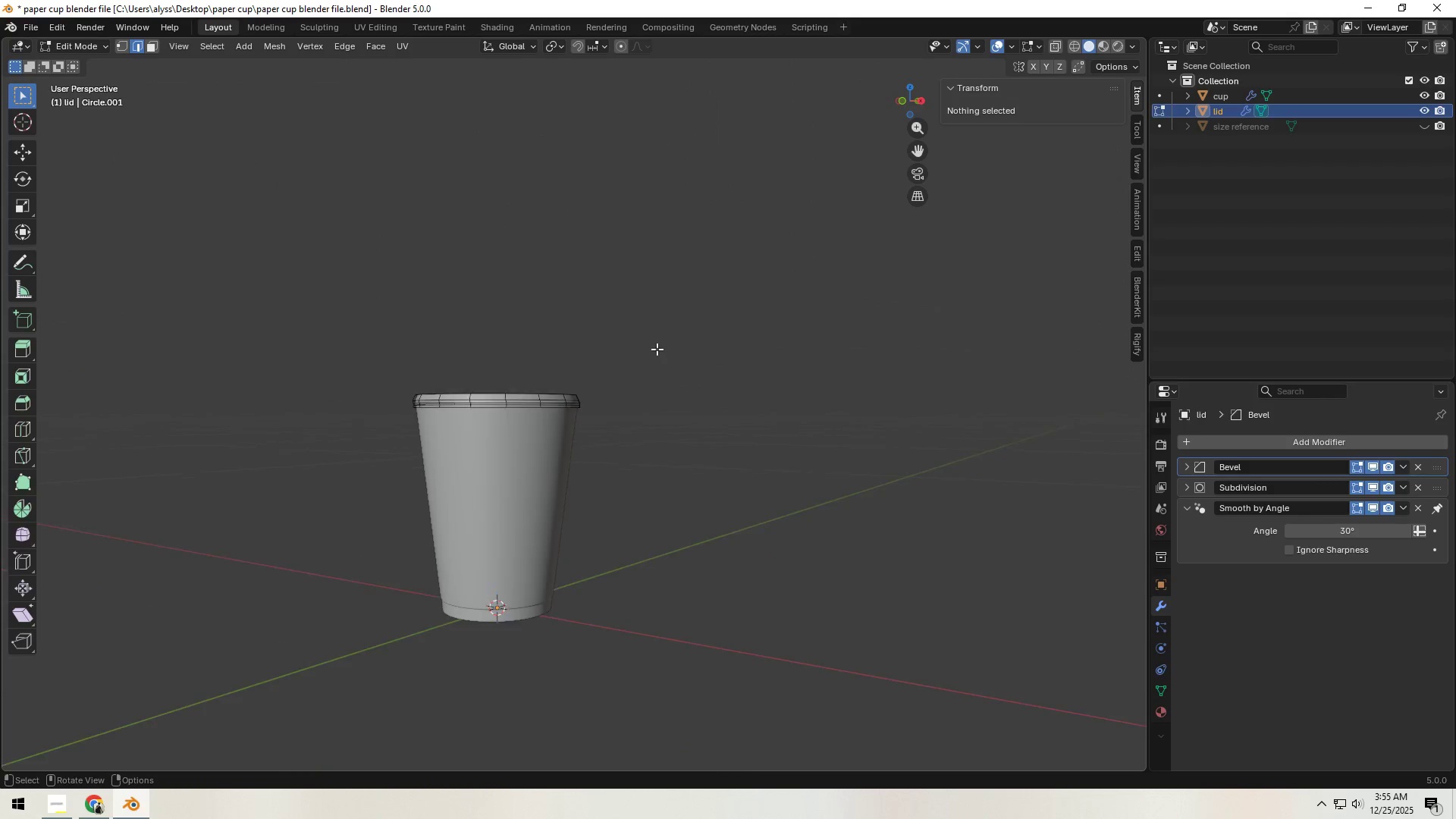 
left_click([716, 392])
 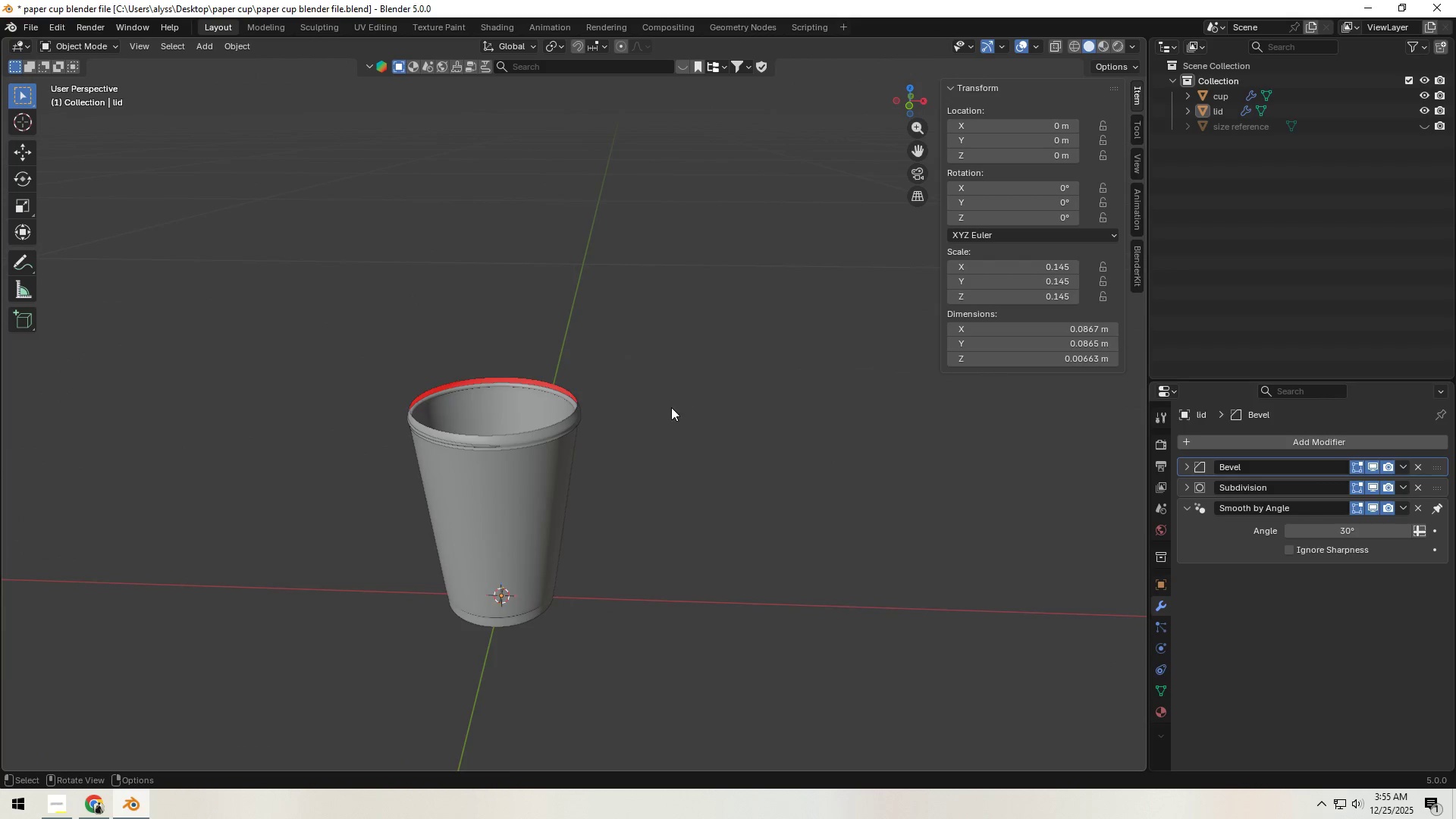 
scroll: coordinate [602, 392], scroll_direction: up, amount: 6.0
 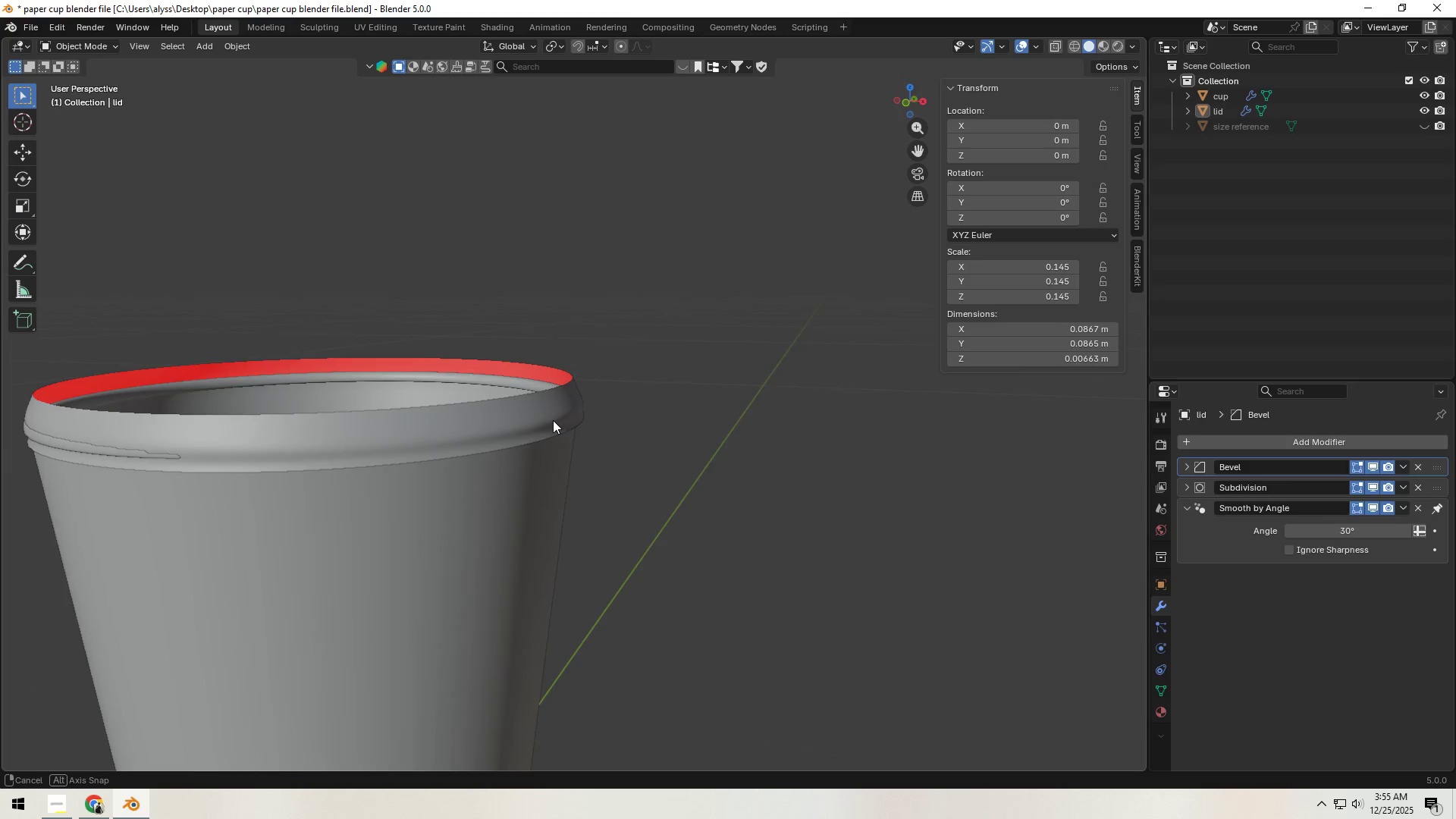 
scroll: coordinate [563, 433], scroll_direction: down, amount: 4.0
 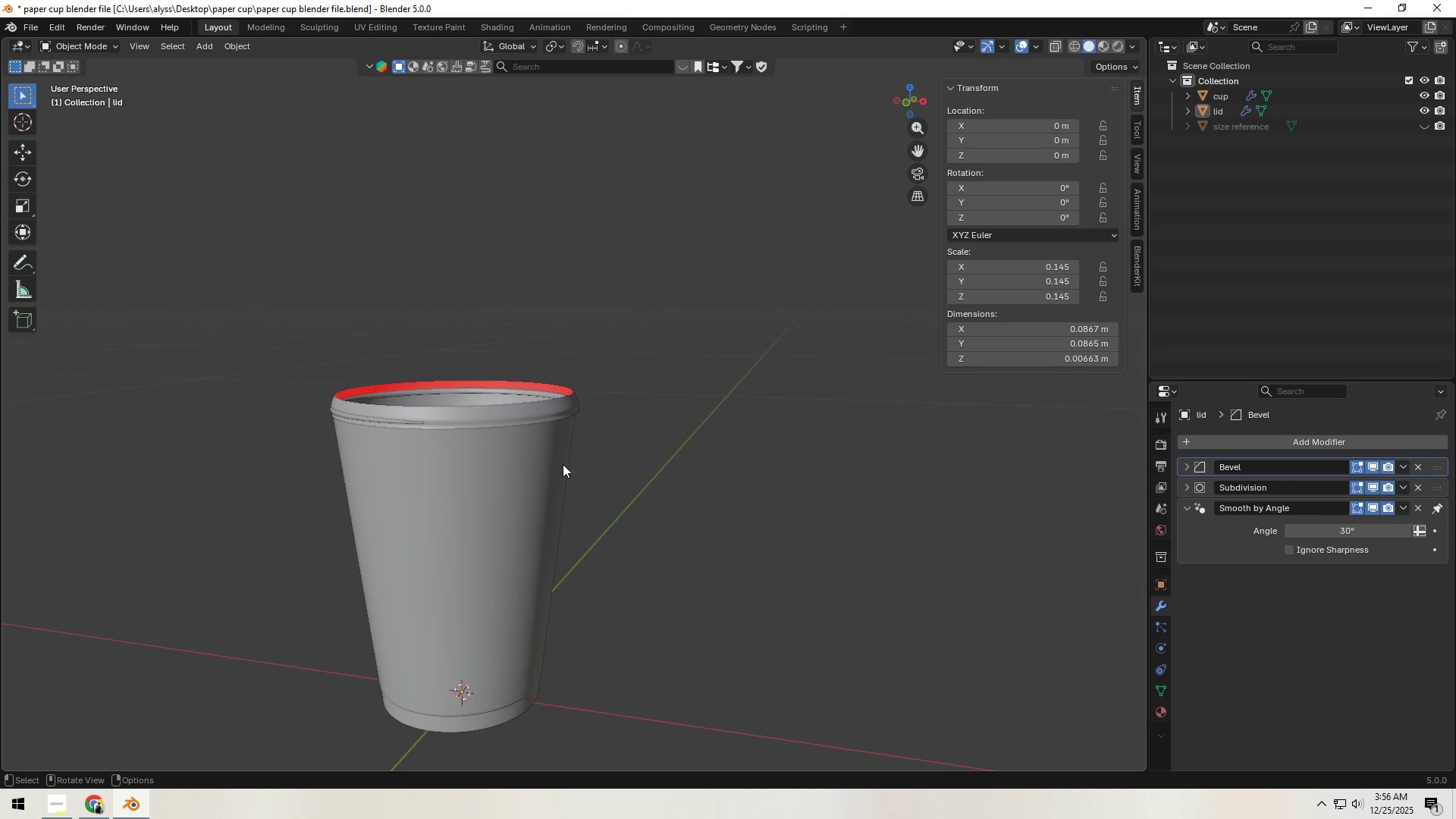 
scroll: coordinate [545, 472], scroll_direction: up, amount: 4.0
 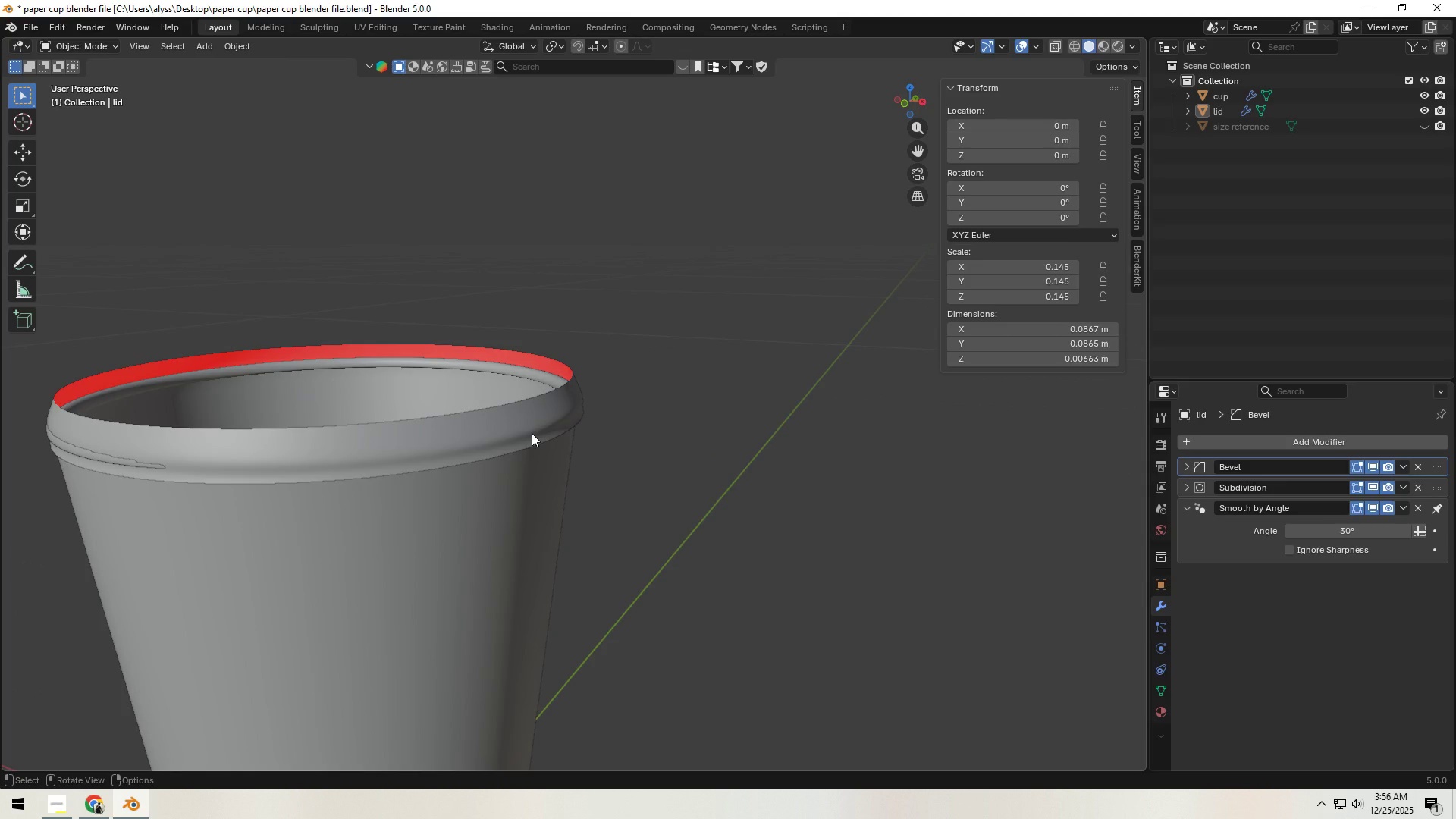 
left_click([532, 433])
 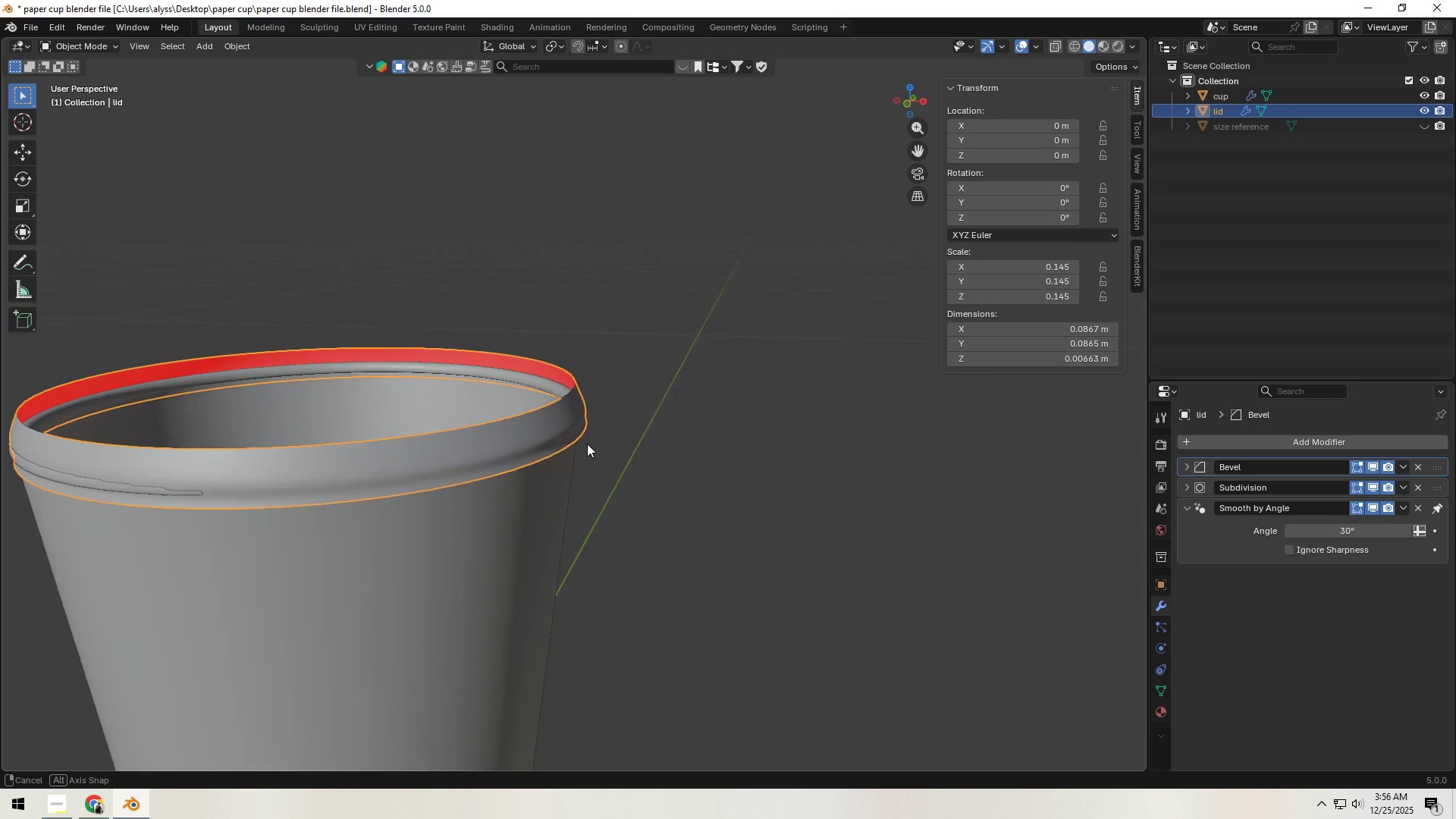 
key(Control+Z)
 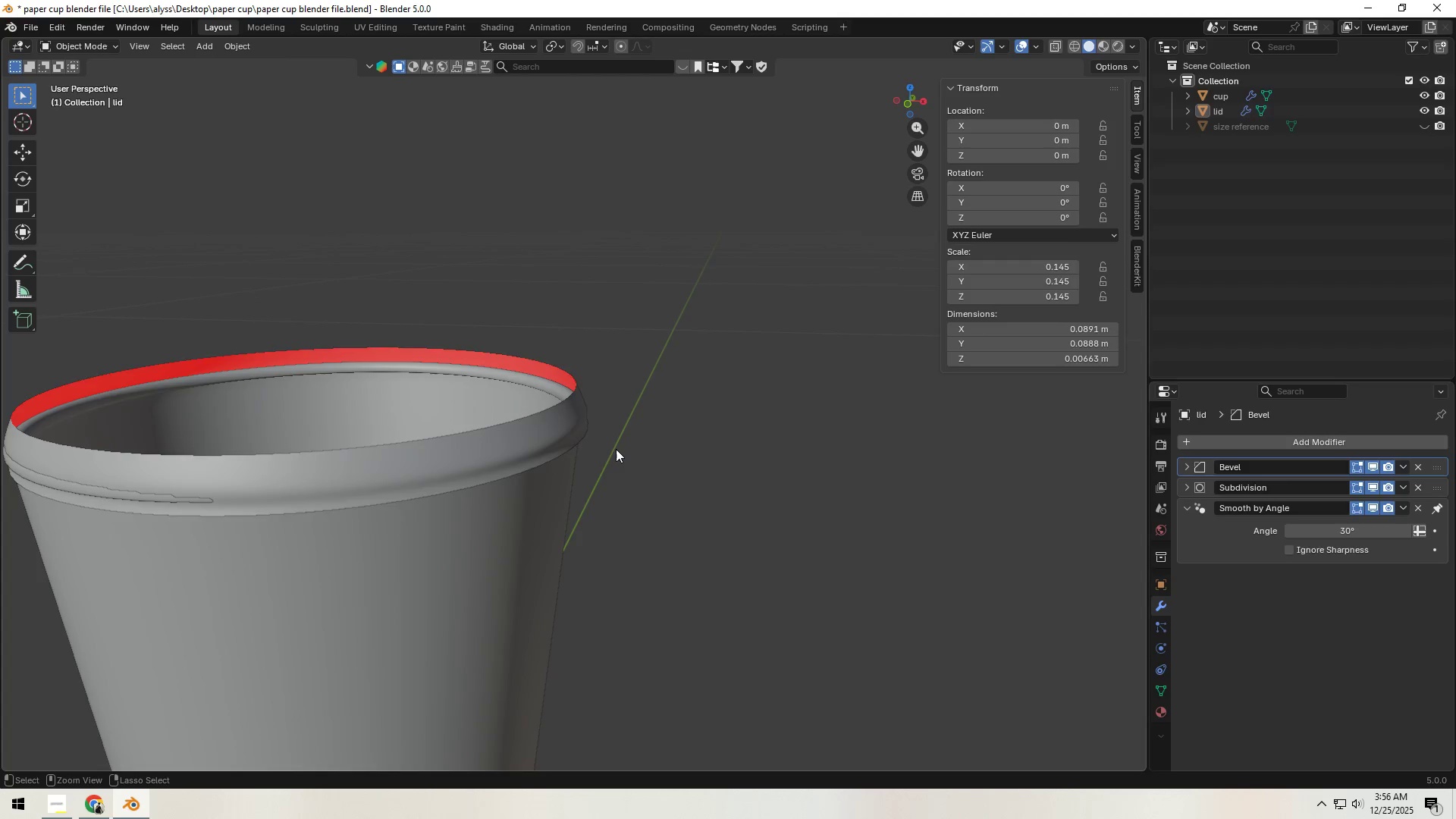 
key(Control+Z)
 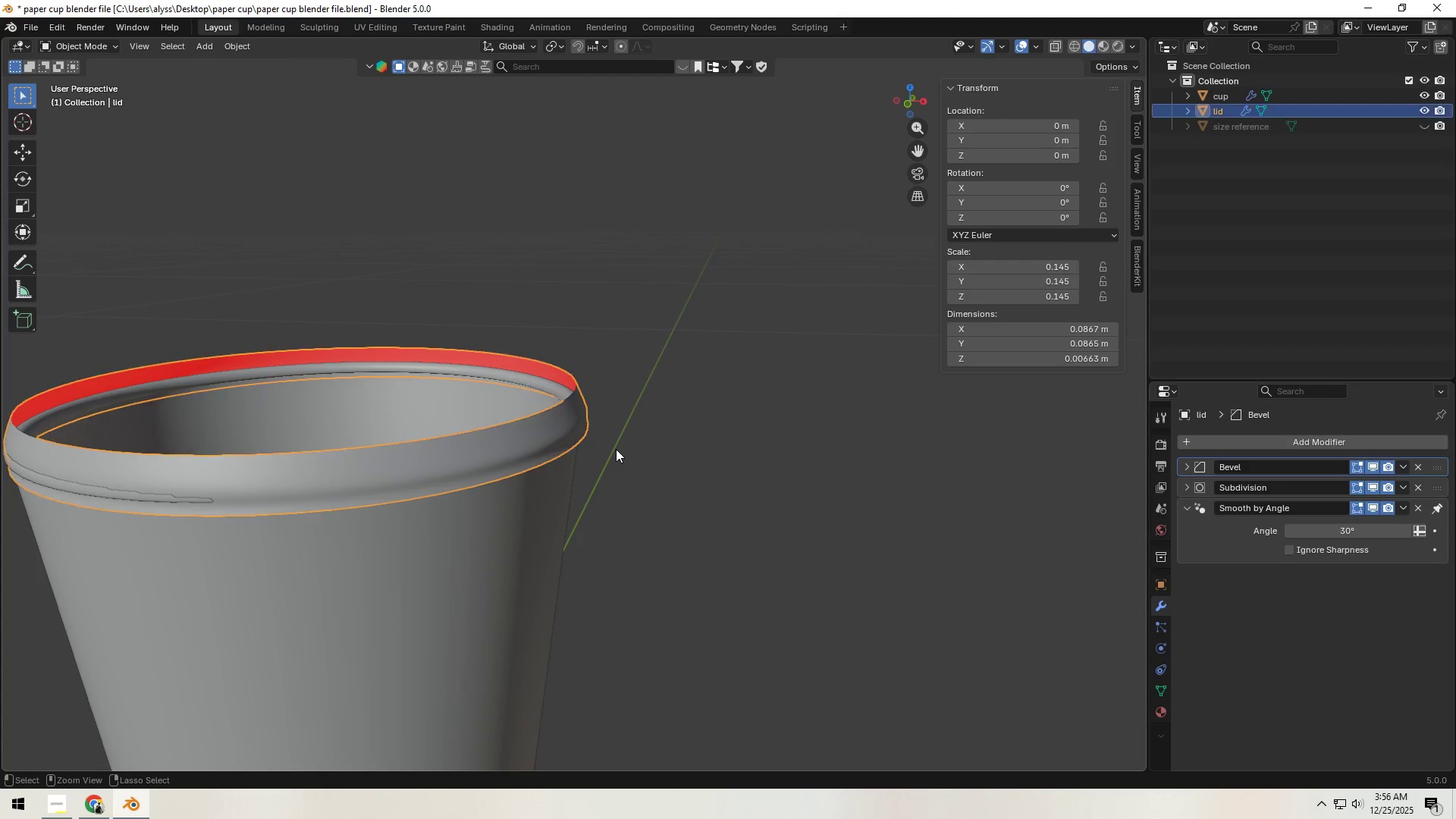 
key(Control+Z)
 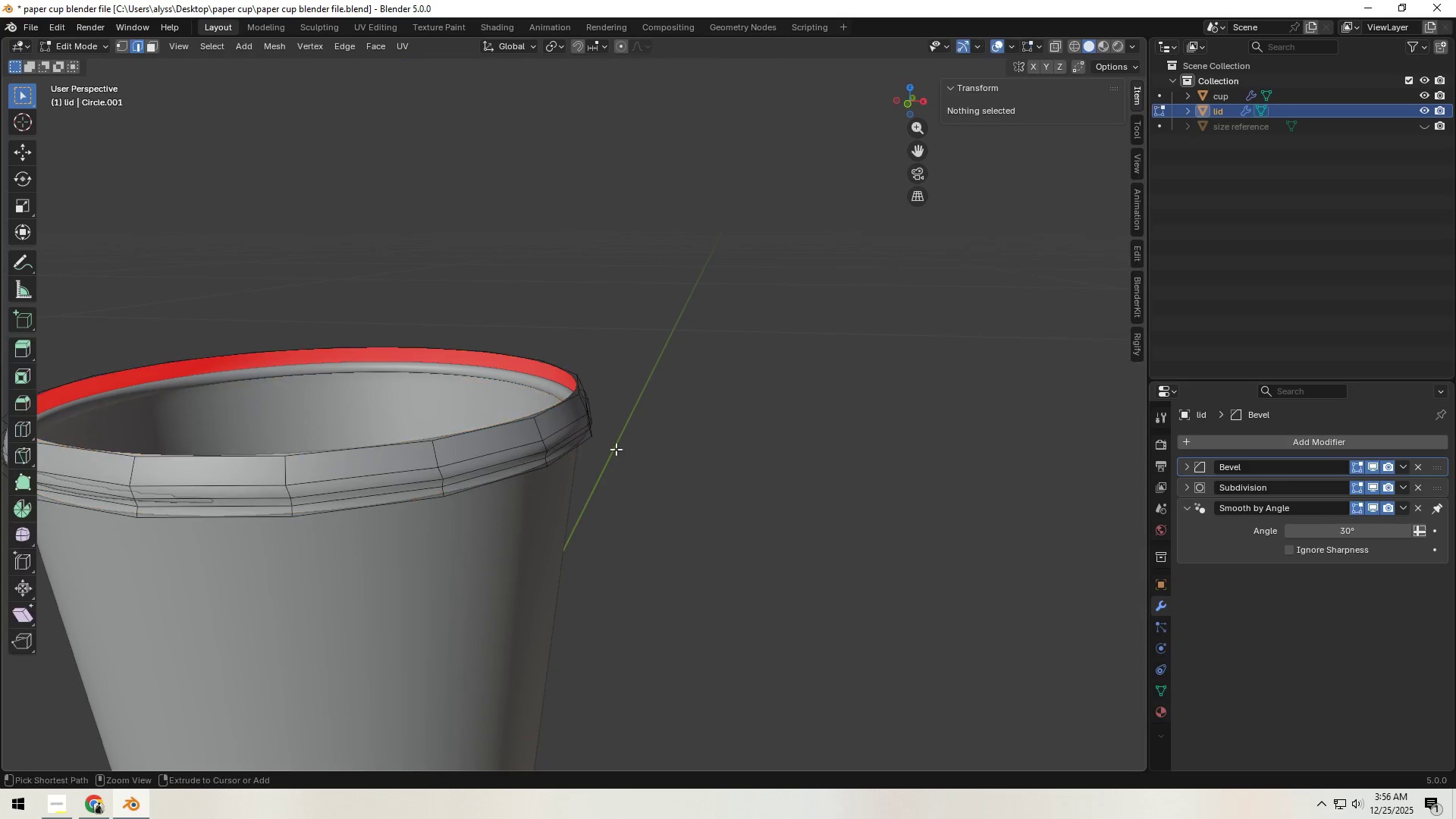 
key(Control+Z)
 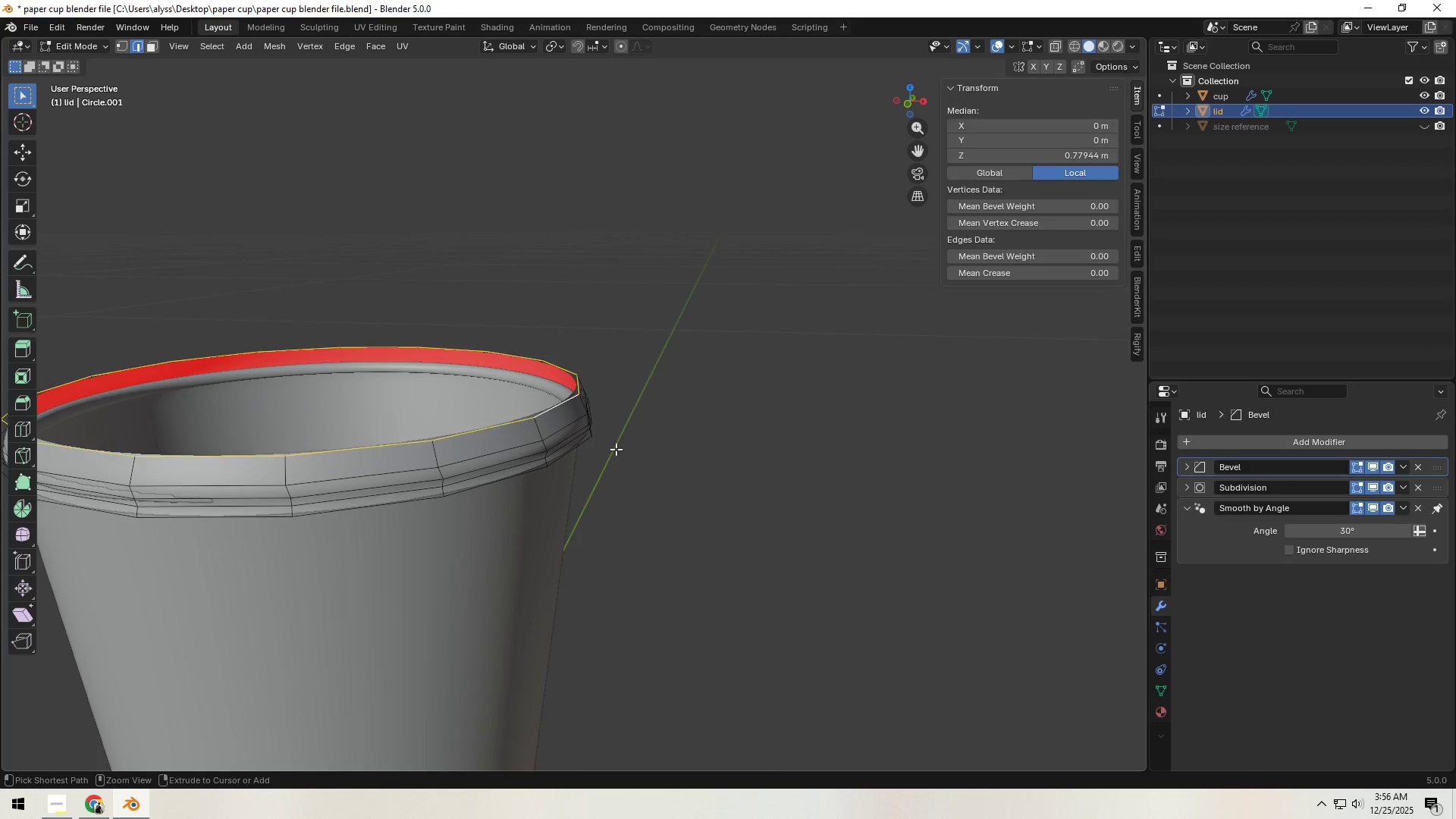 
key(Control+Z)
 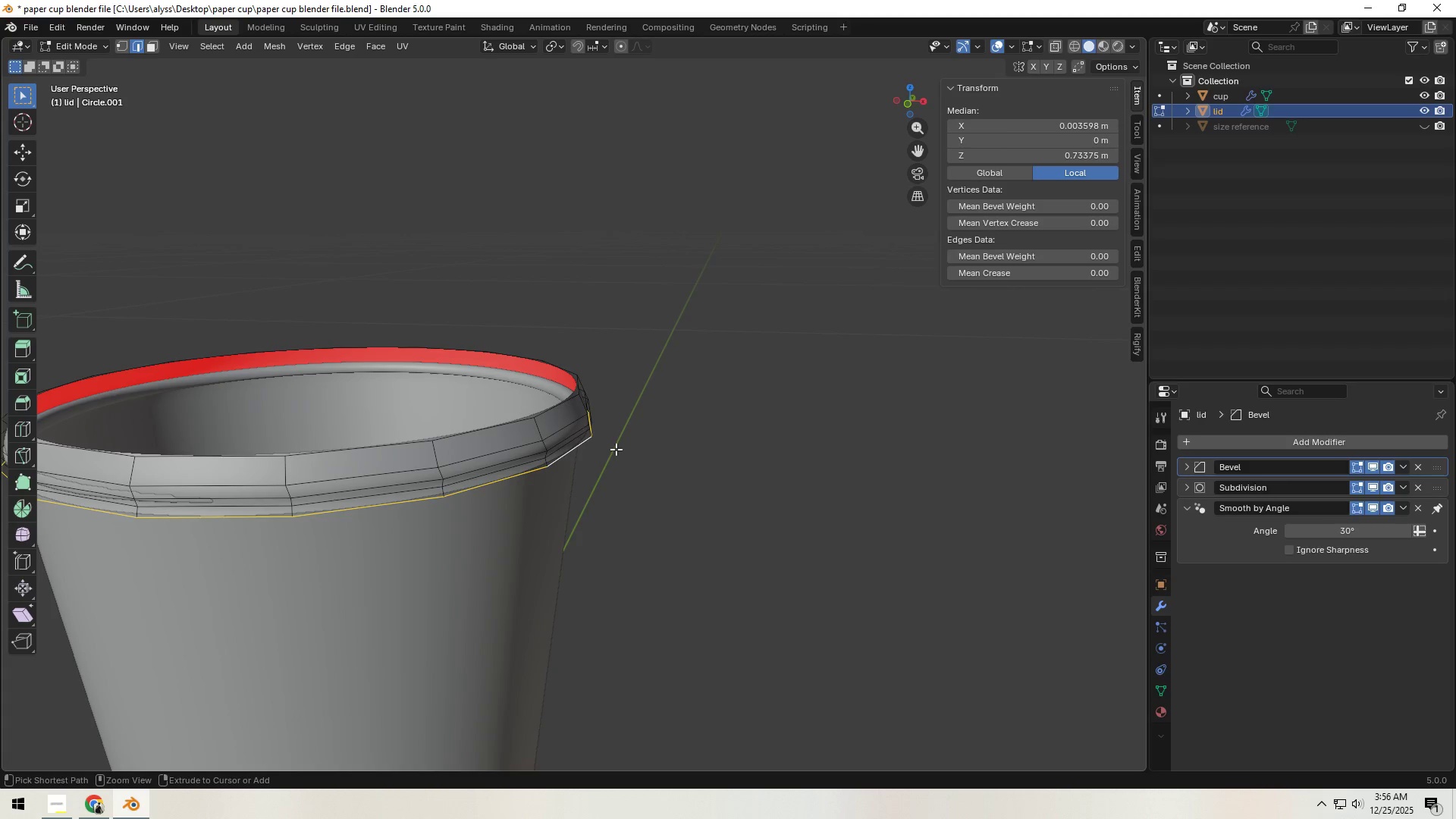 
key(Control+Z)
 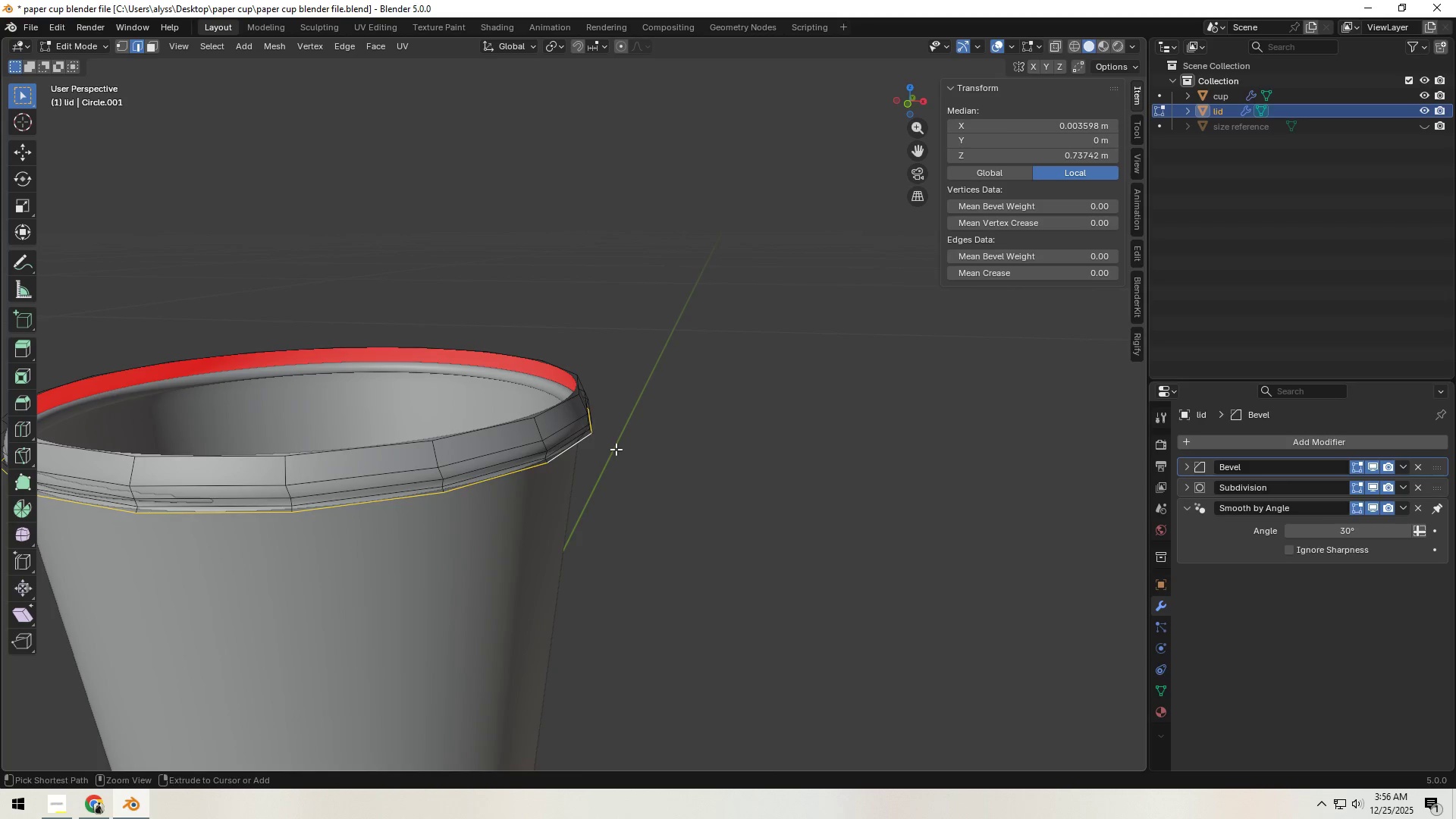 
key(Control+Z)
 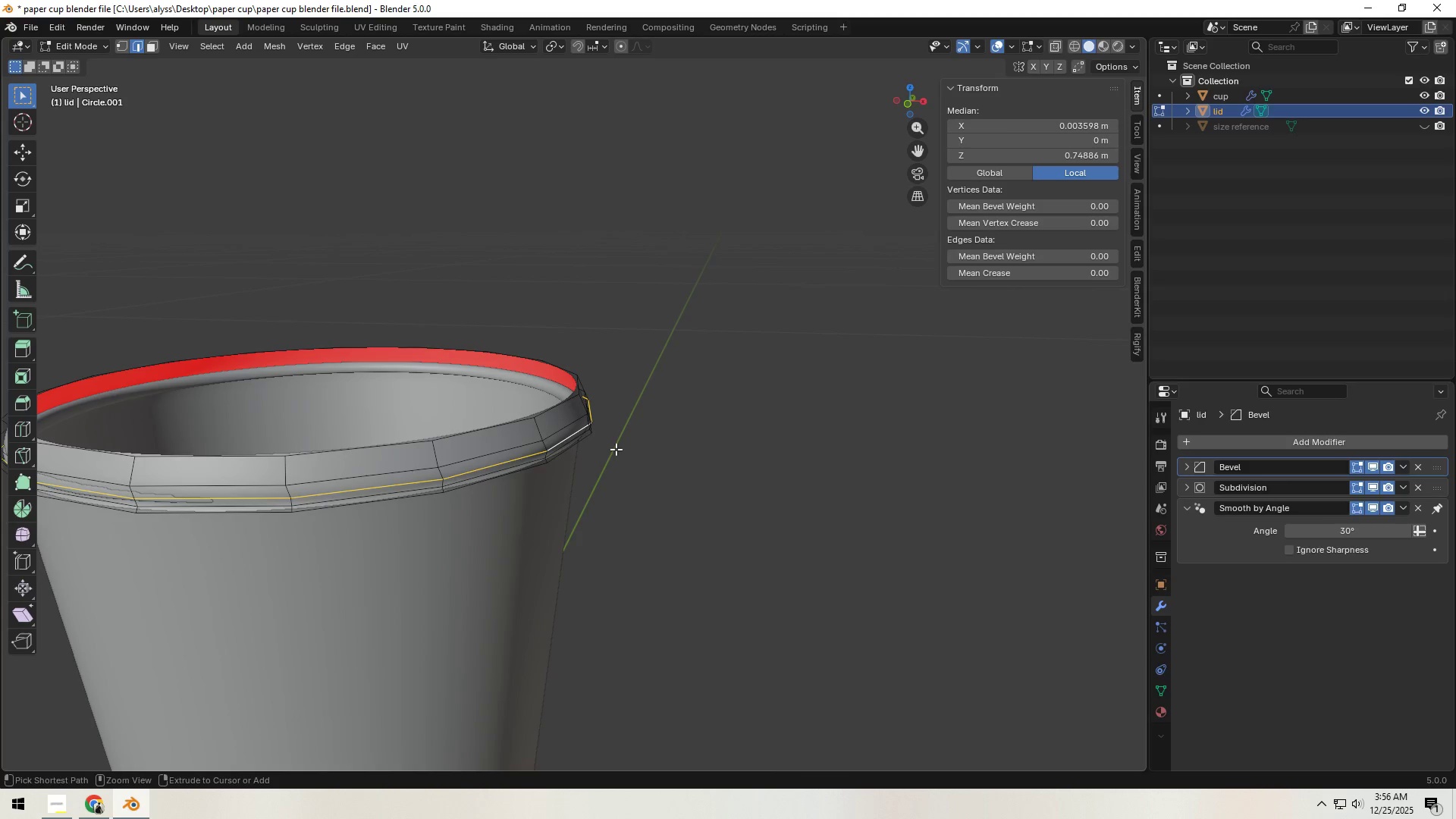 
key(Control+Z)
 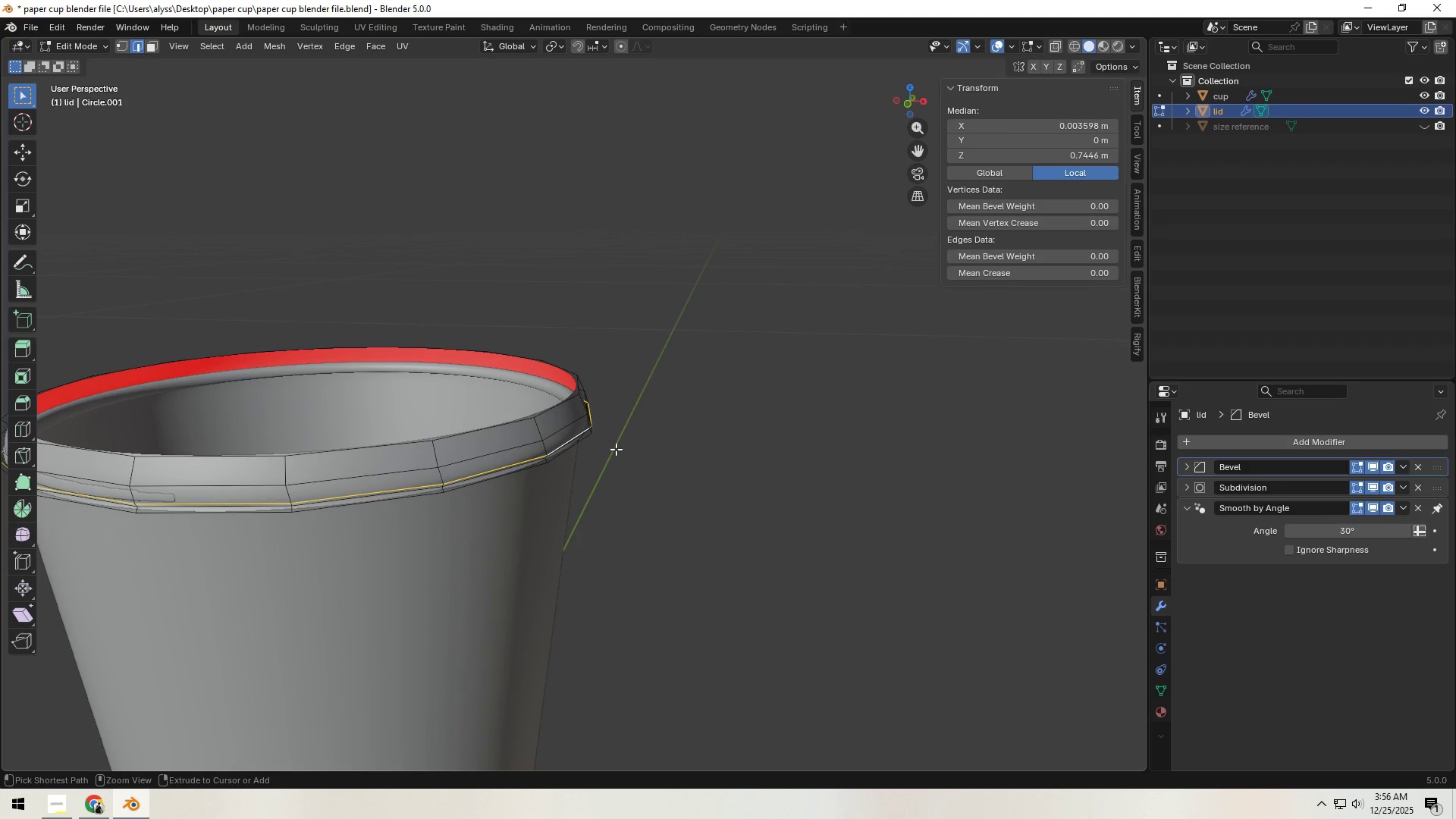 
key(Control+Z)
 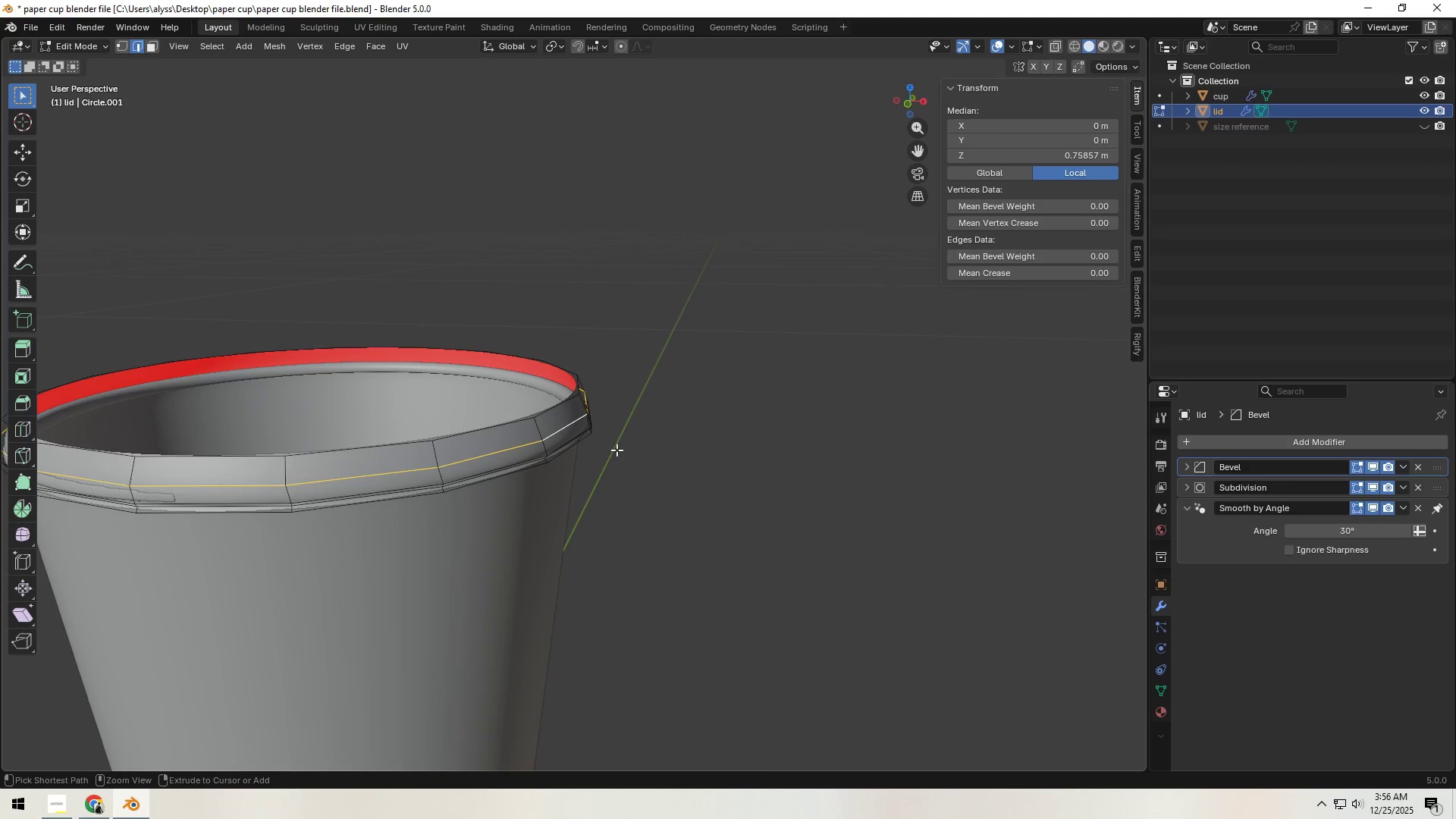 
key(Control+Z)
 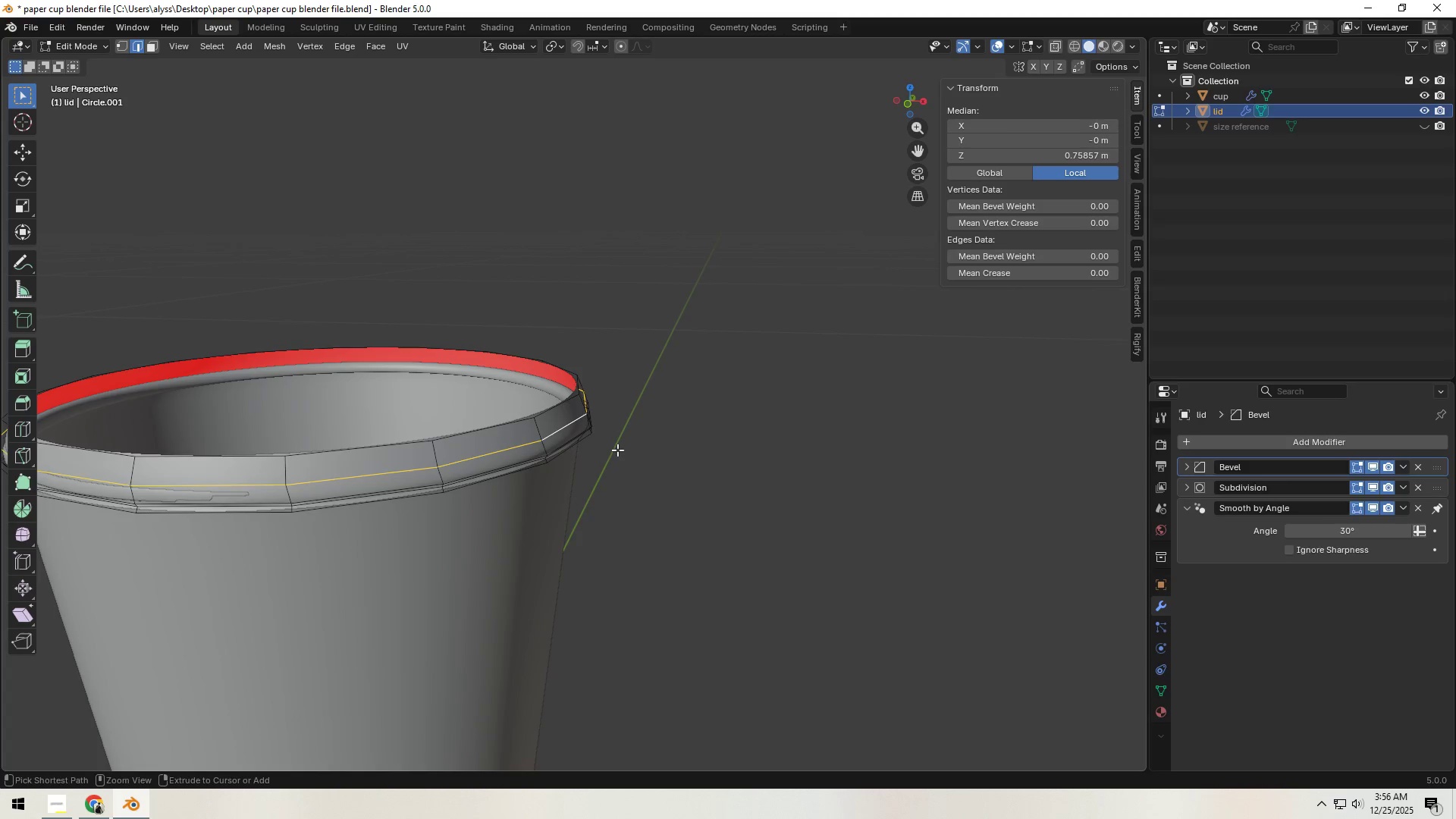 
key(Control+Z)
 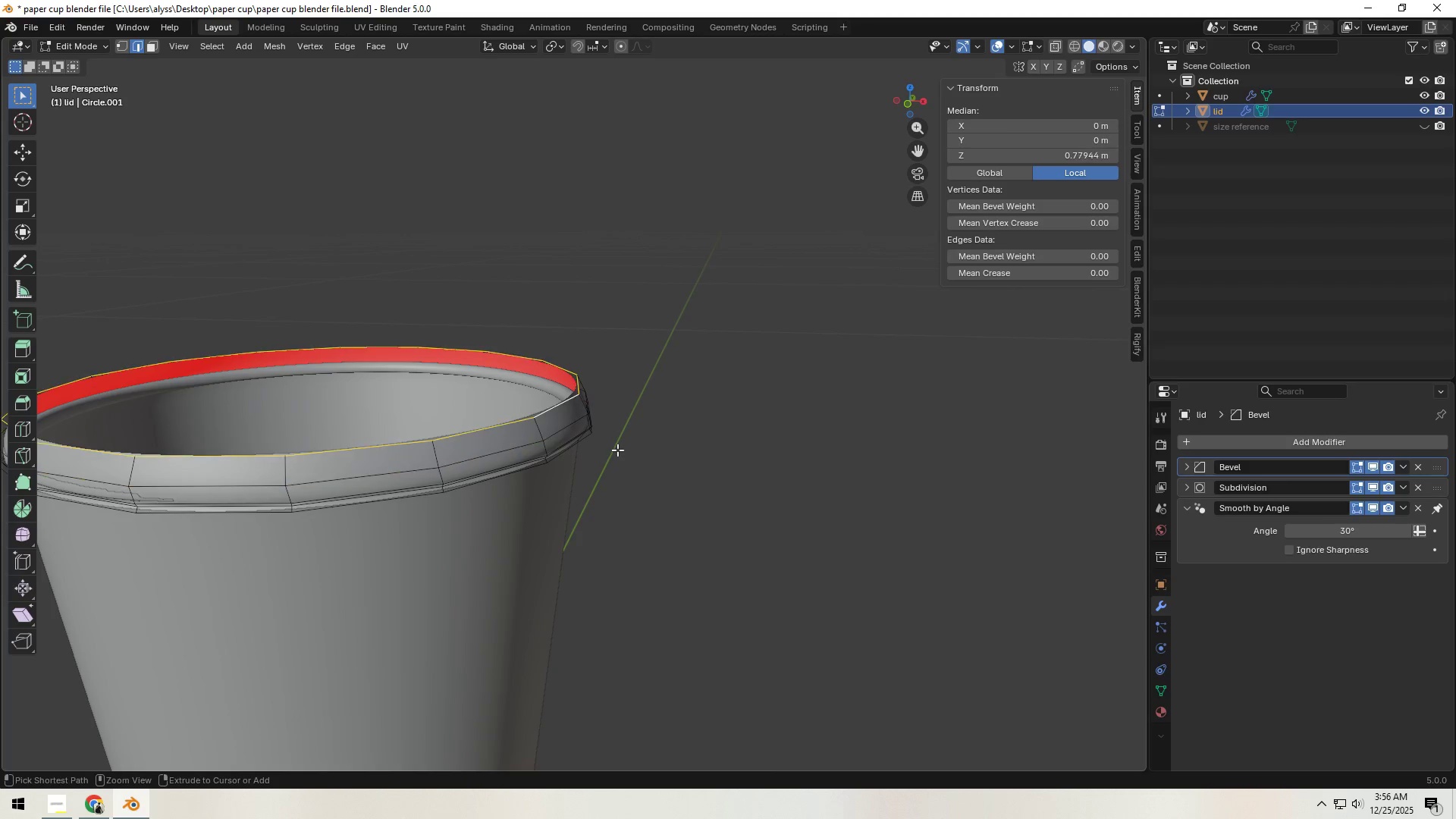 
key(Control+Z)
 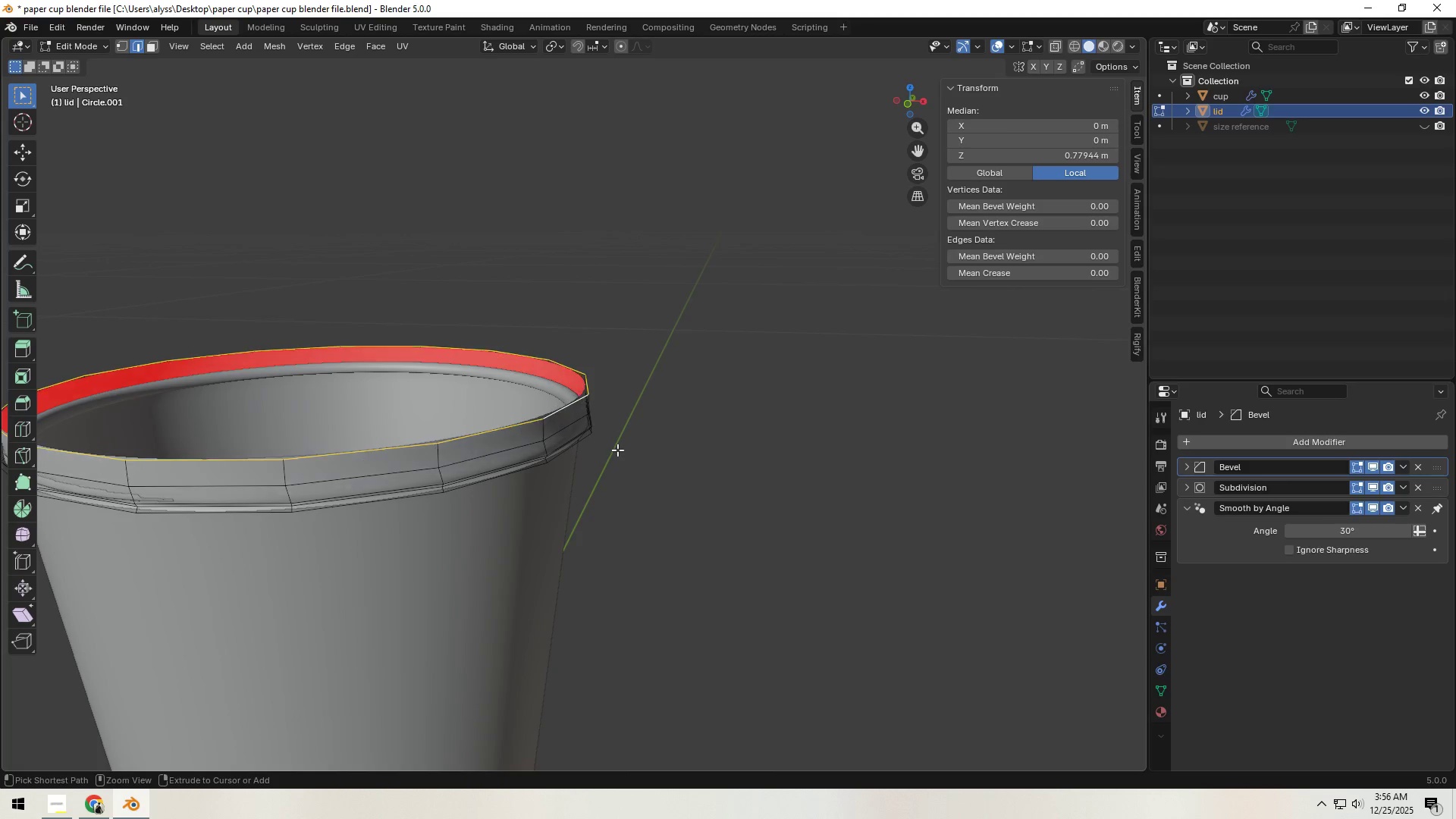 
key(Control+Z)
 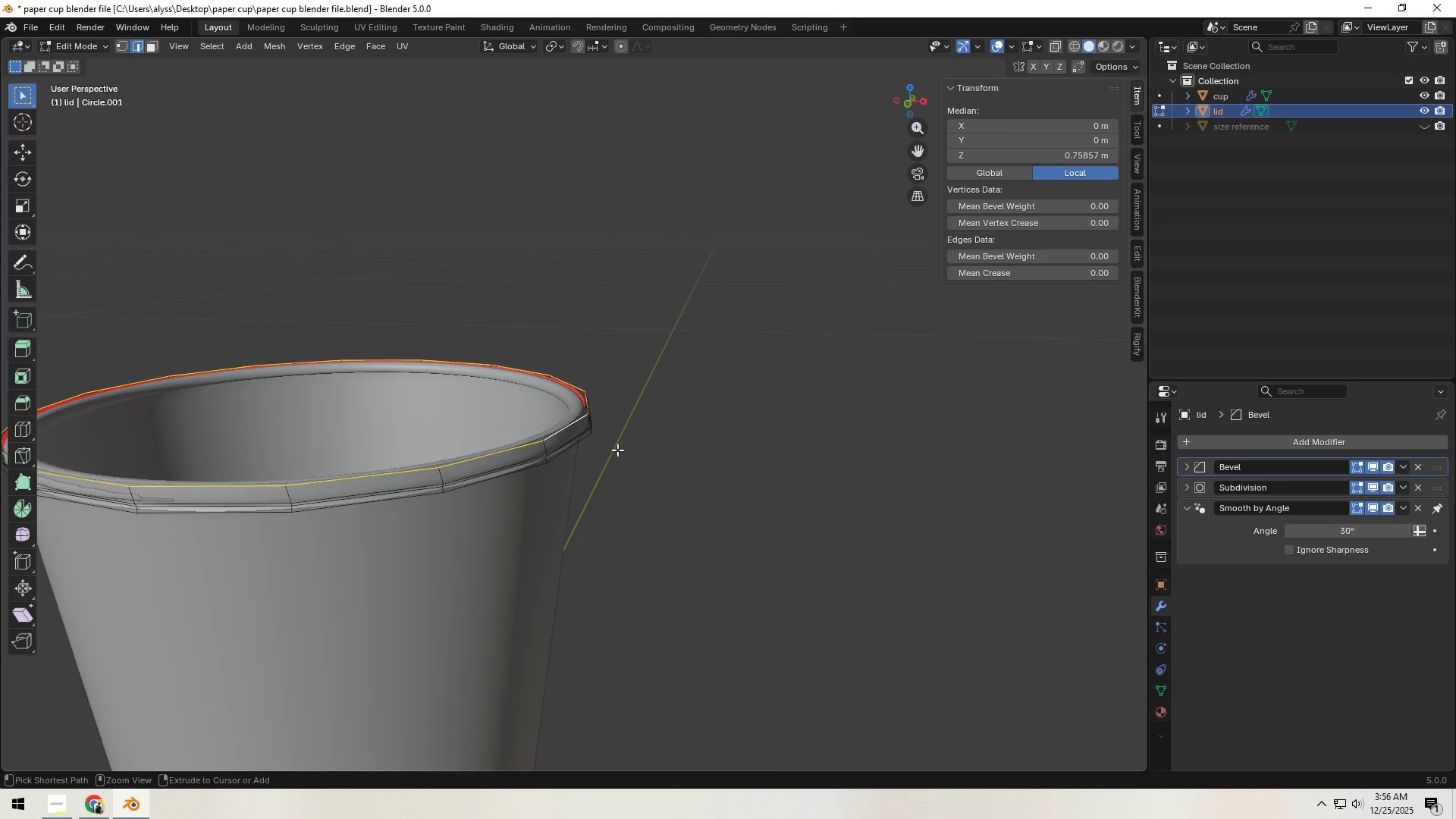 
key(Control+Z)
 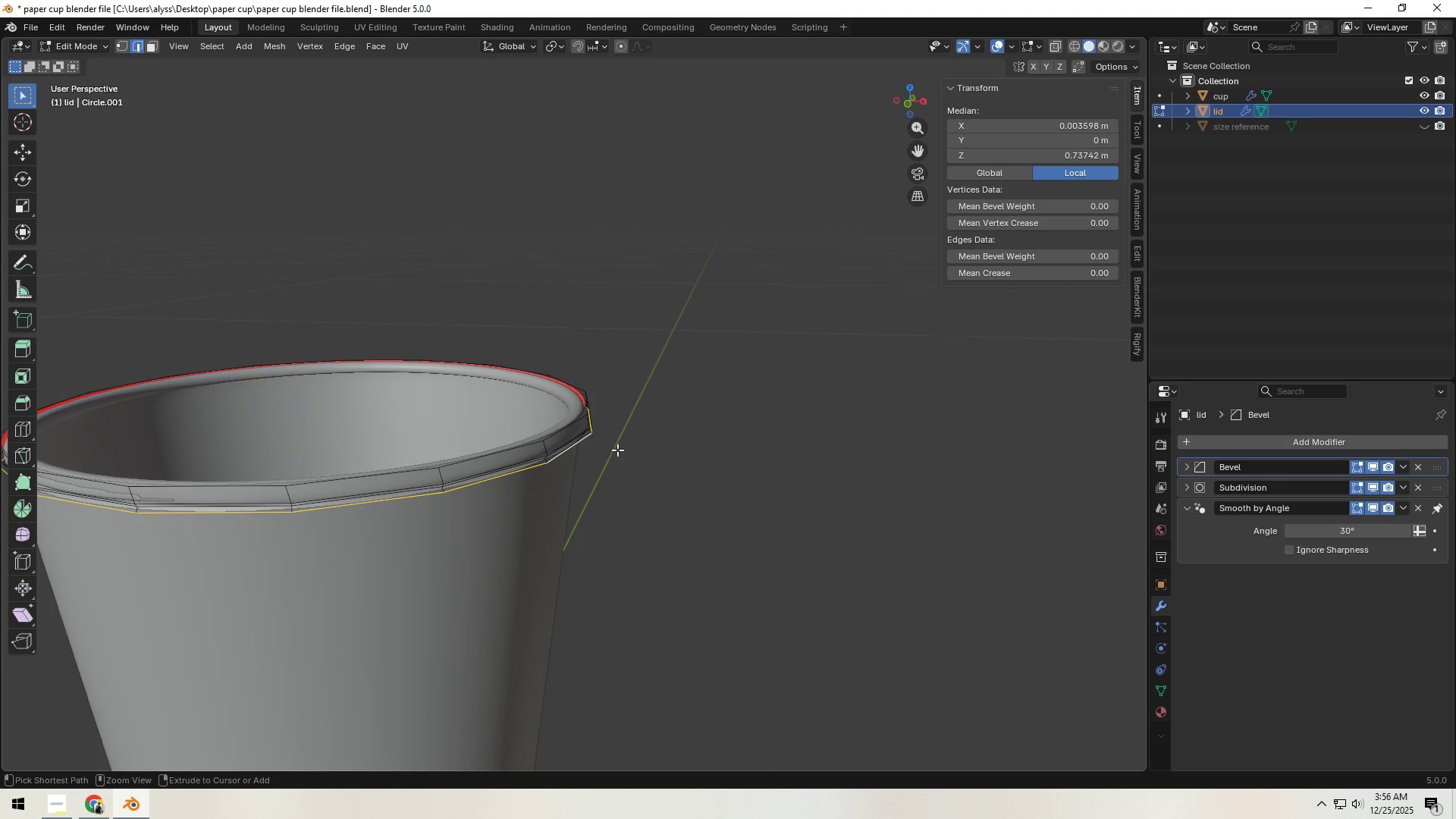 
key(Control+Z)
 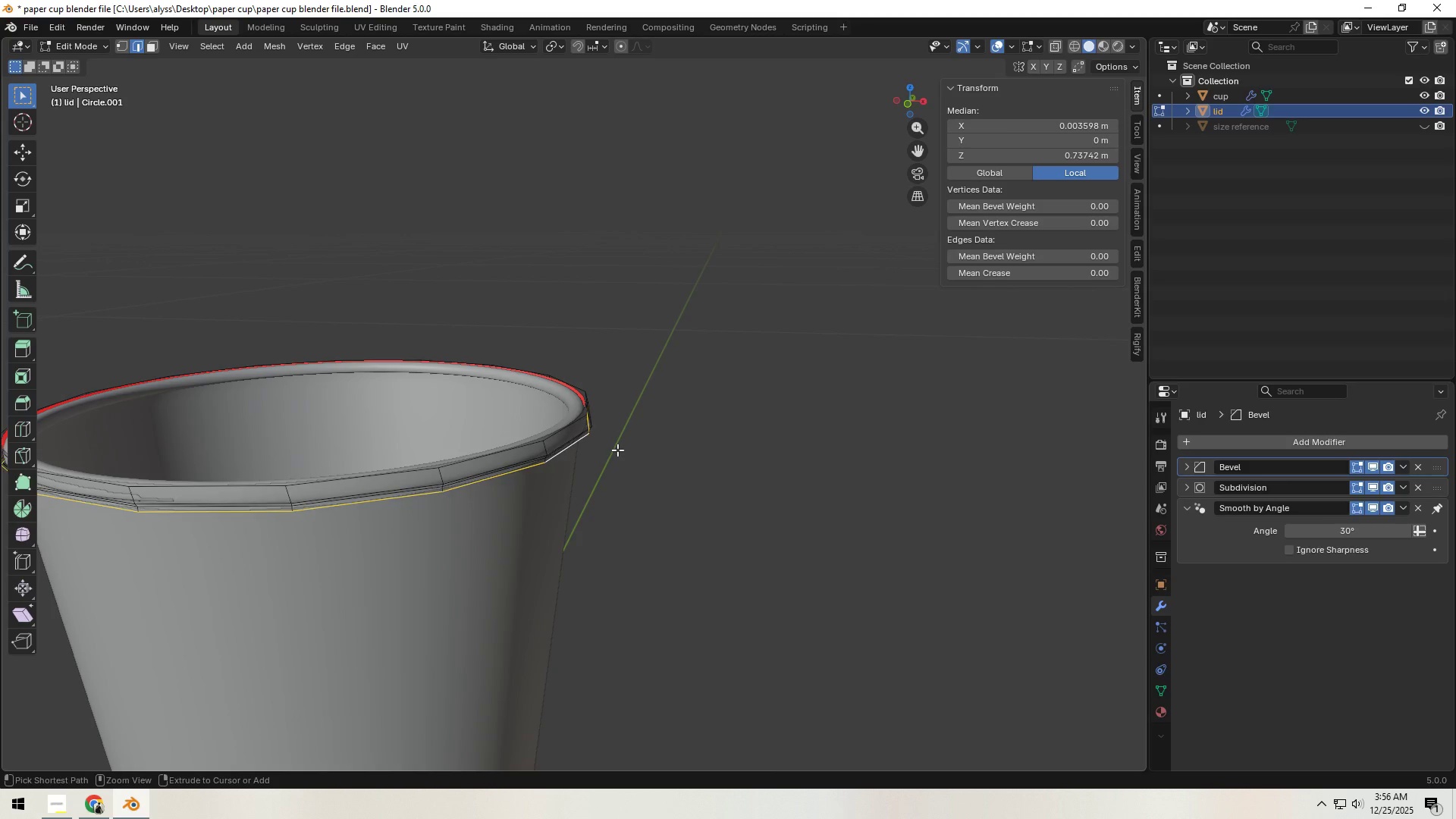 
key(Control+Z)
 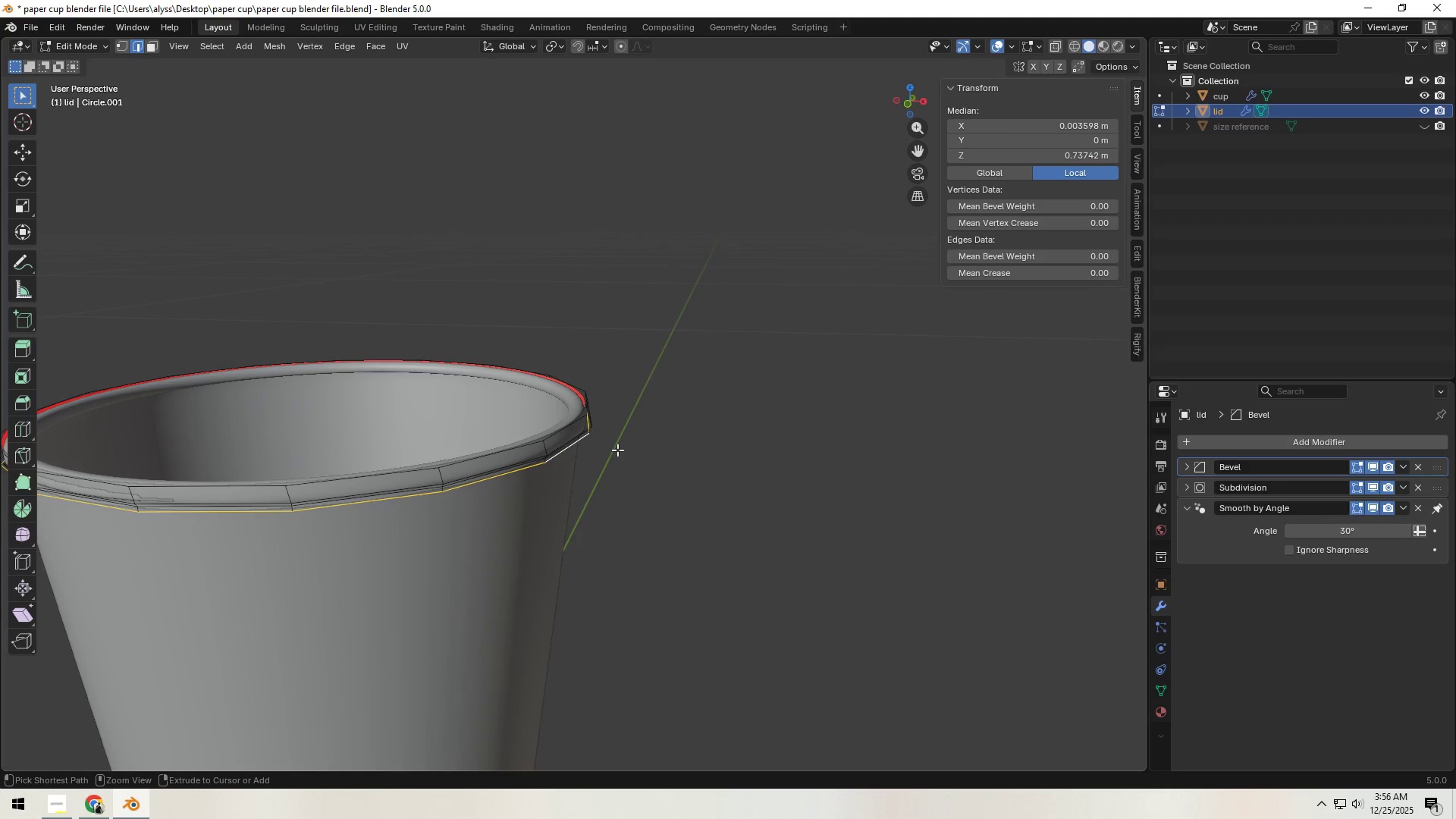 
key(Control+Z)
 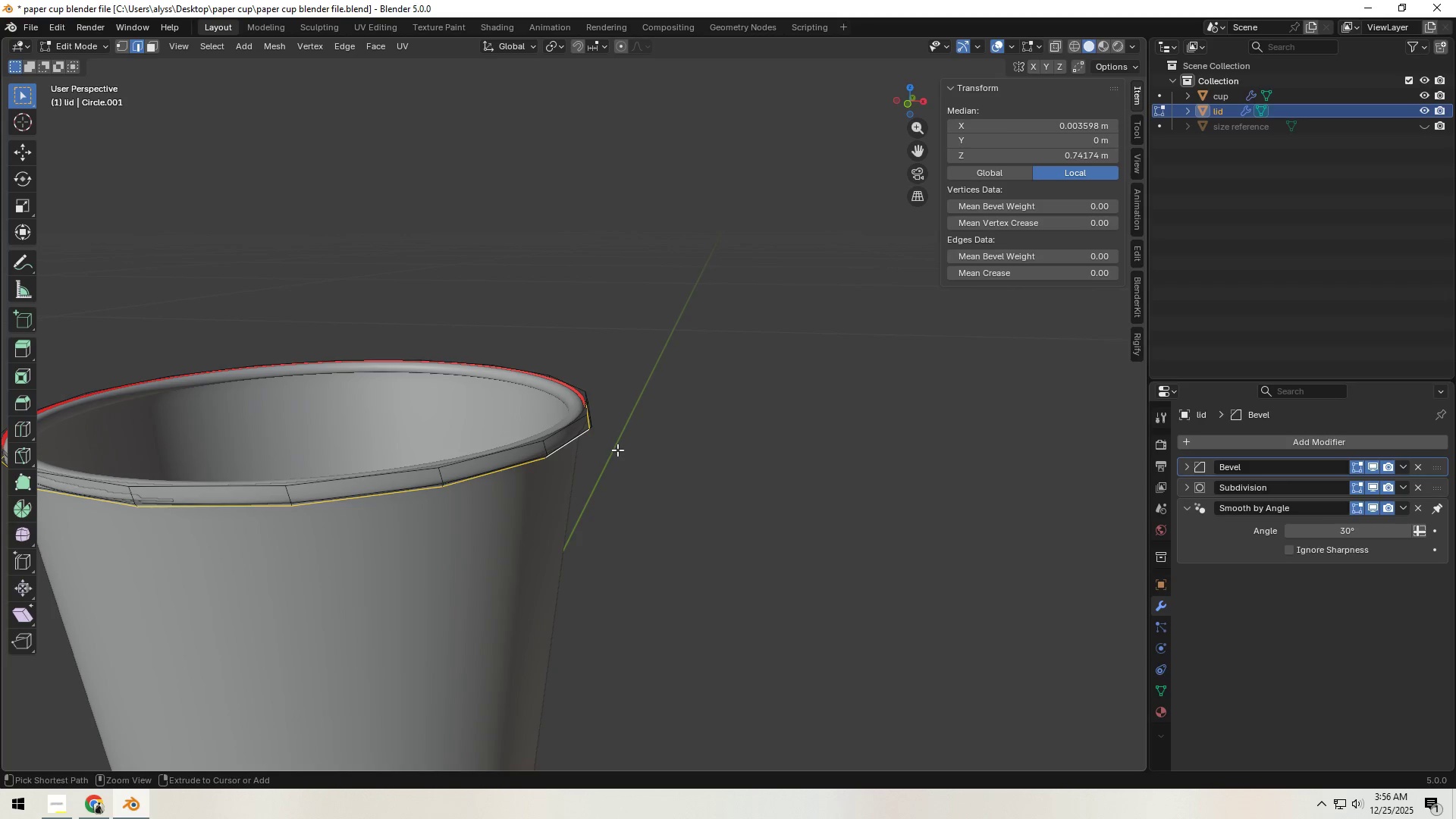 
key(Control+Z)
 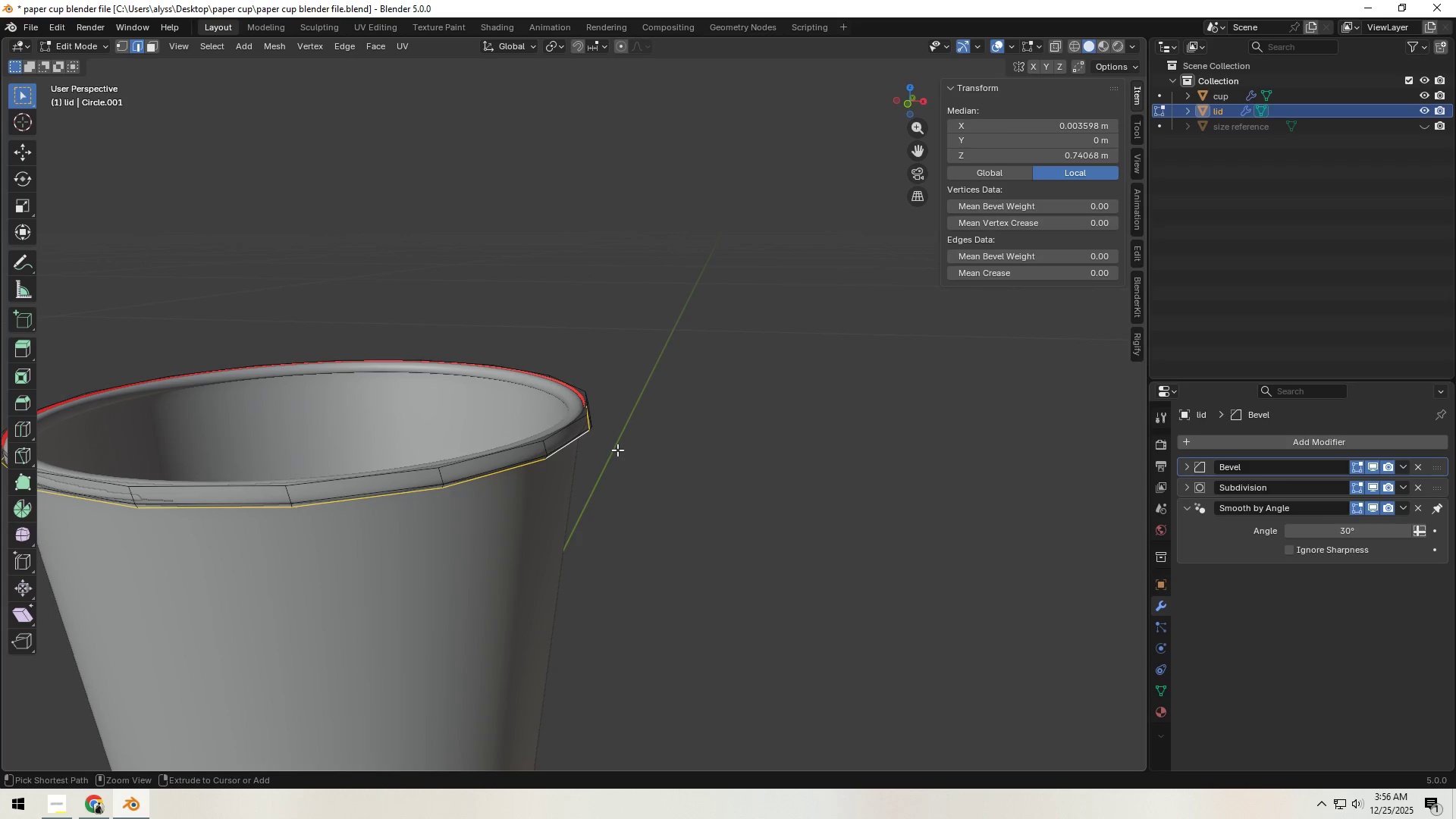 
key(Control+Z)
 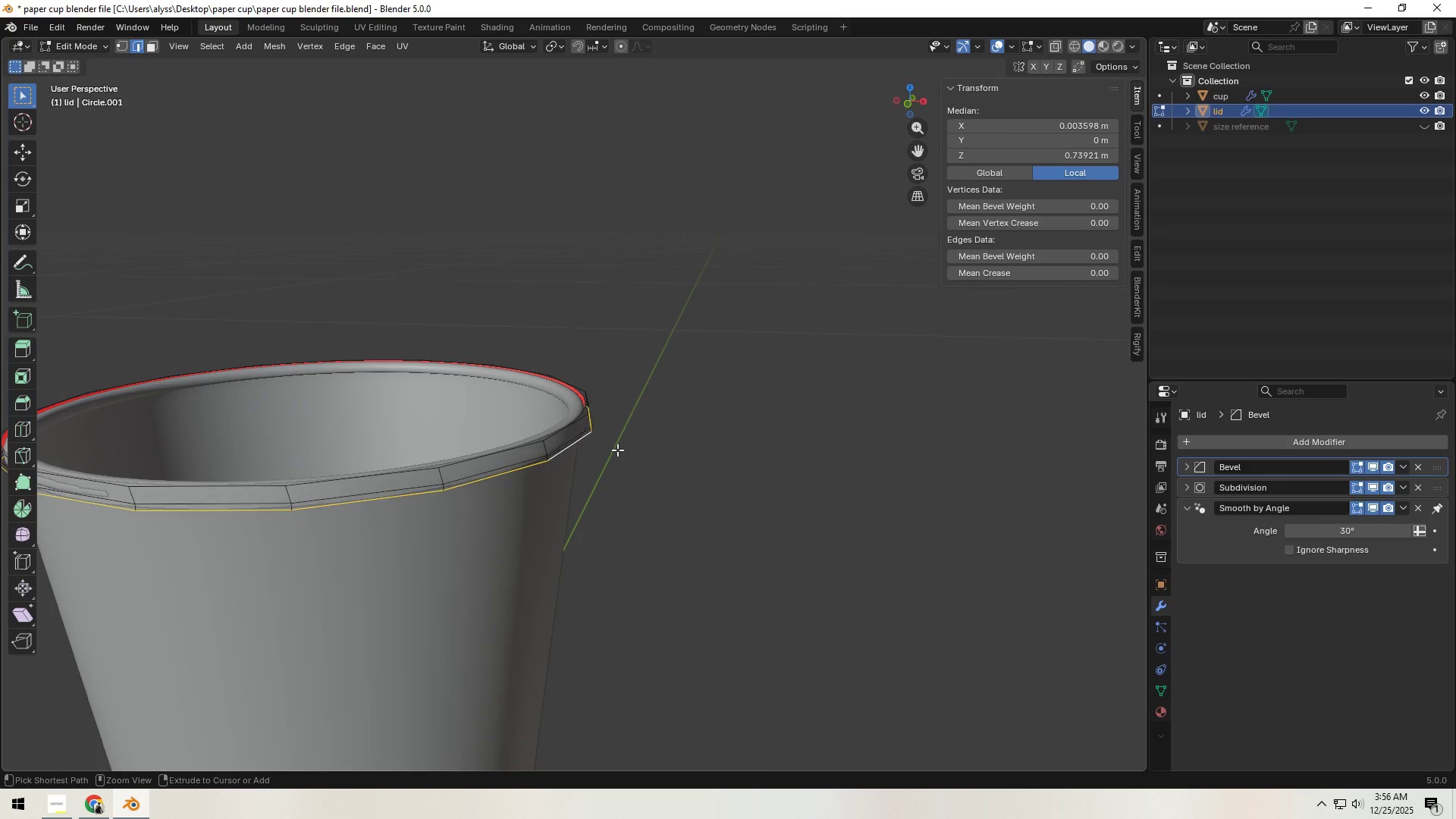 
key(Control+Z)
 